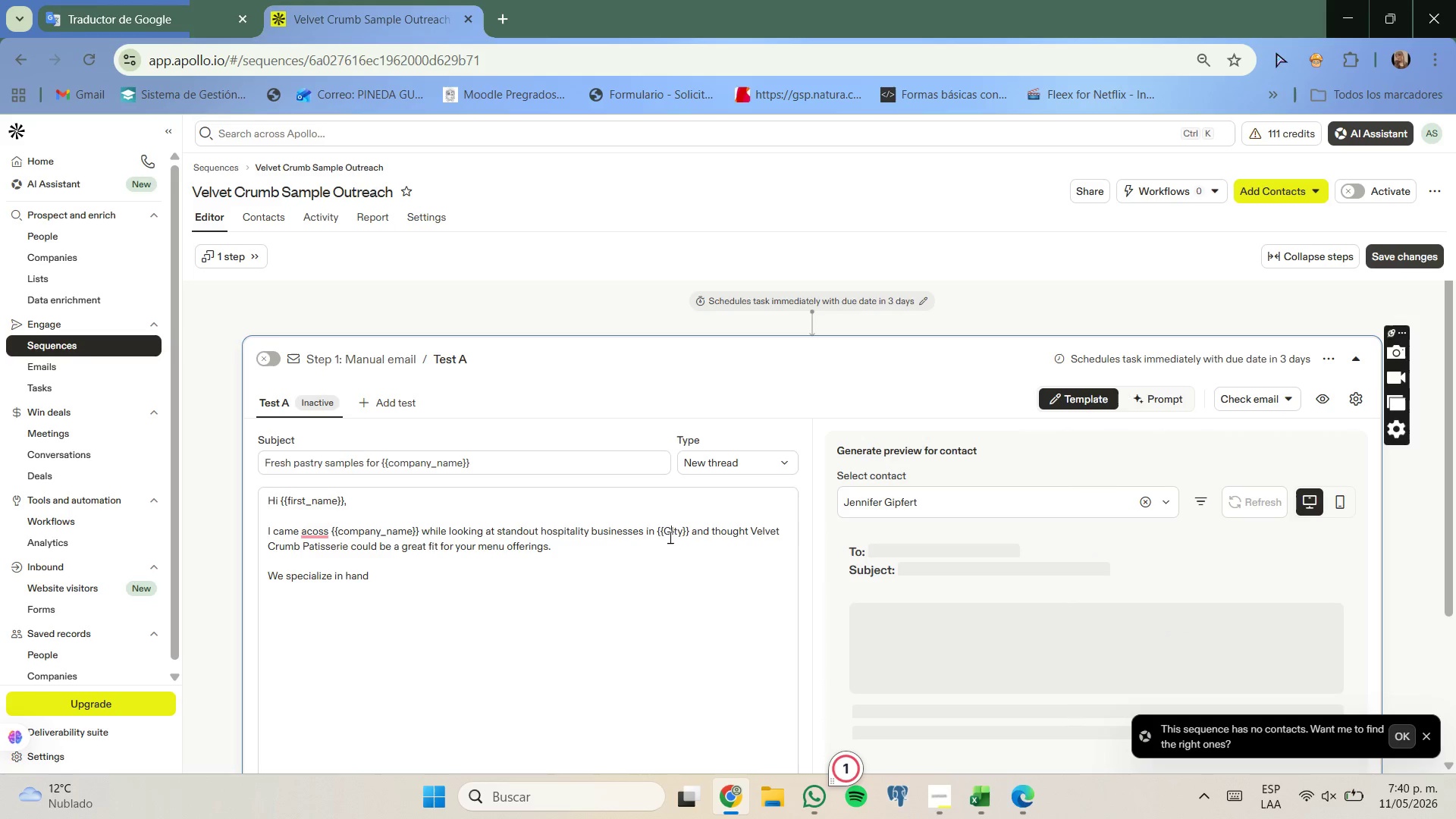 
key(Backspace)
type(PERSON_C)
 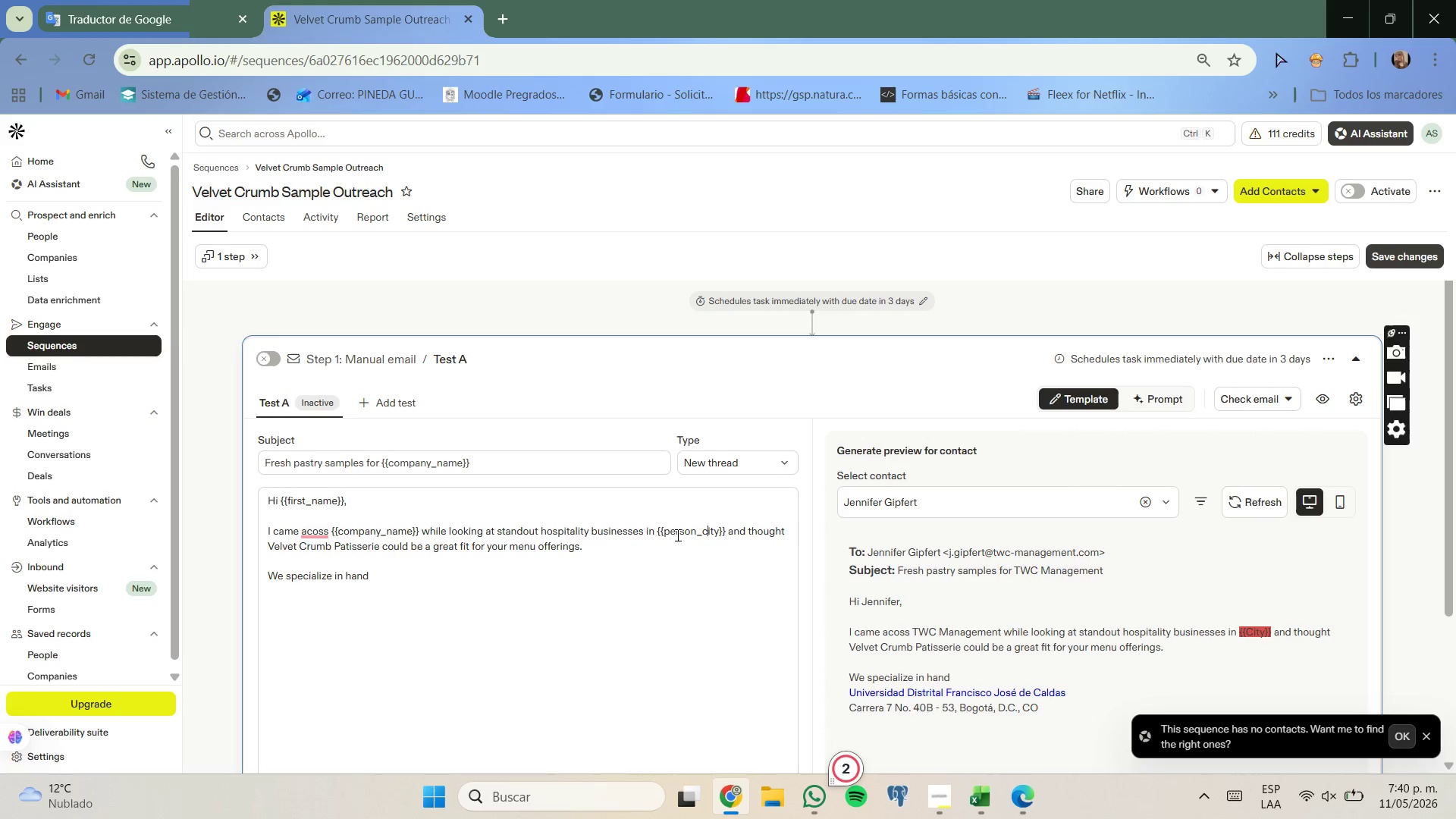 
wait(7.53)
 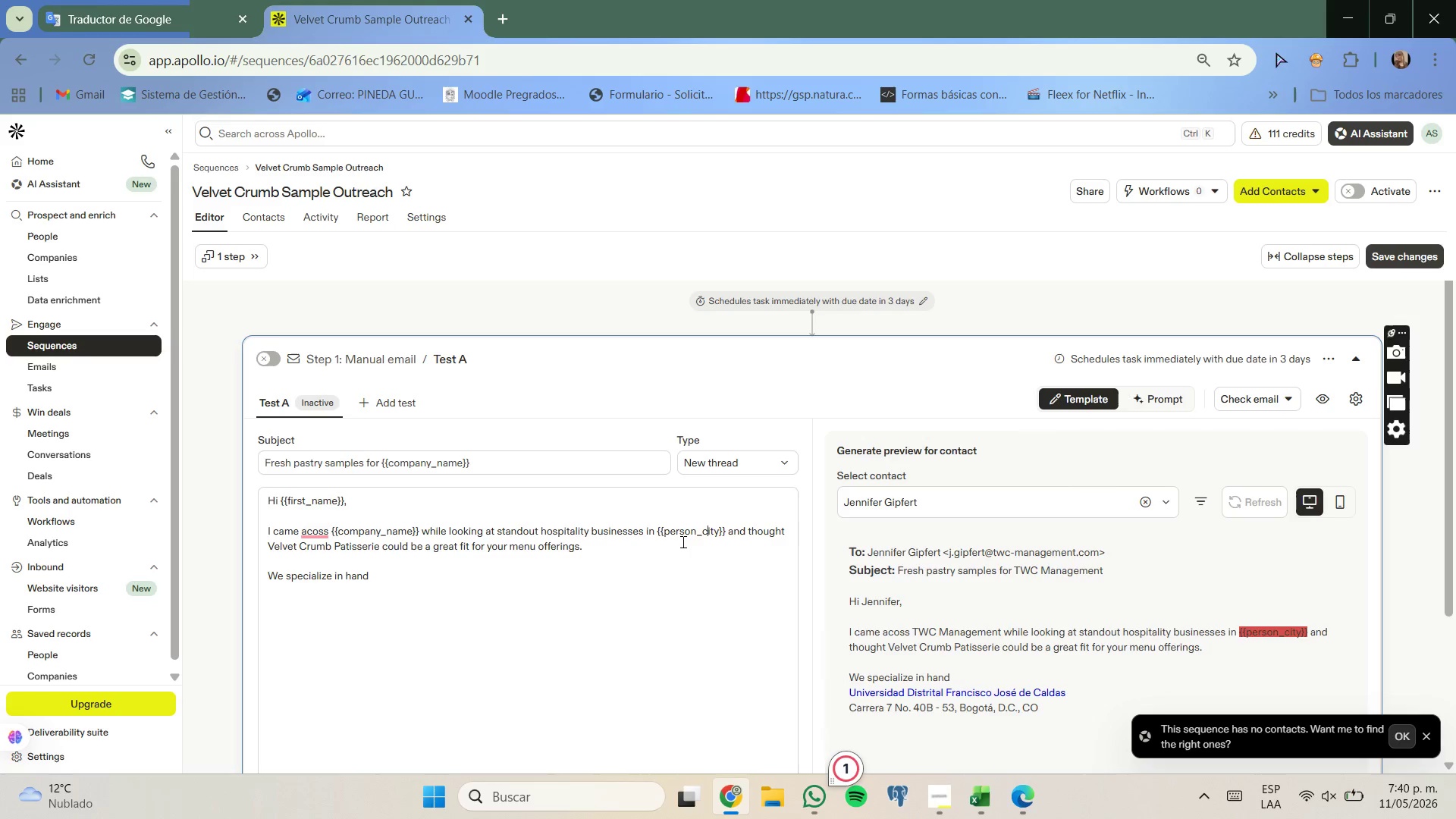 
key(Backspace)
 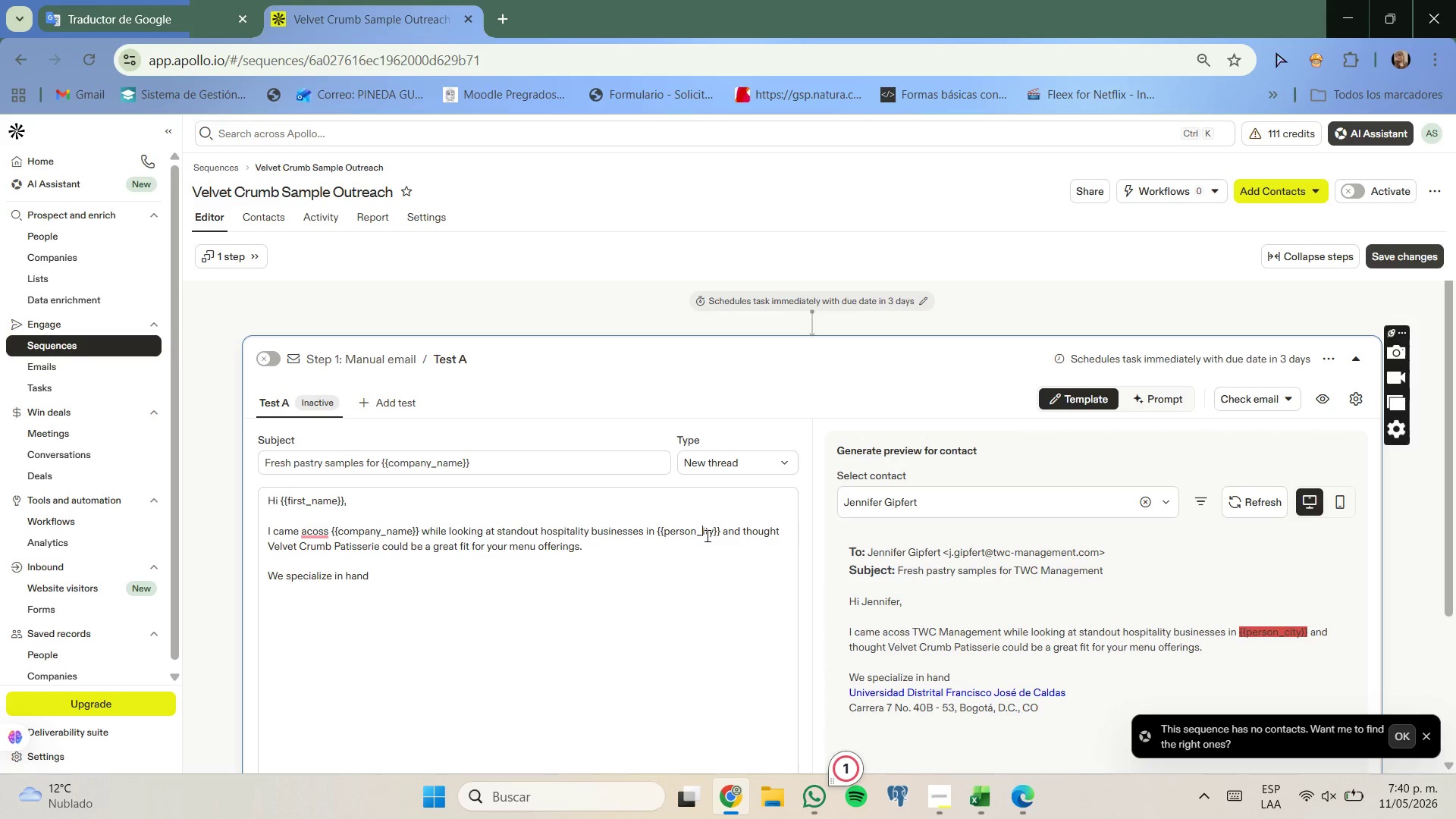 
key(Period)
 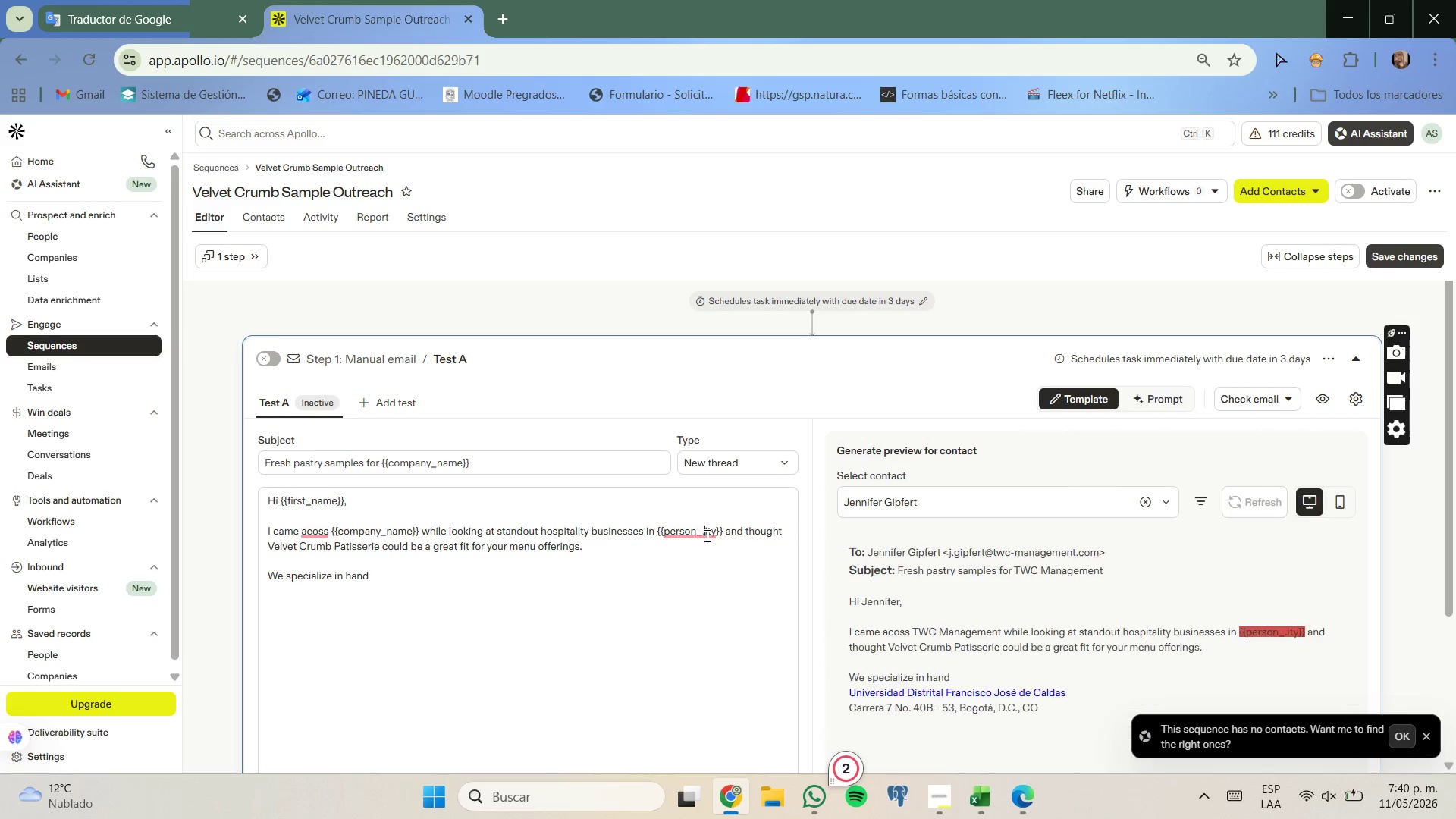 
key(Backspace)
 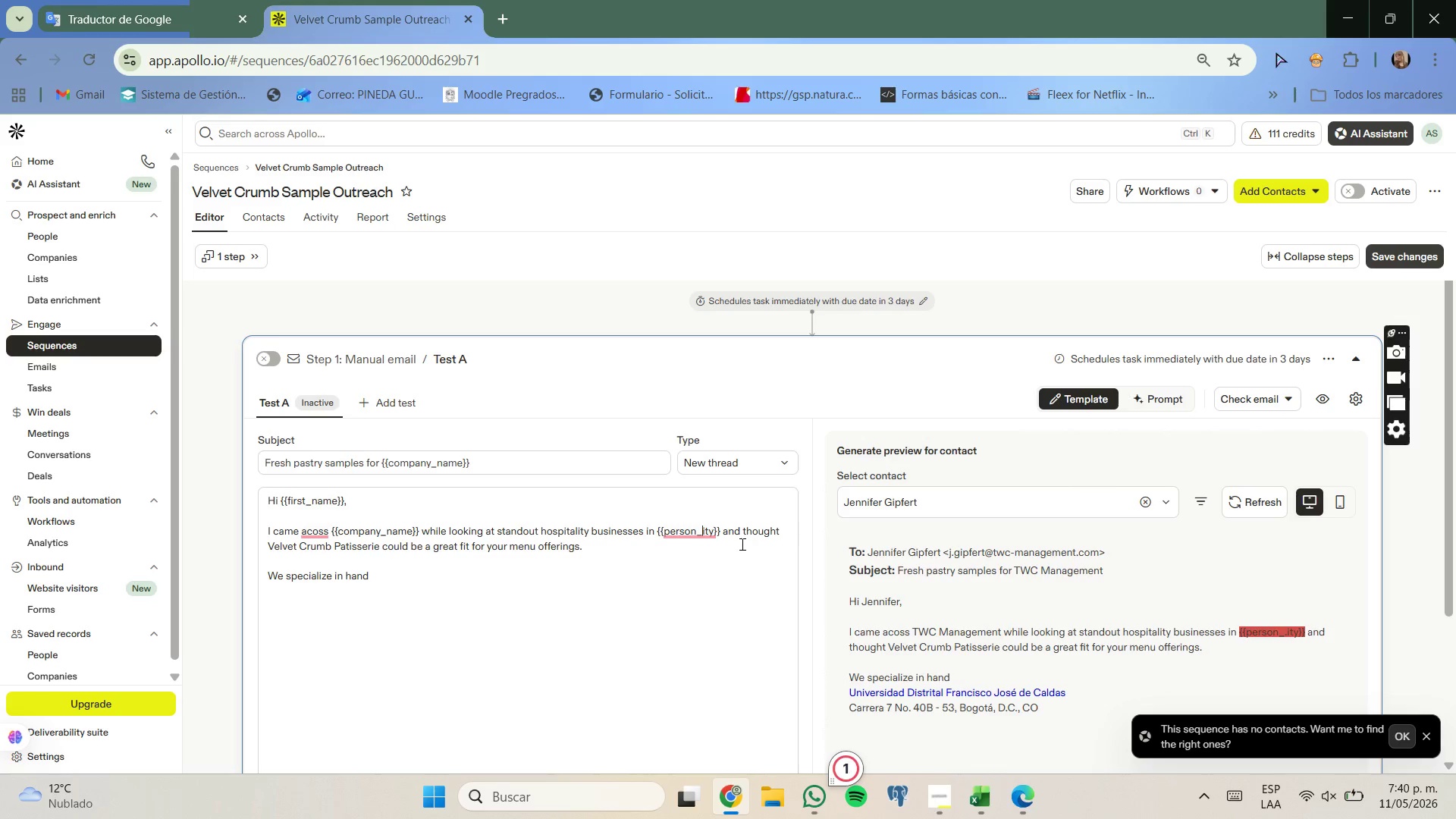 
key(Backspace)
 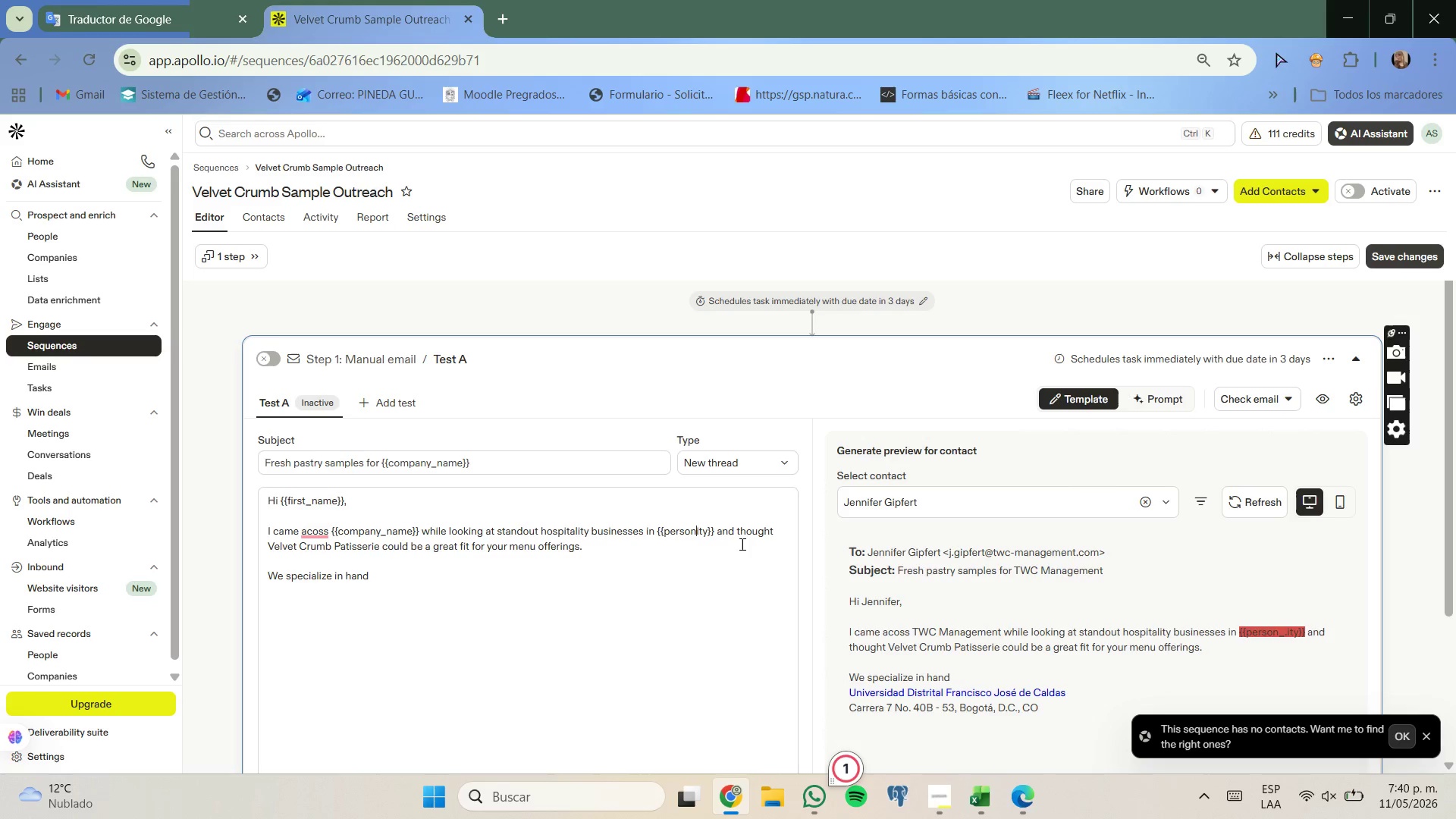 
key(Period)
 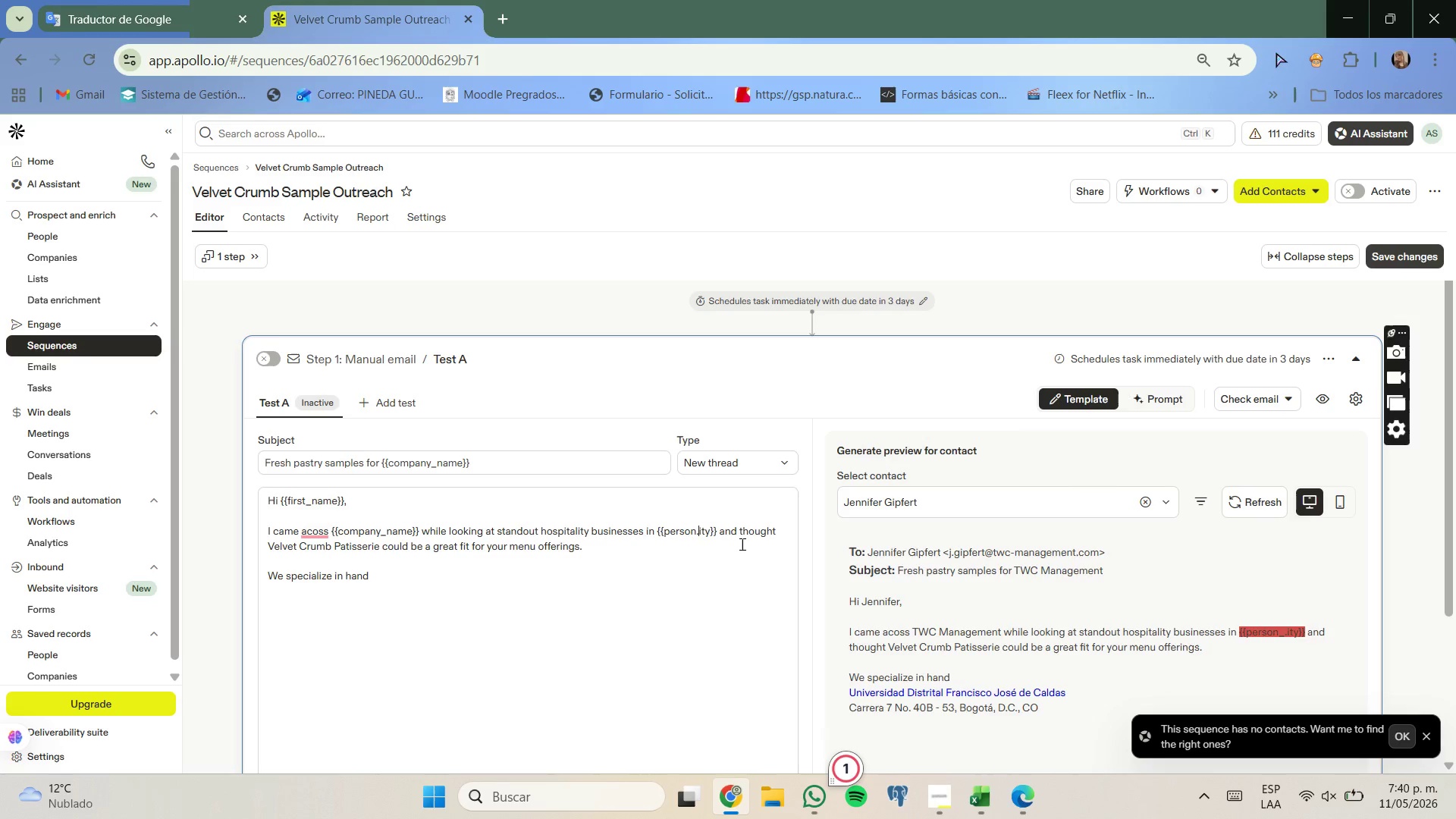 
key(C)
 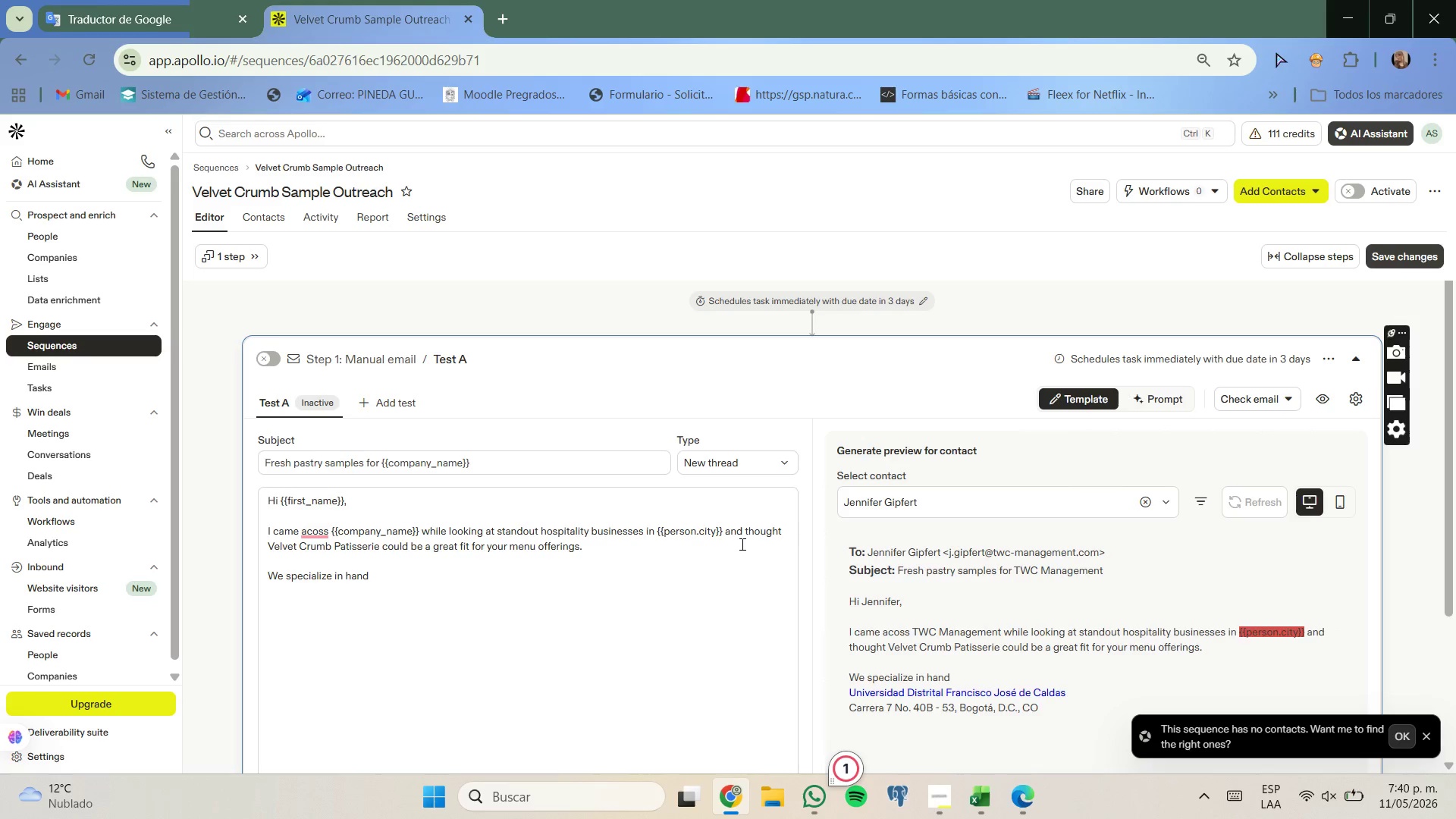 
wait(6.61)
 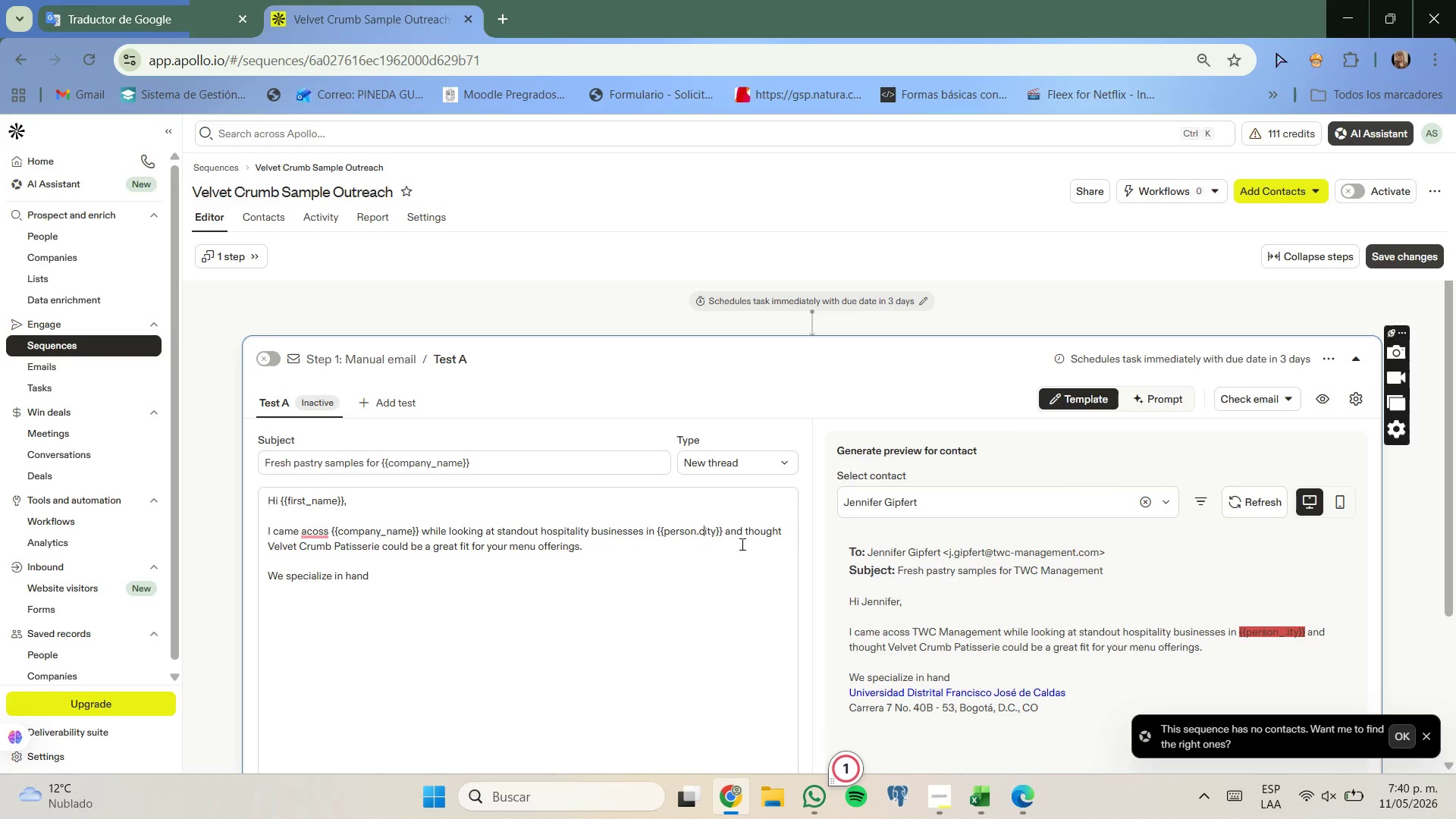 
key(ArrowLeft)
 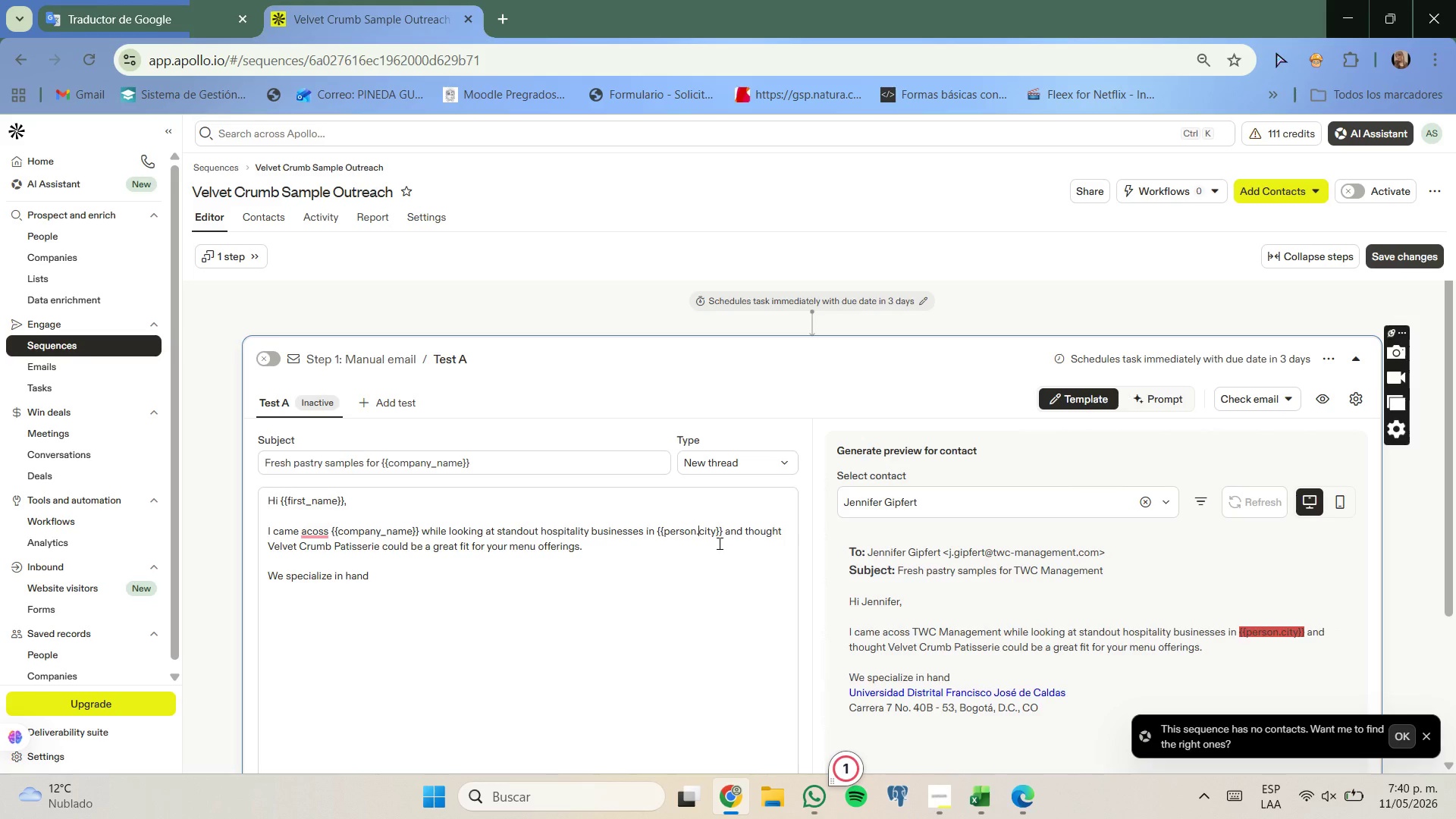 
key(Backspace)
 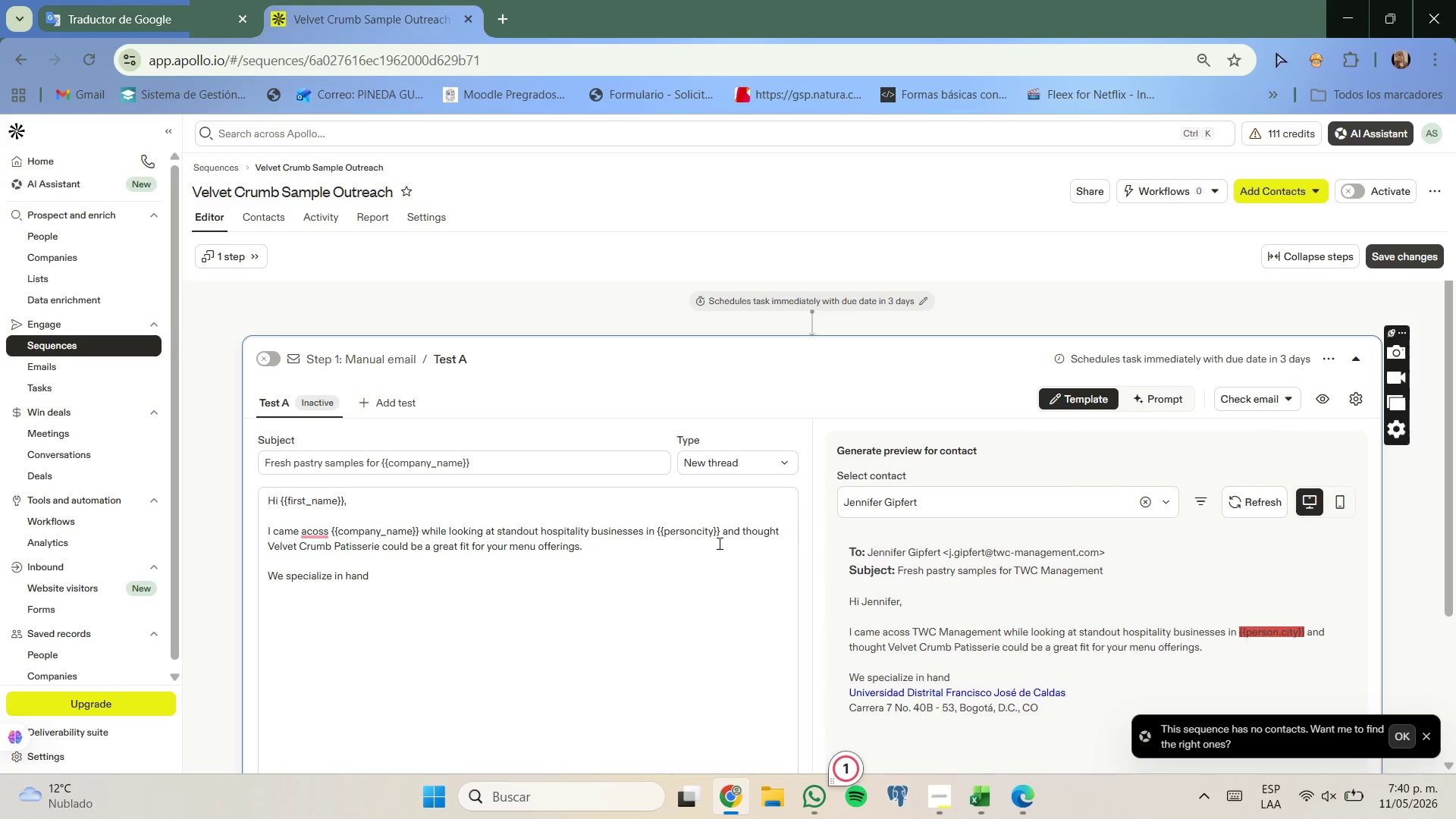 
key(Backspace)
 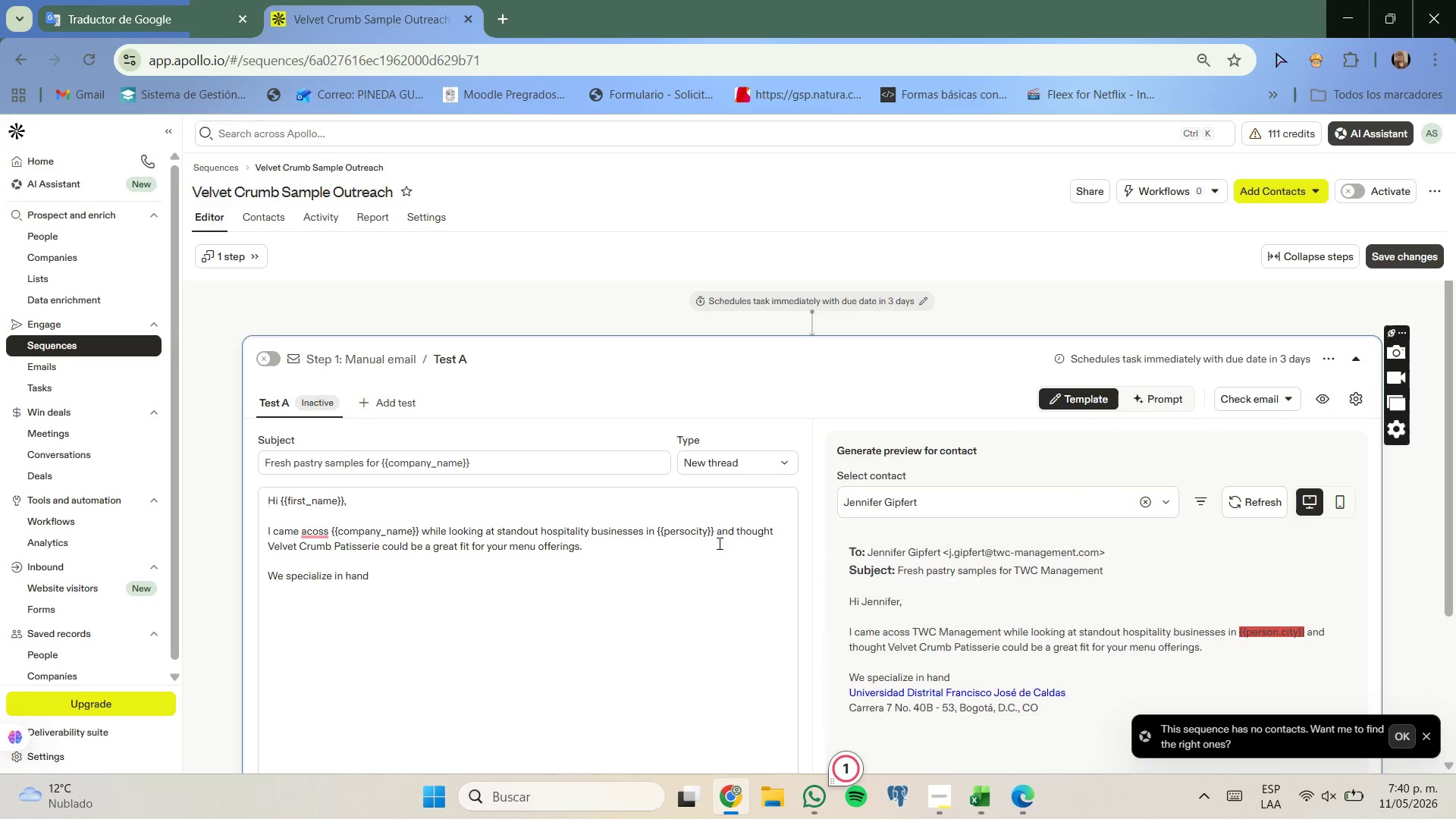 
key(Backspace)
 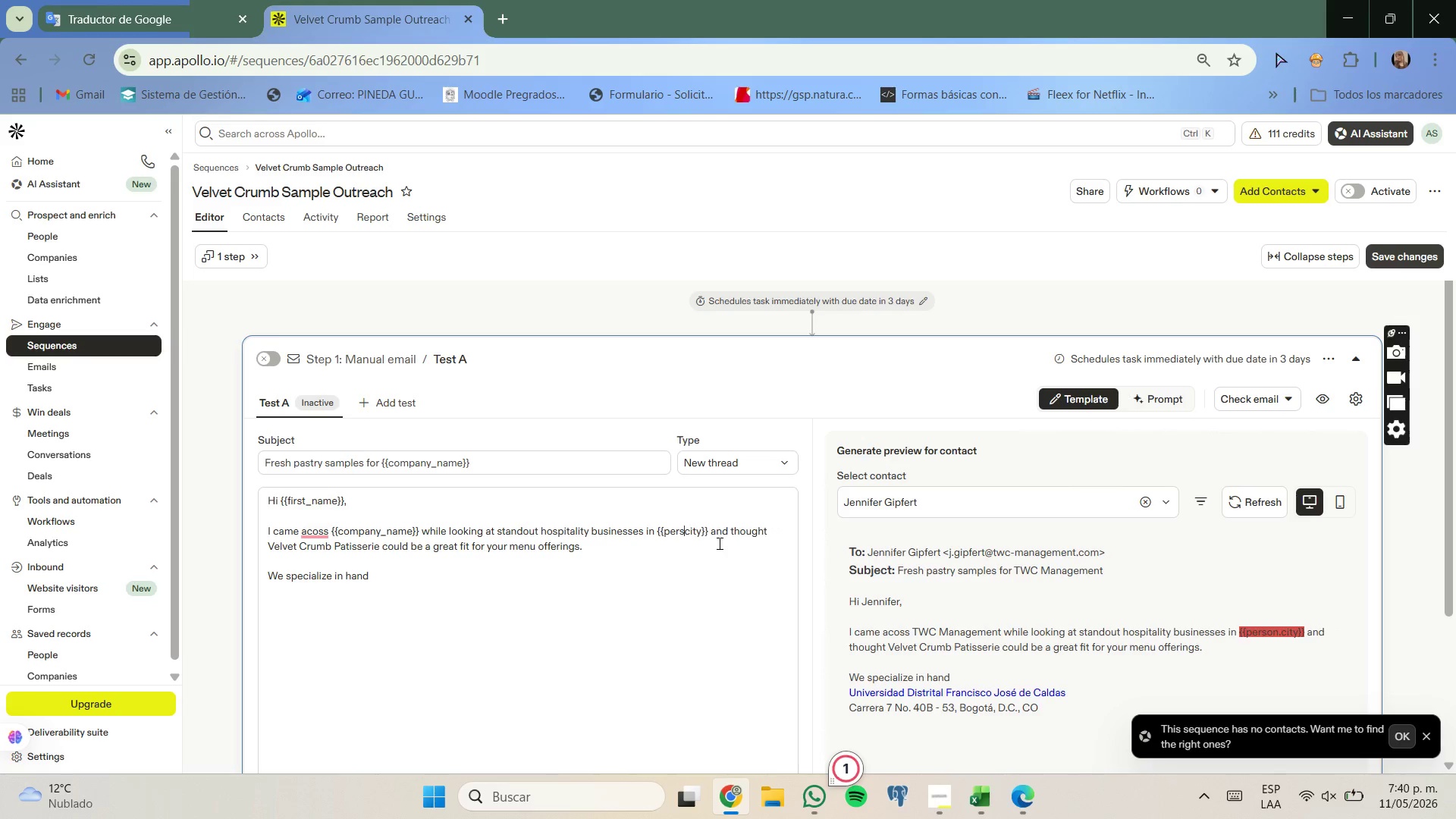 
key(Backspace)
 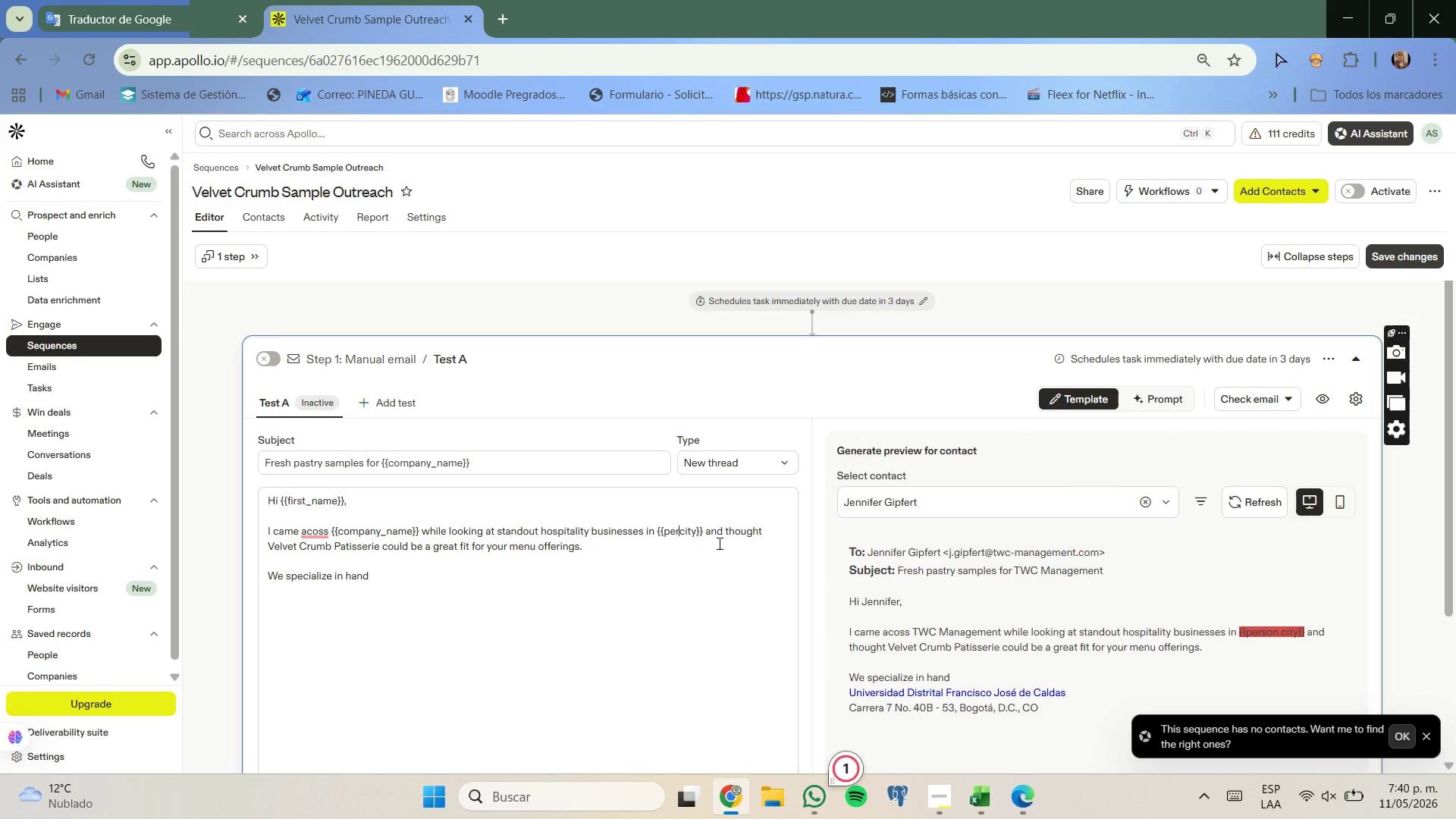 
key(Backspace)
 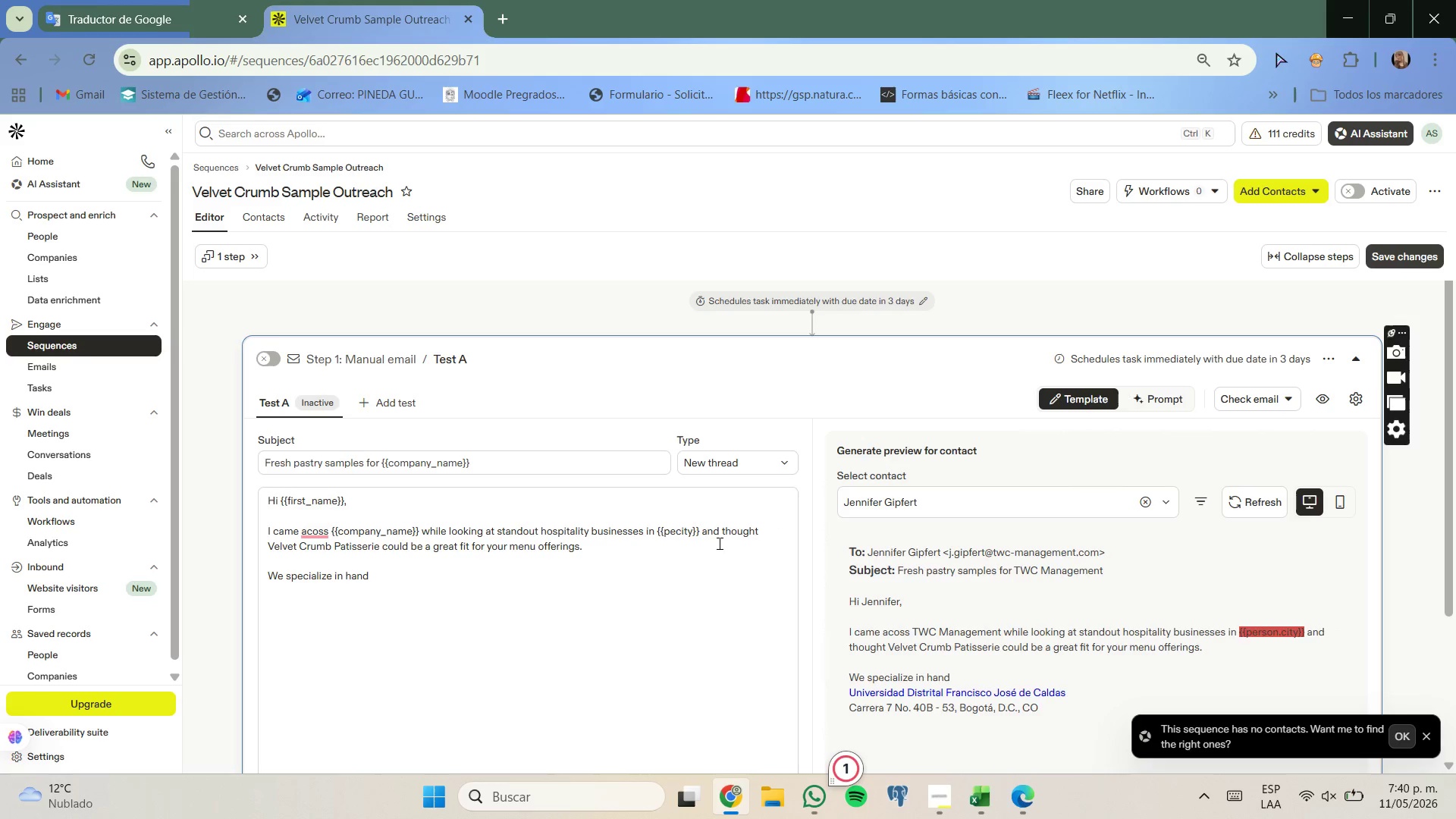 
key(Backspace)
 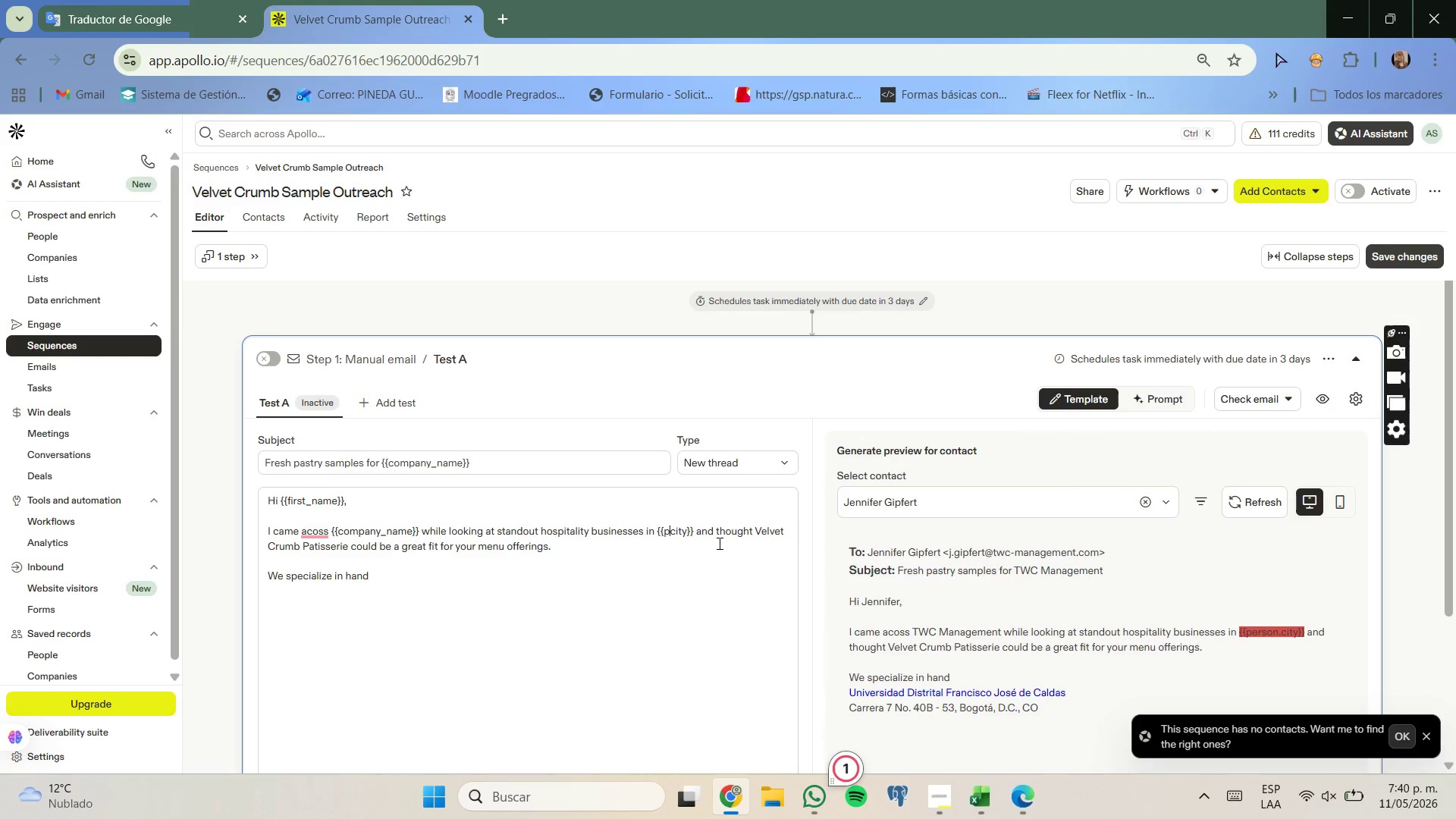 
key(Backspace)
 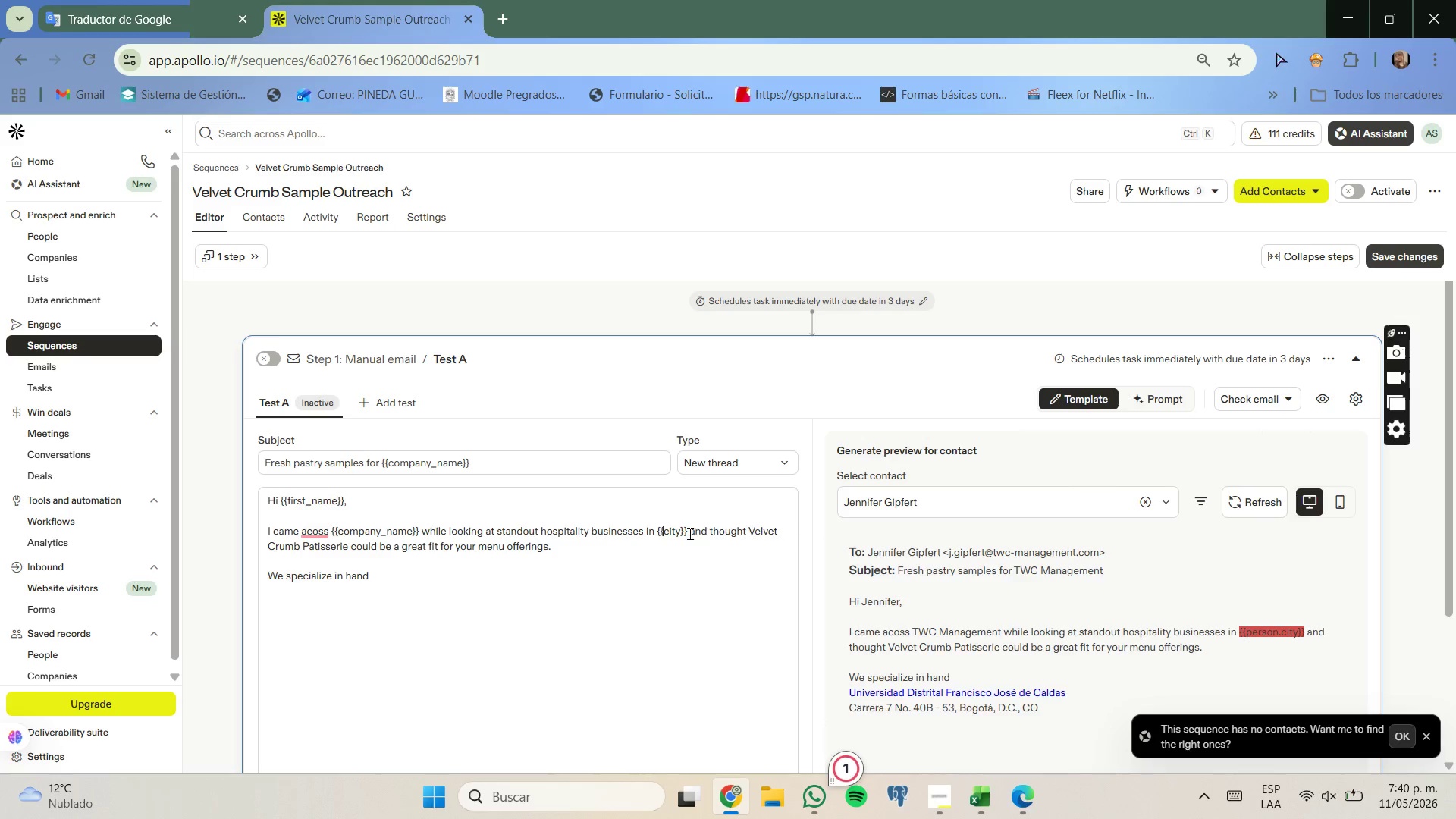 
left_click([685, 533])
 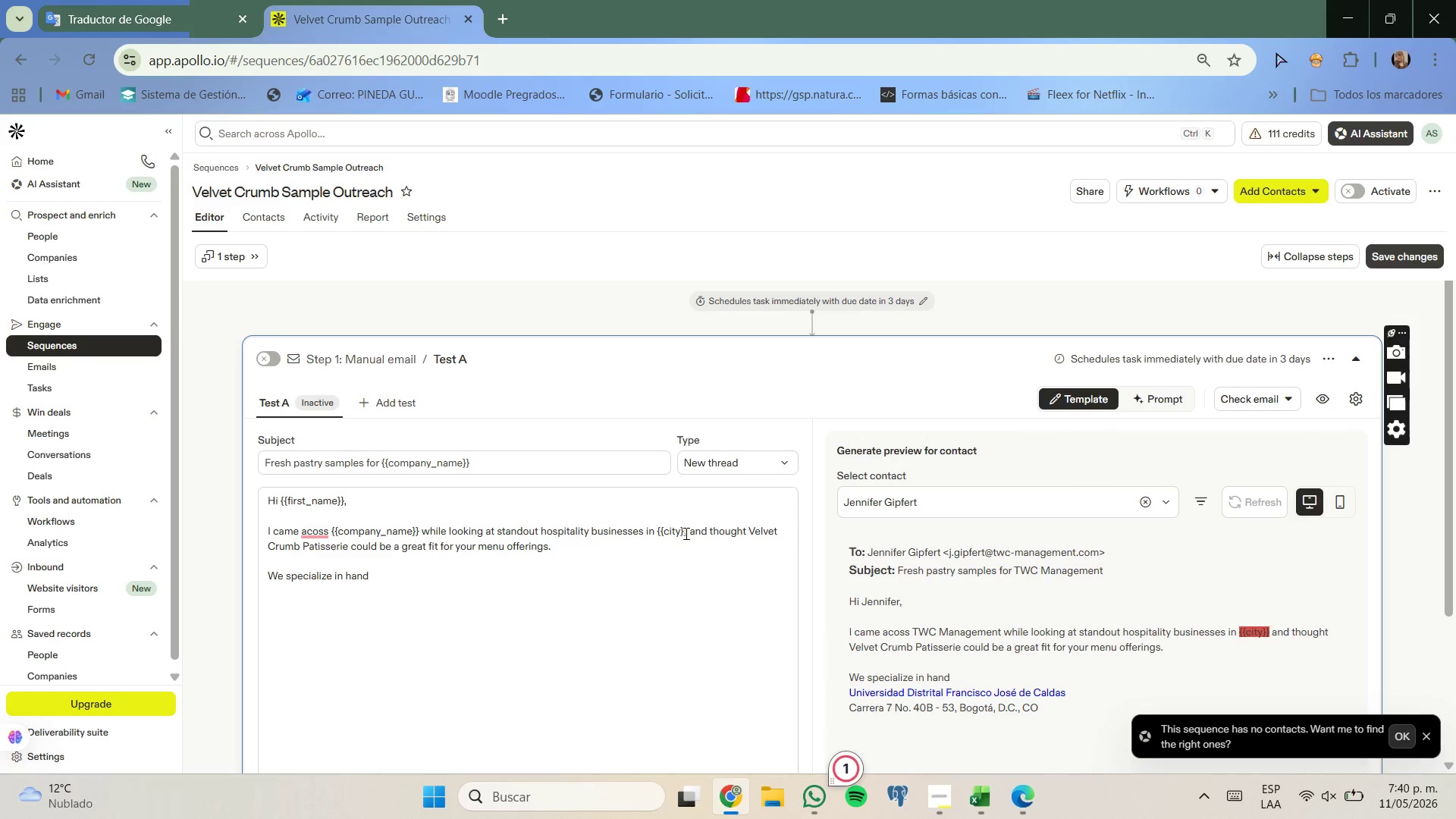 
key(ArrowRight)
 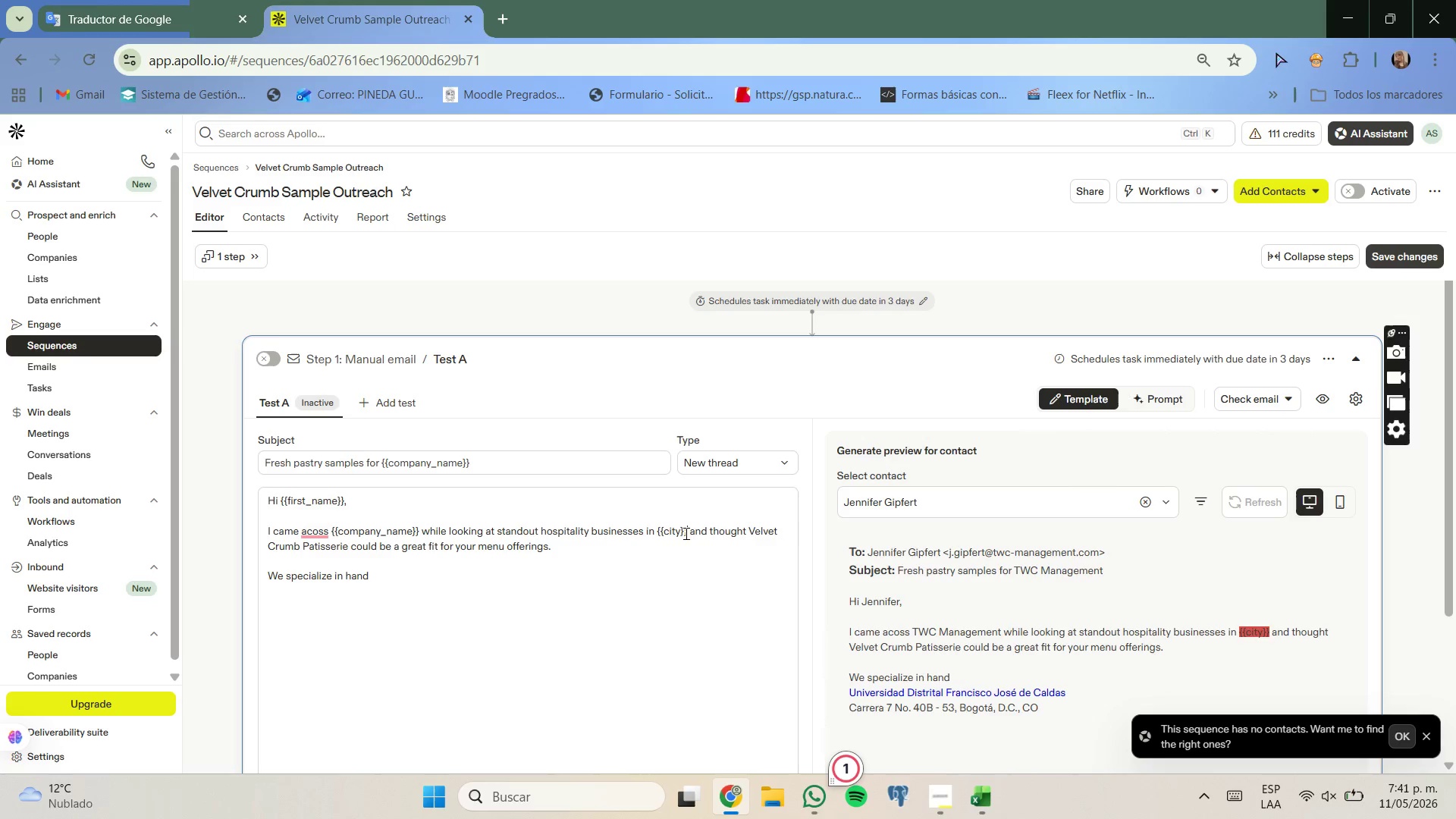 
key(Backspace)
 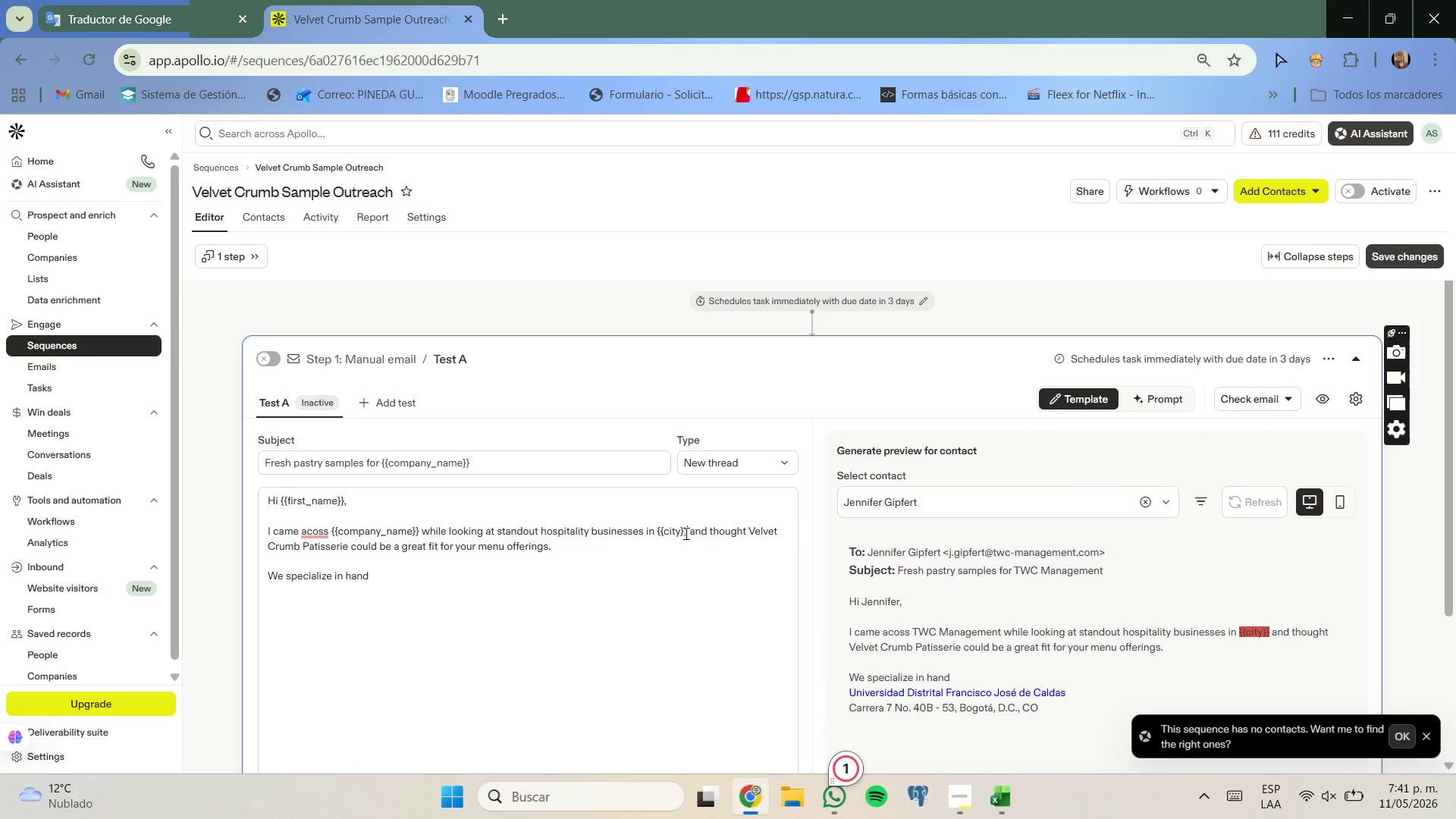 
key(Backspace)
 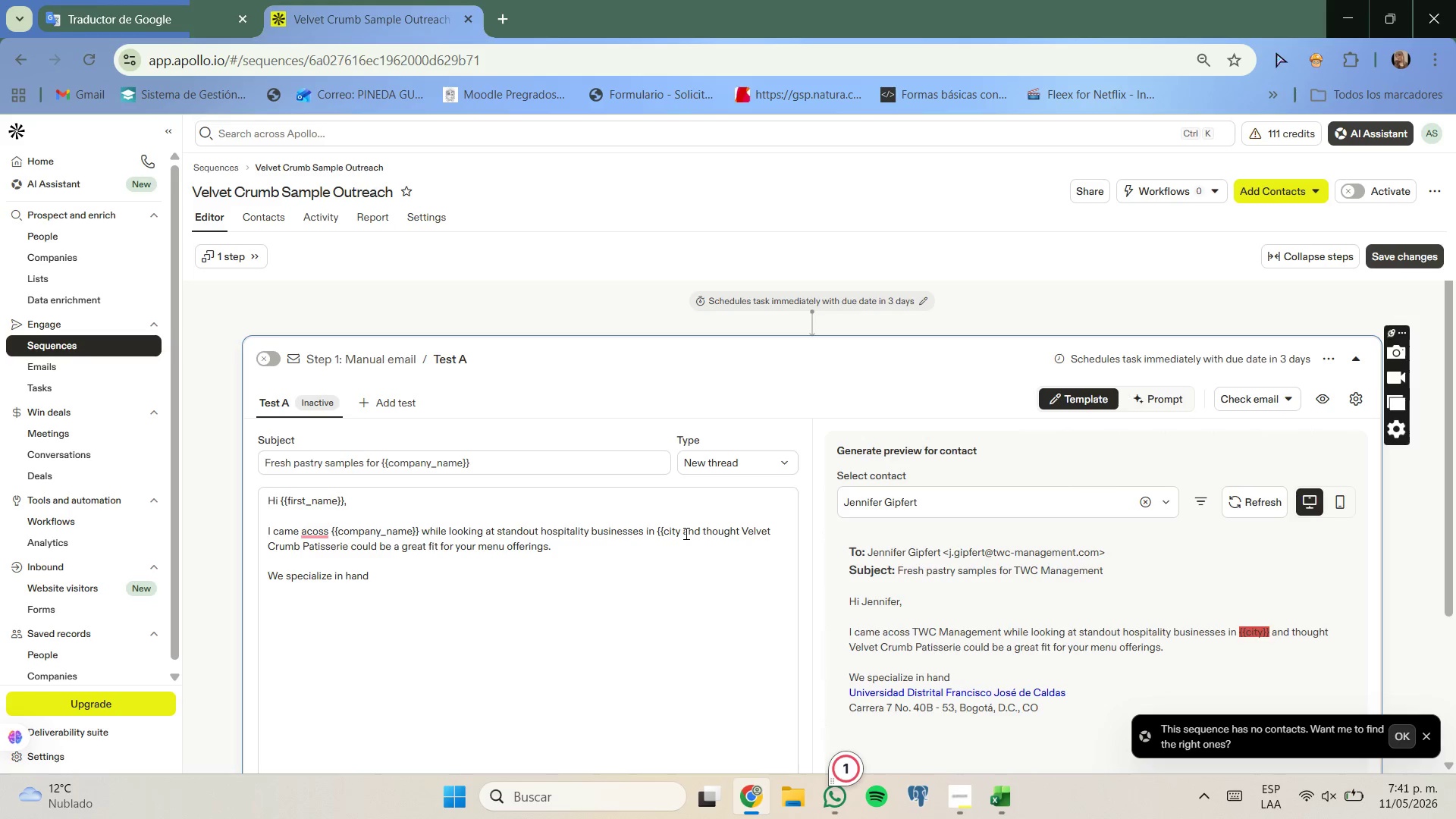 
key(Backspace)
 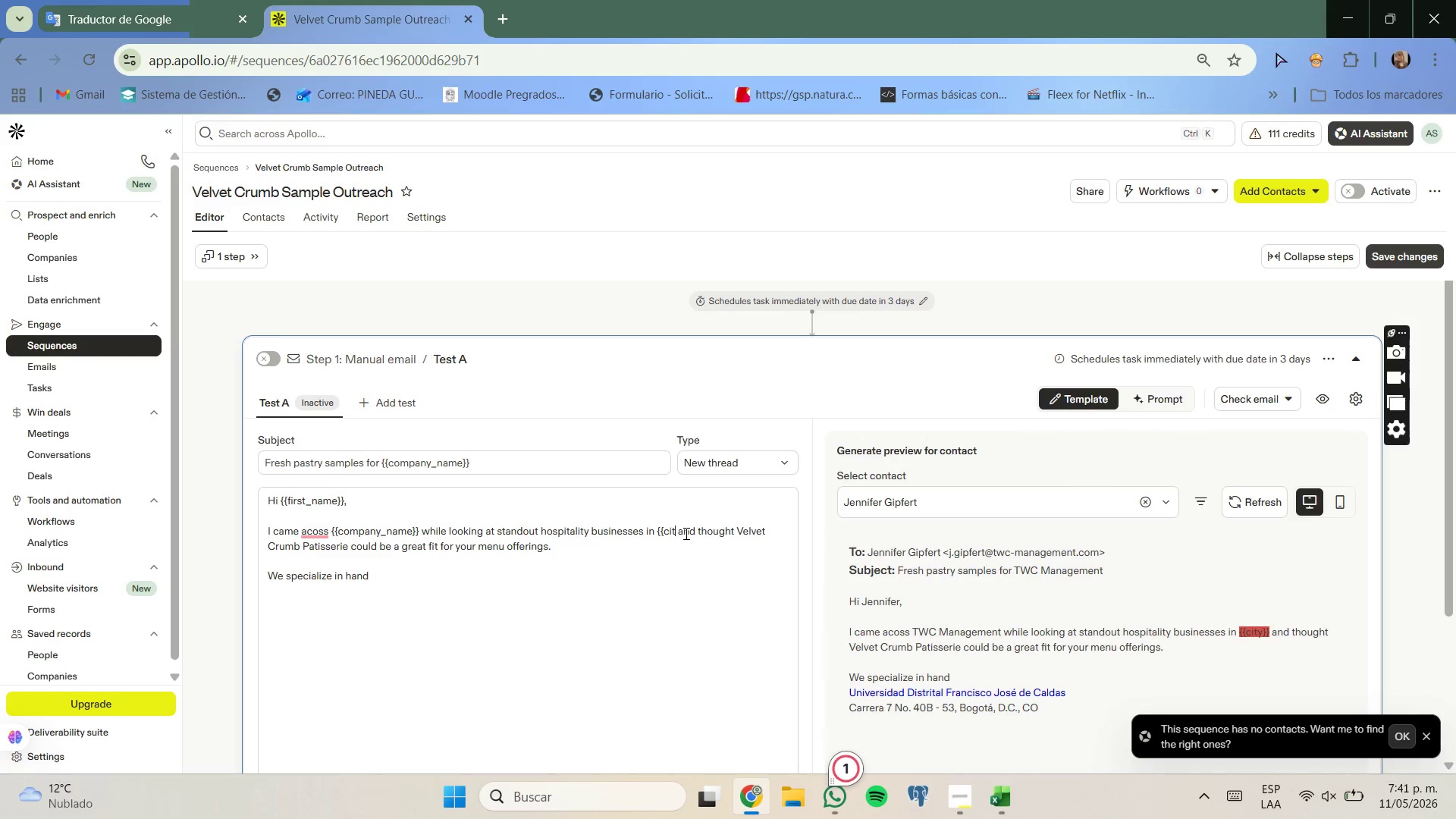 
key(Backspace)
 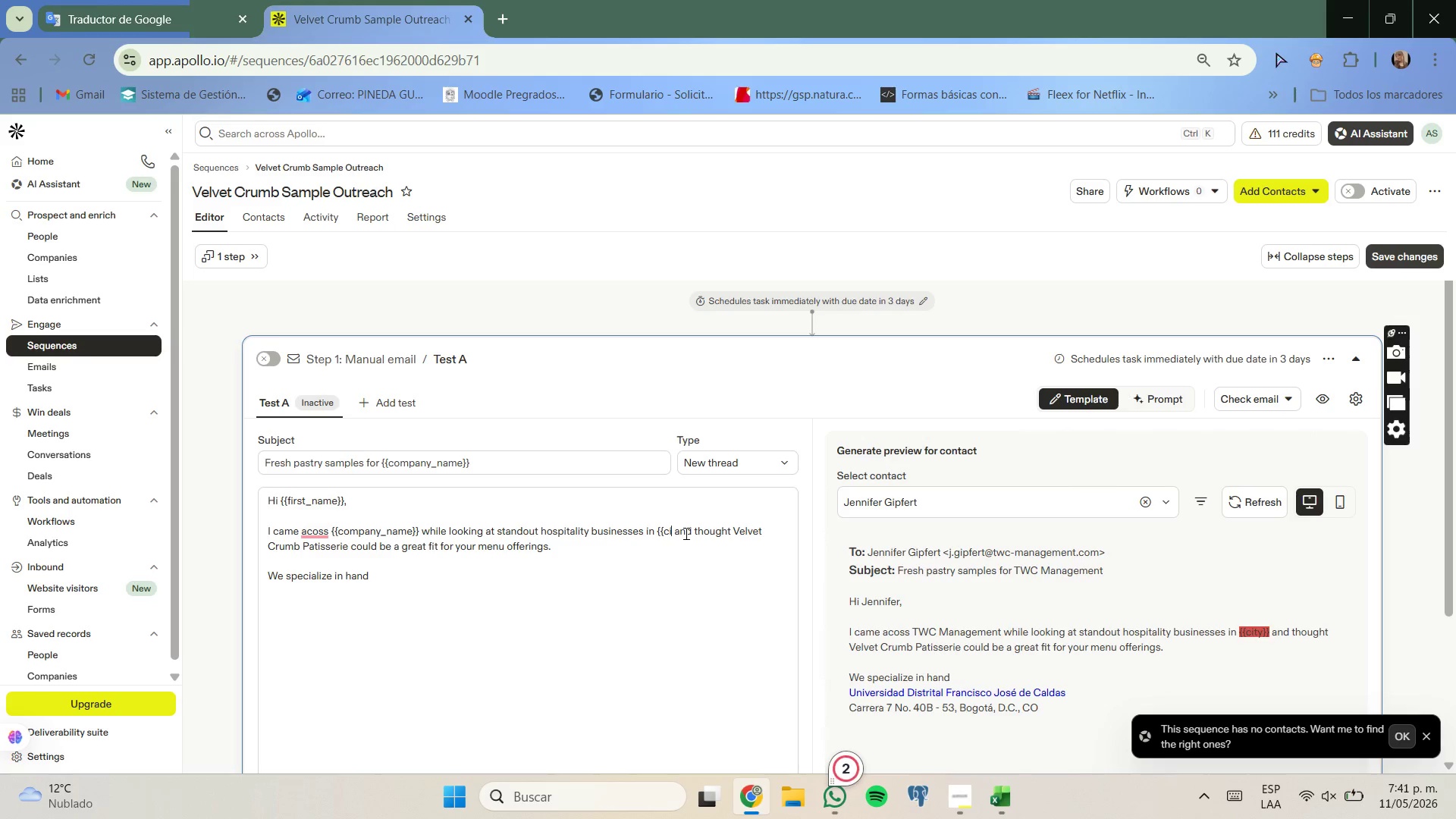 
key(Backspace)
 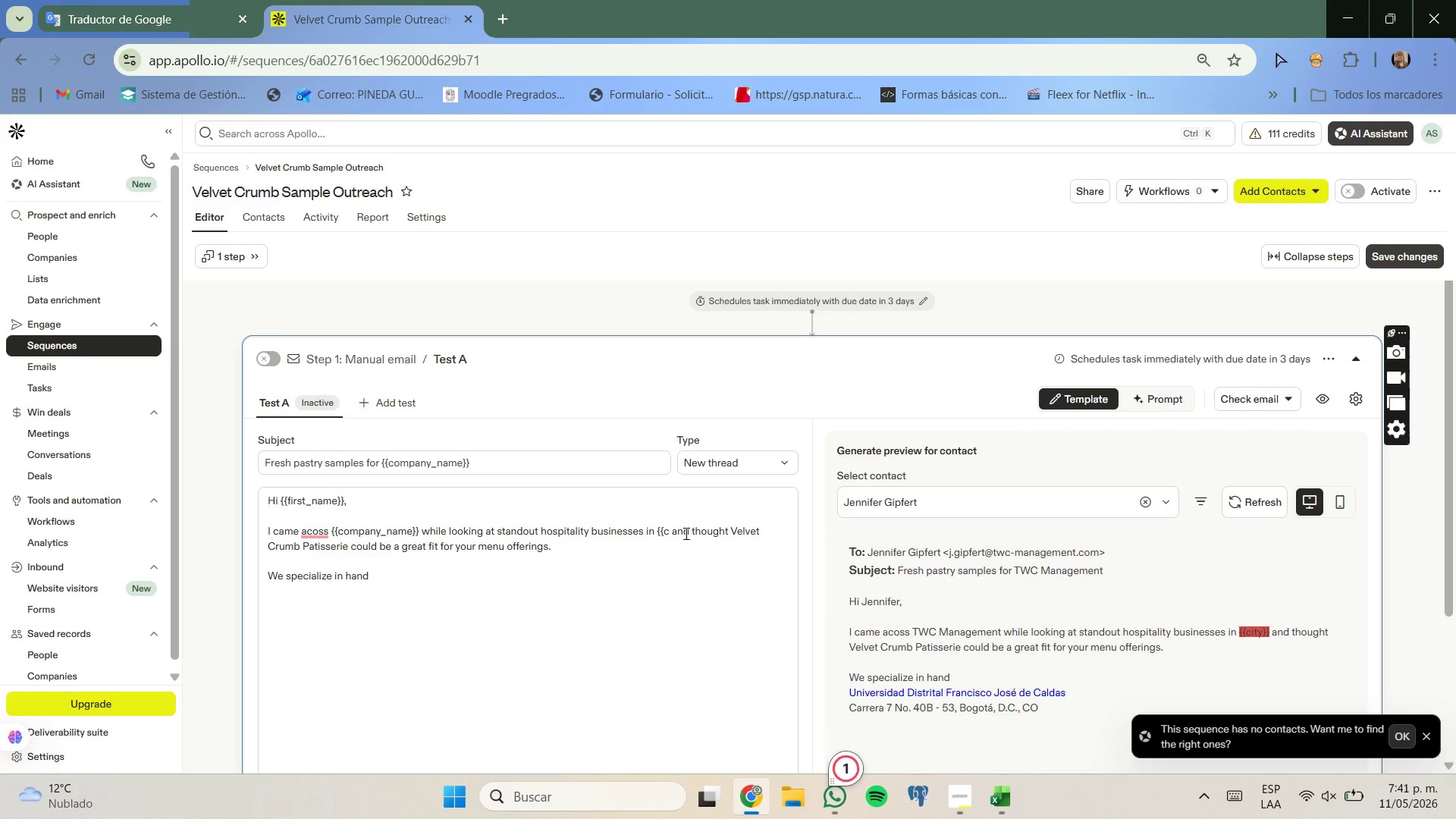 
key(Backspace)
 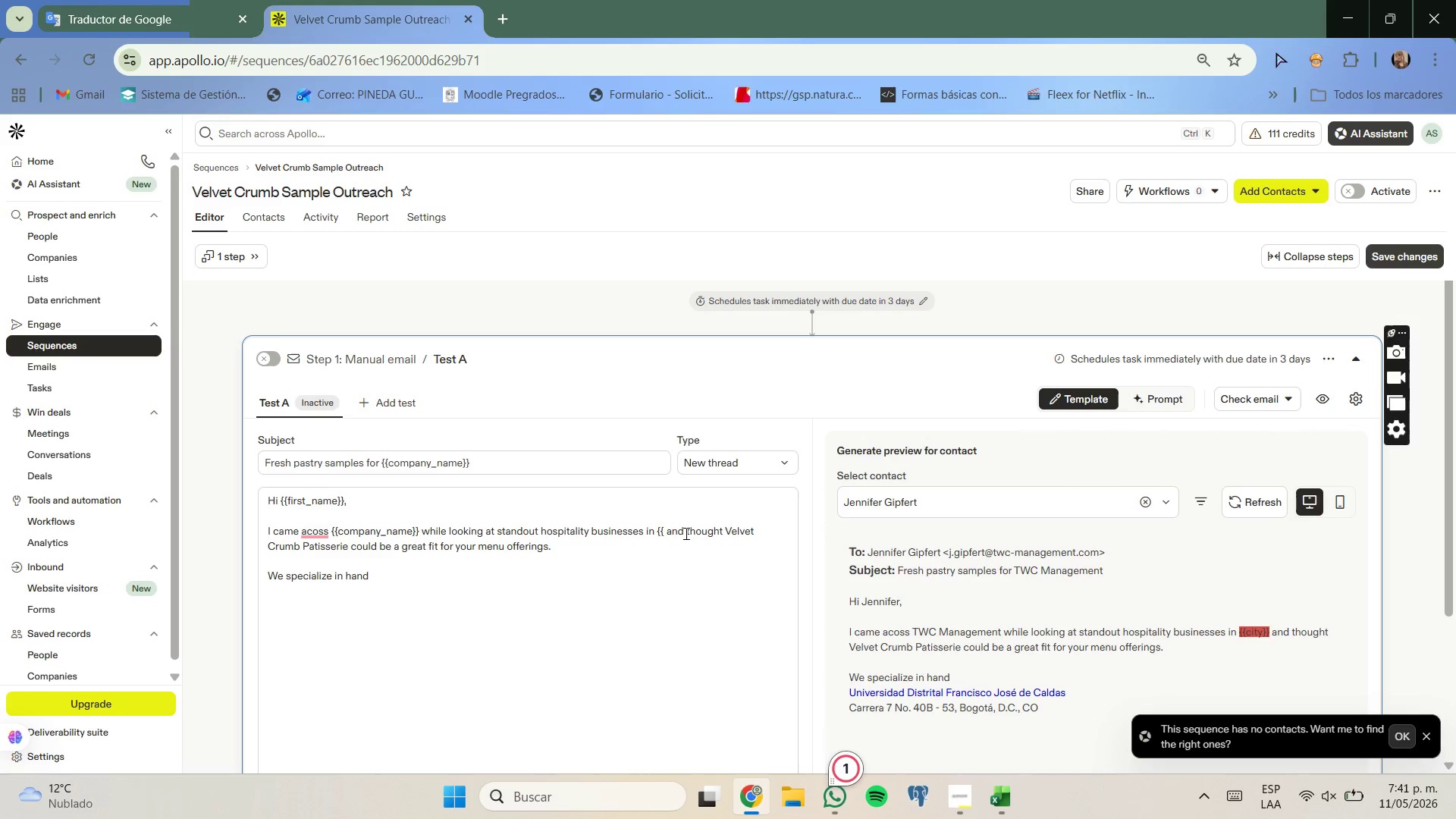 
key(Backspace)
 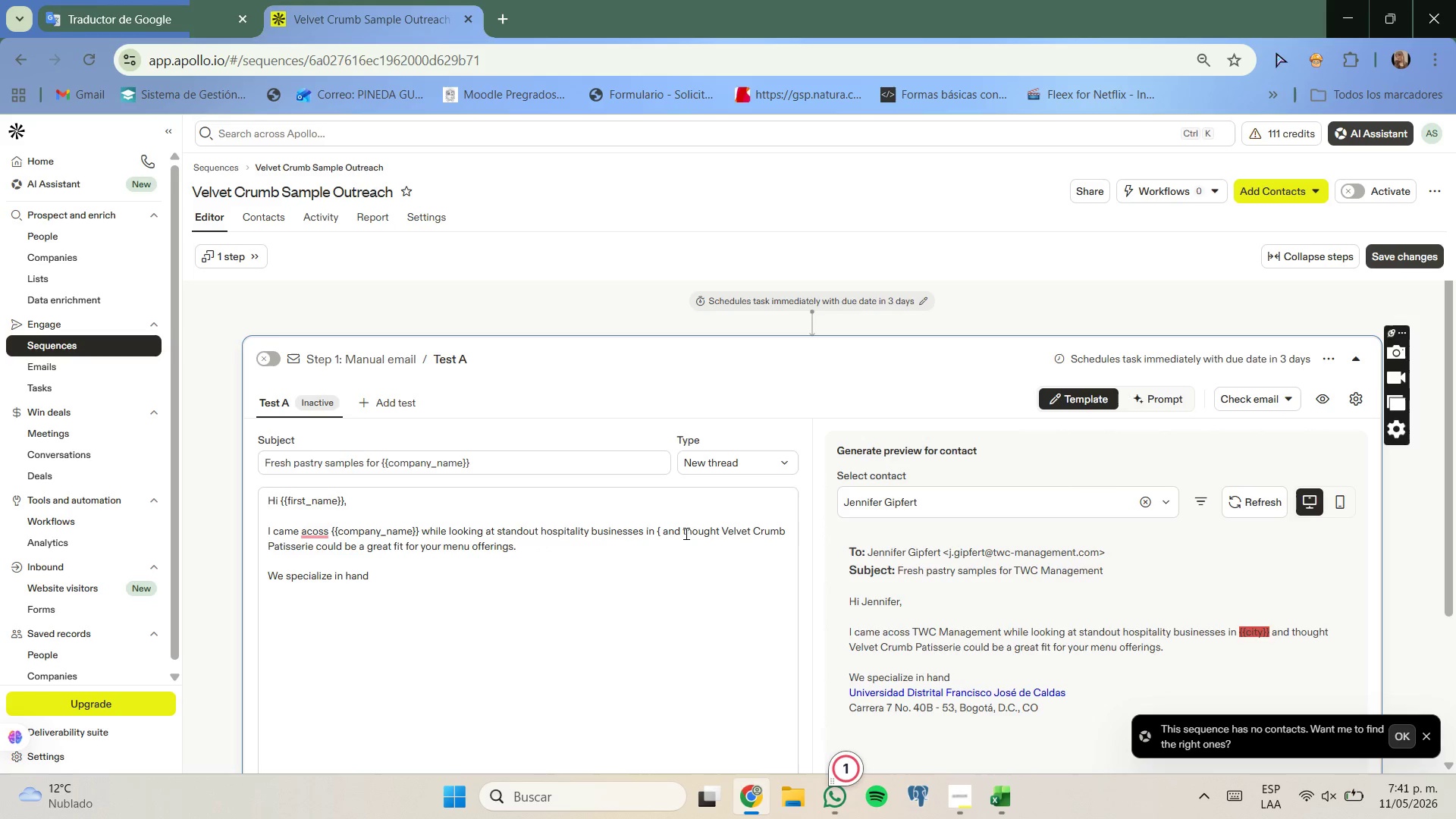 
key(Quote)
 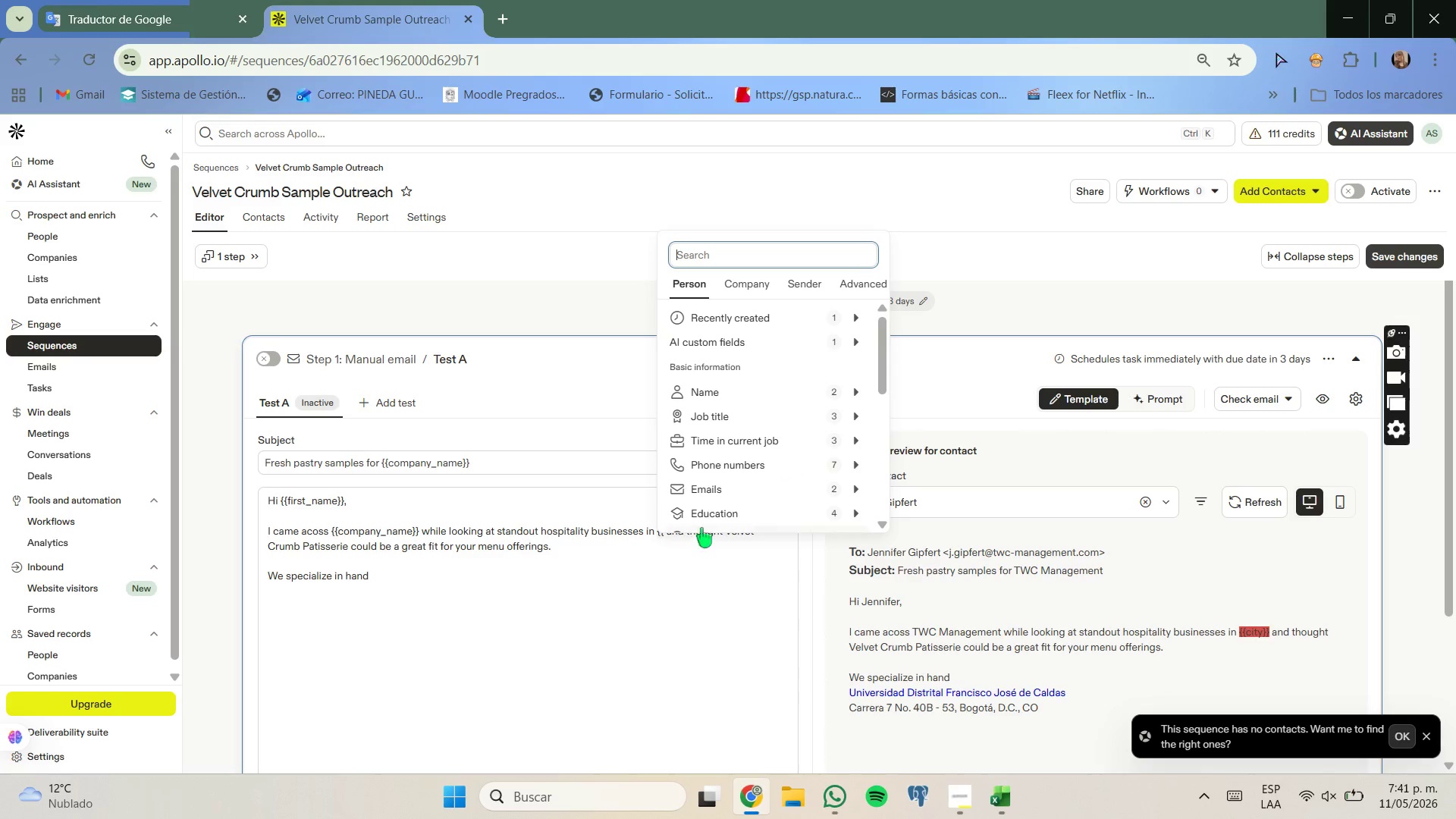 
scroll: coordinate [802, 430], scroll_direction: none, amount: 0.0
 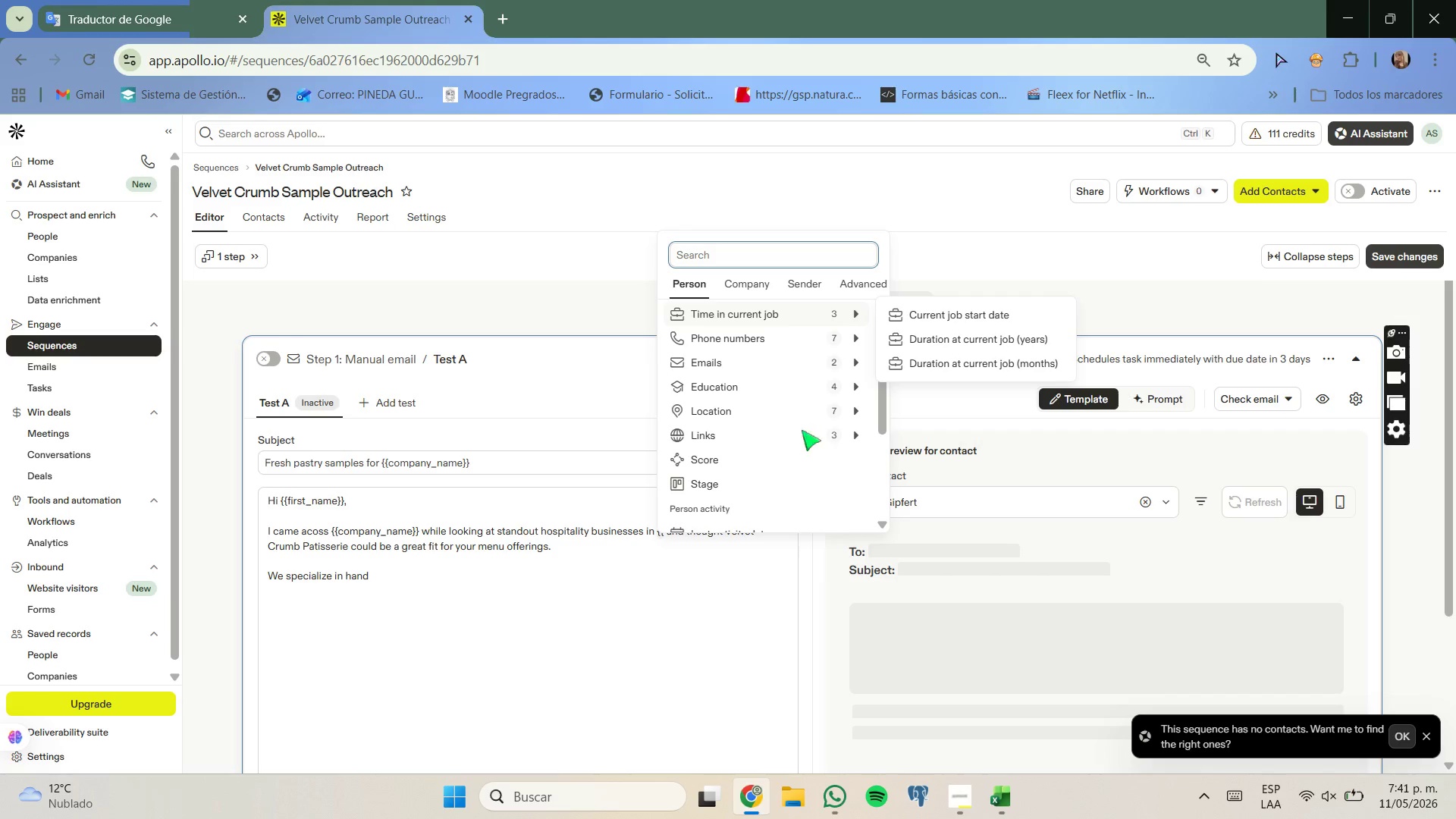 
scroll: coordinate [802, 430], scroll_direction: down, amount: 1.0
 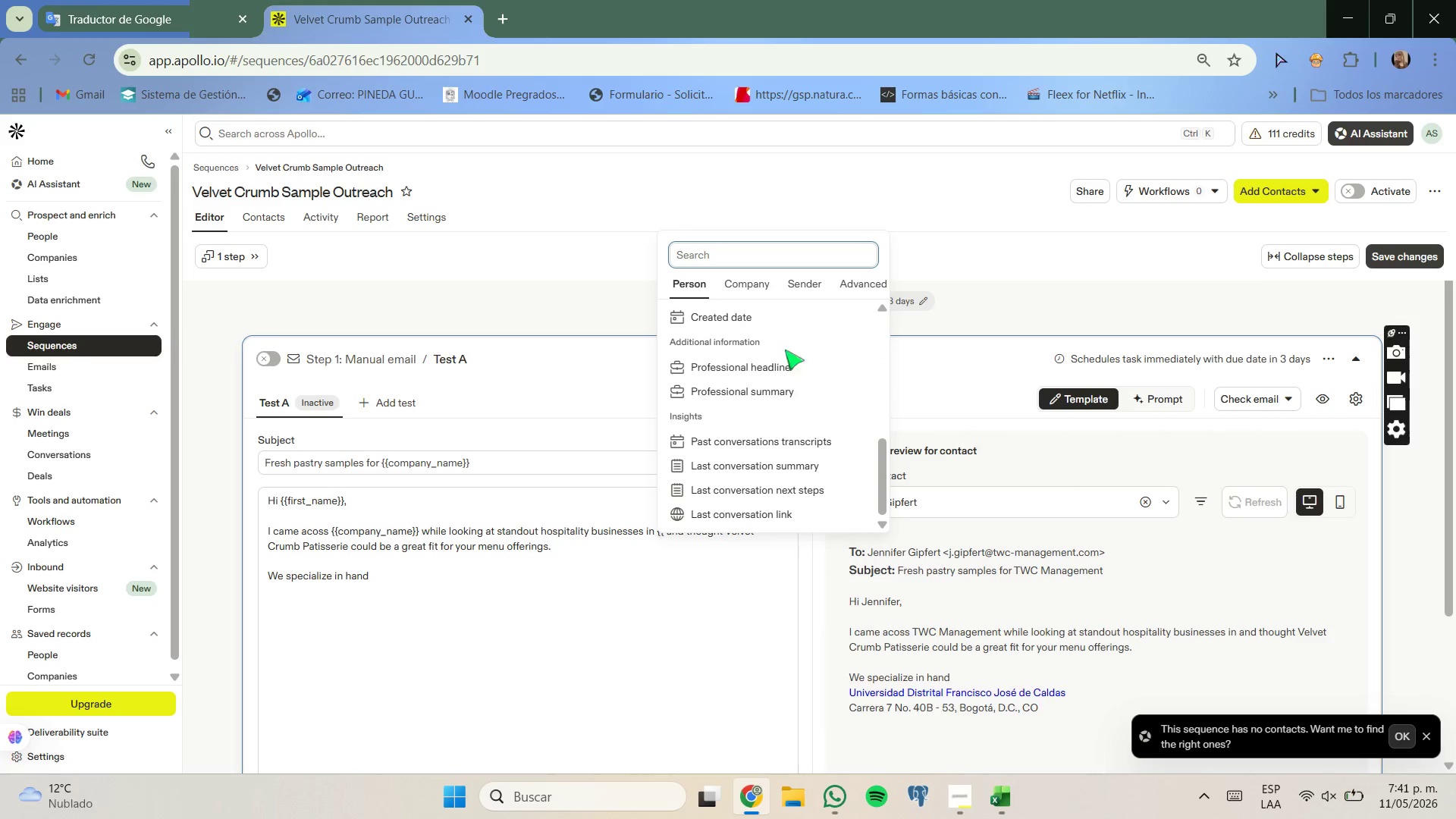 
key(C)
 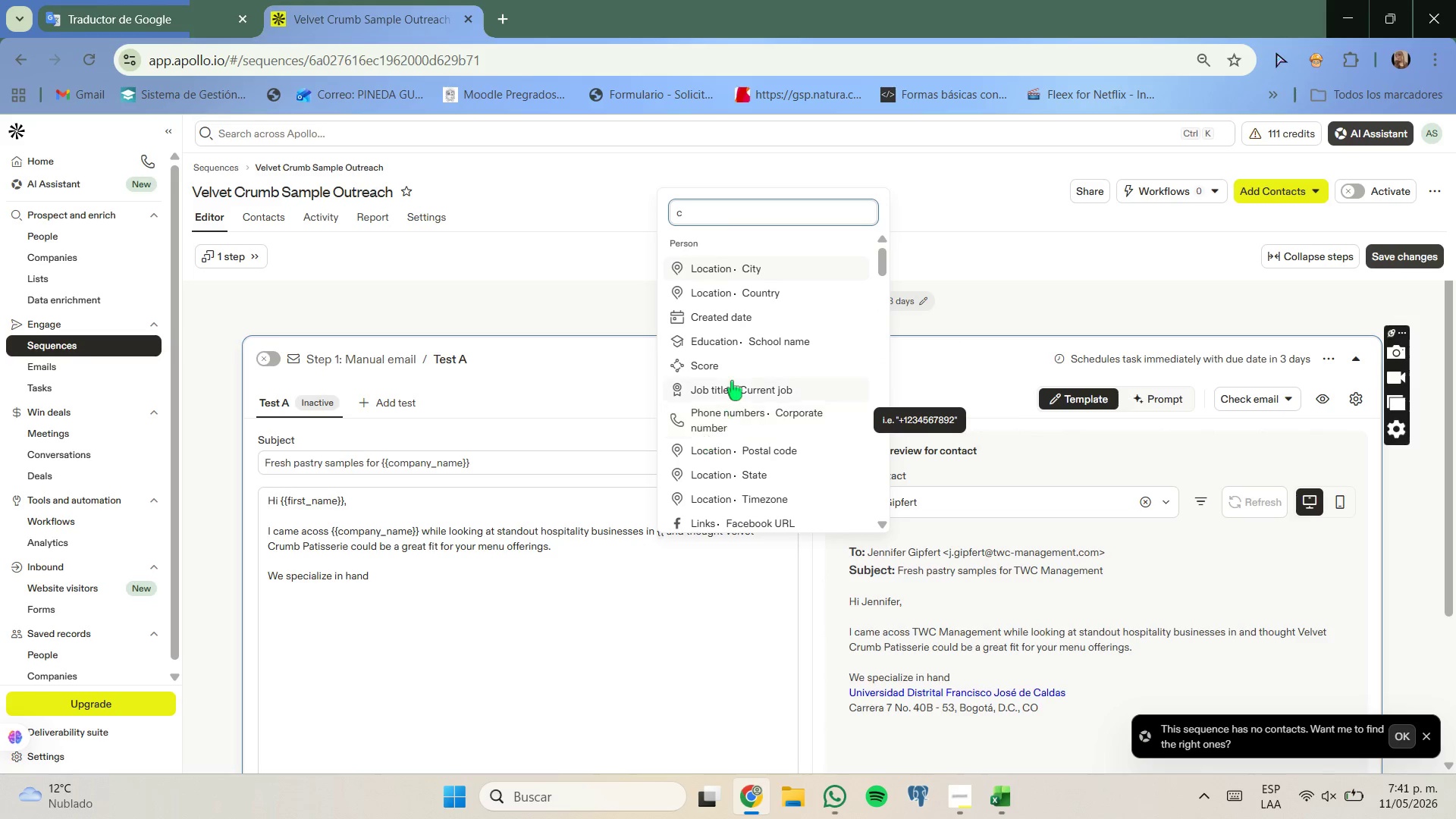 
left_click([745, 276])
 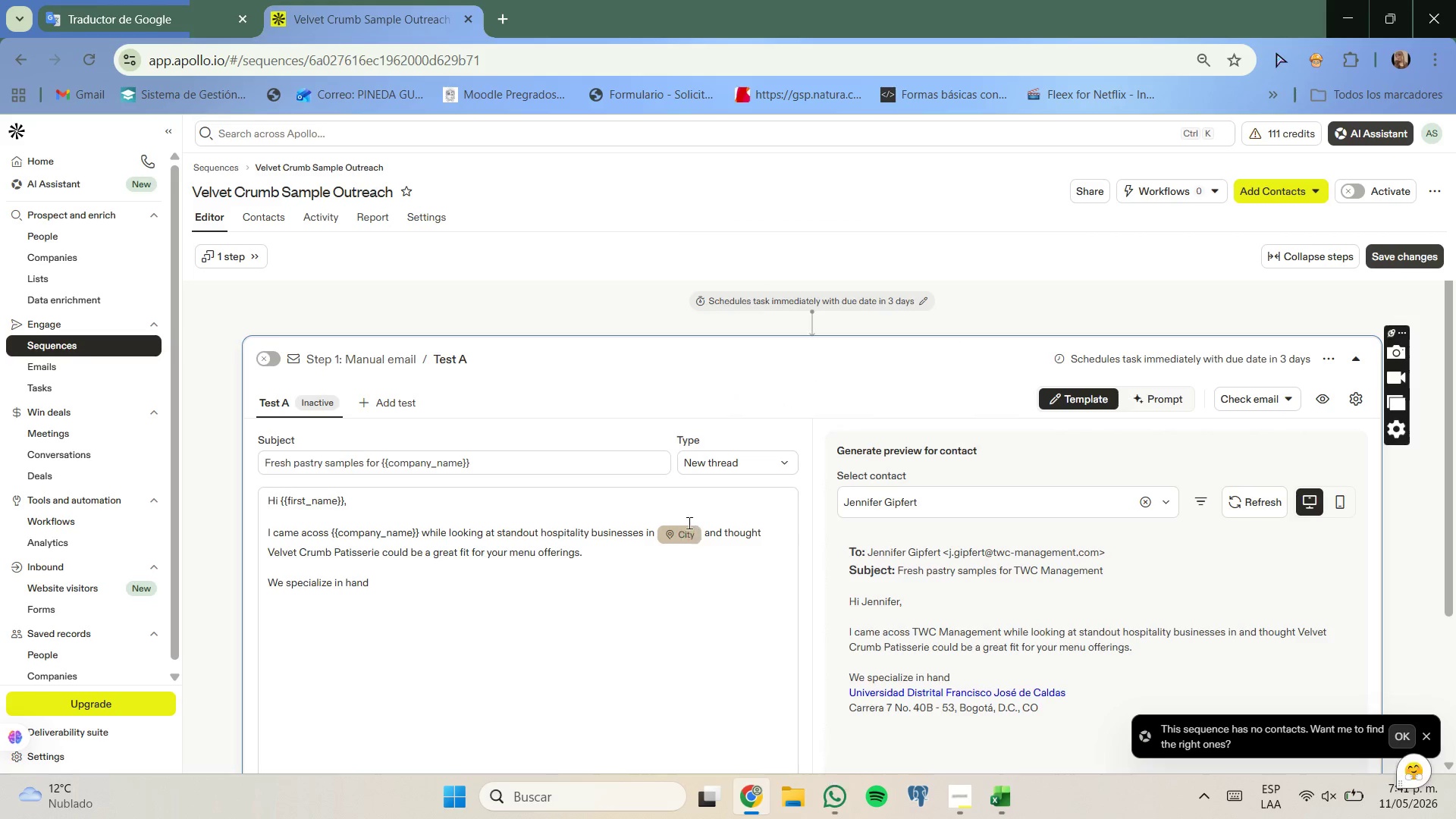 
double_click([689, 532])
 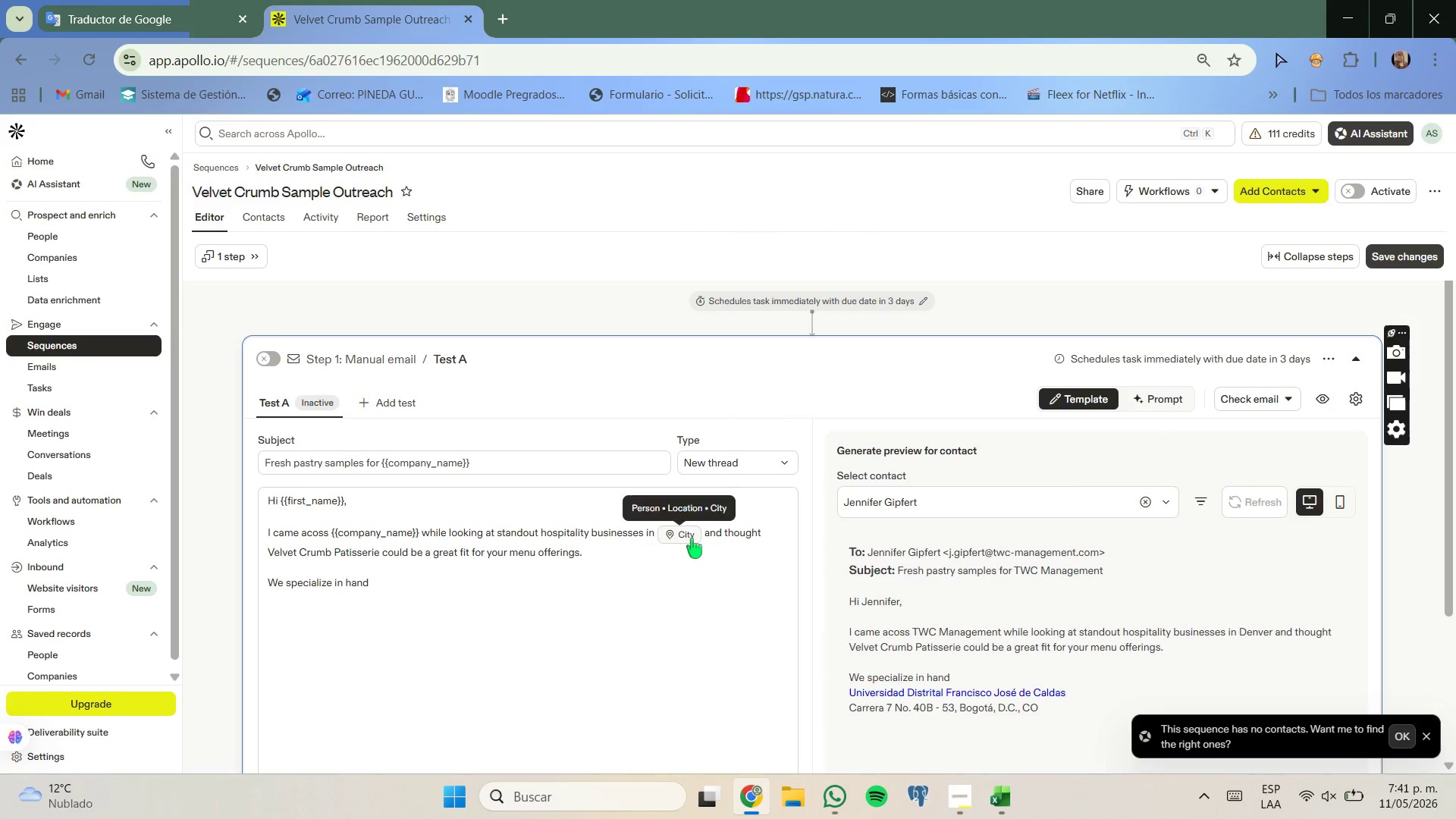 
left_click([692, 538])
 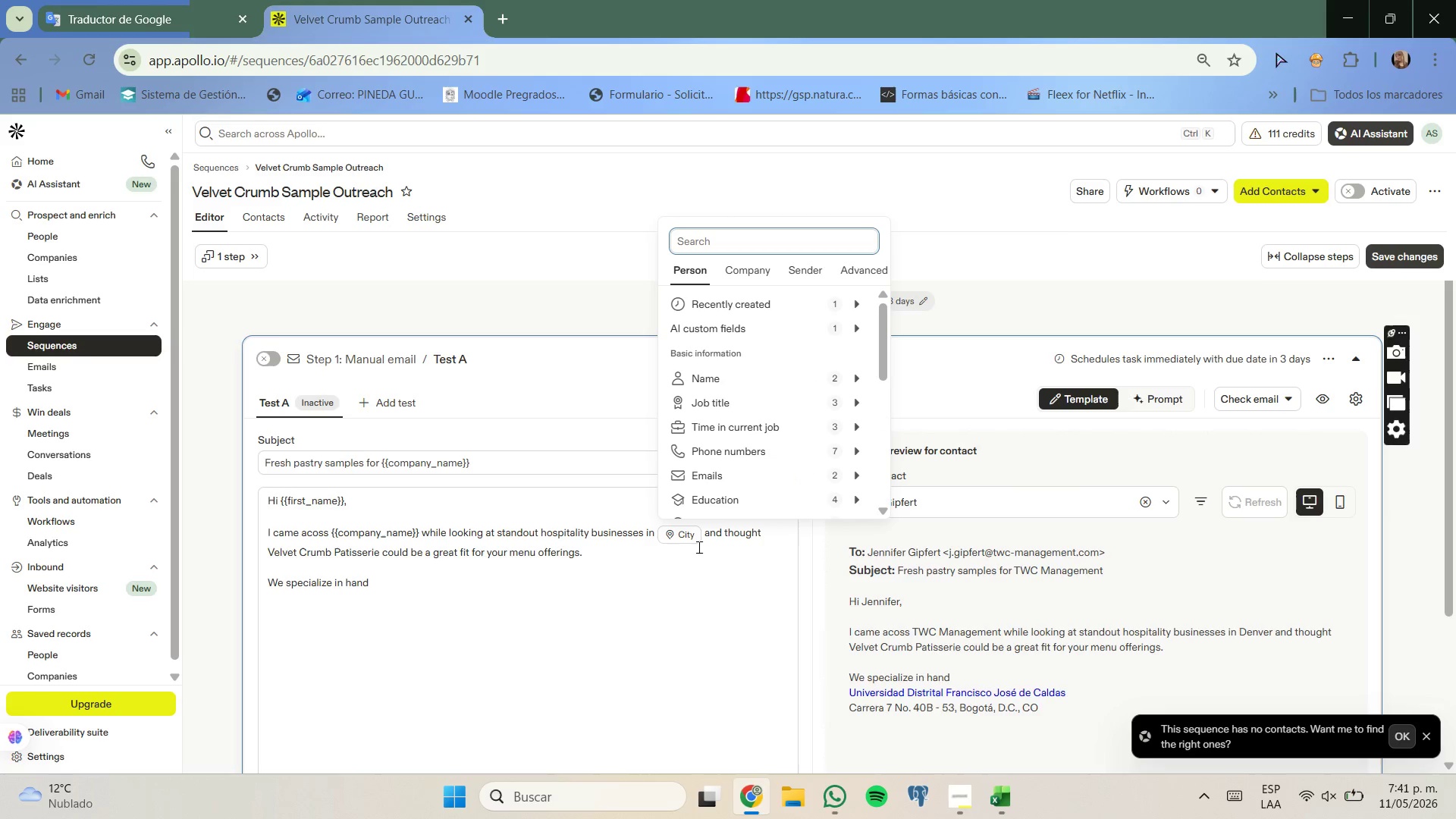 
left_click([701, 557])
 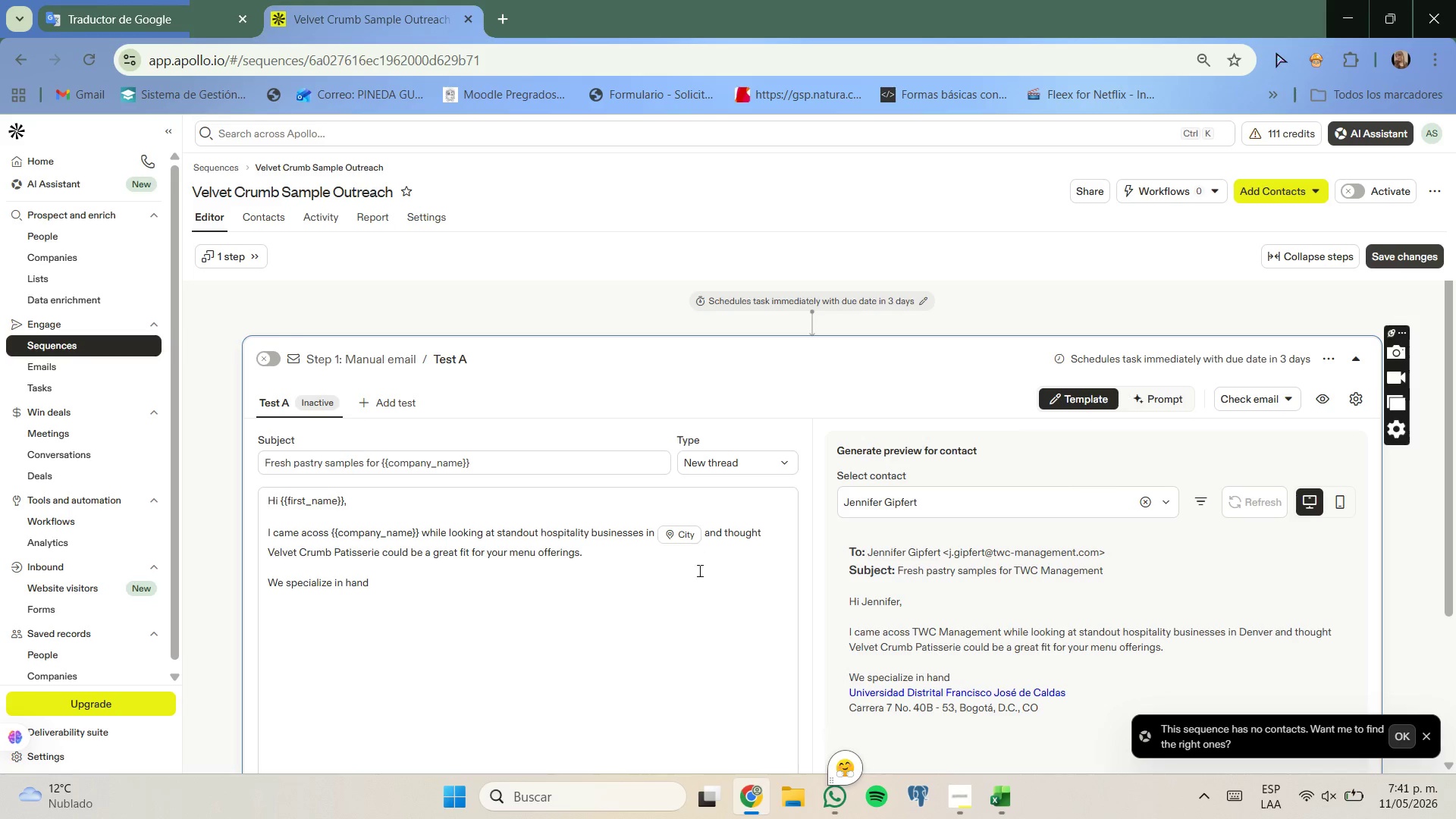 
left_click([696, 599])
 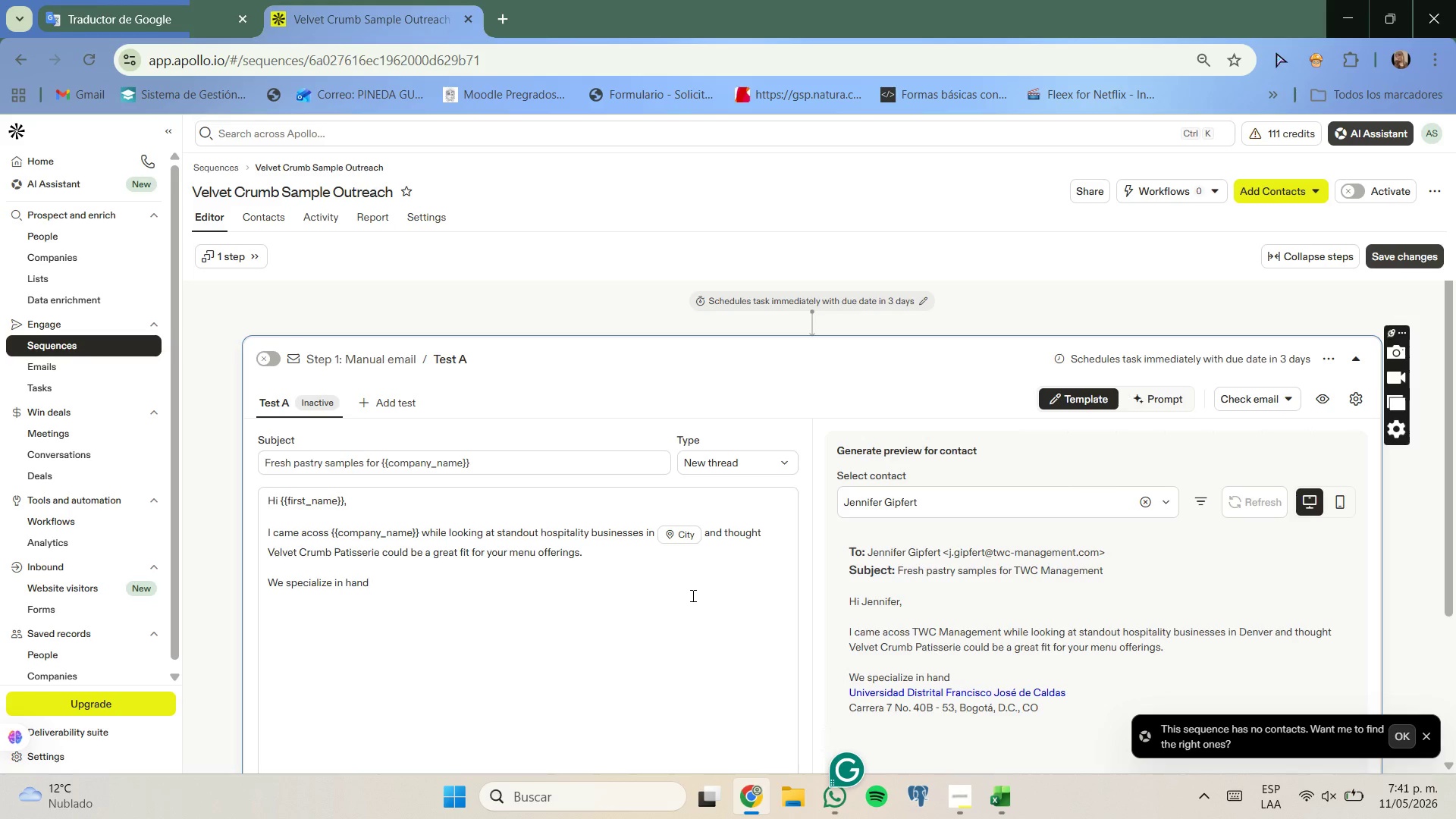 
type(CRAFTED WHOLESALE PASTRIES AND FRESH-BAC)
key(Backspace)
type(KED PRODUCTS DESIGNED FOR BP)
key(Backspace)
type(OUTIQUECAFES AND HOTELS)
key(Backspace)
type( C)
key(Backspace)
type(BISTROS LOOKING TO ELEVATE THEIR GUEST EXPERIENCE.)
 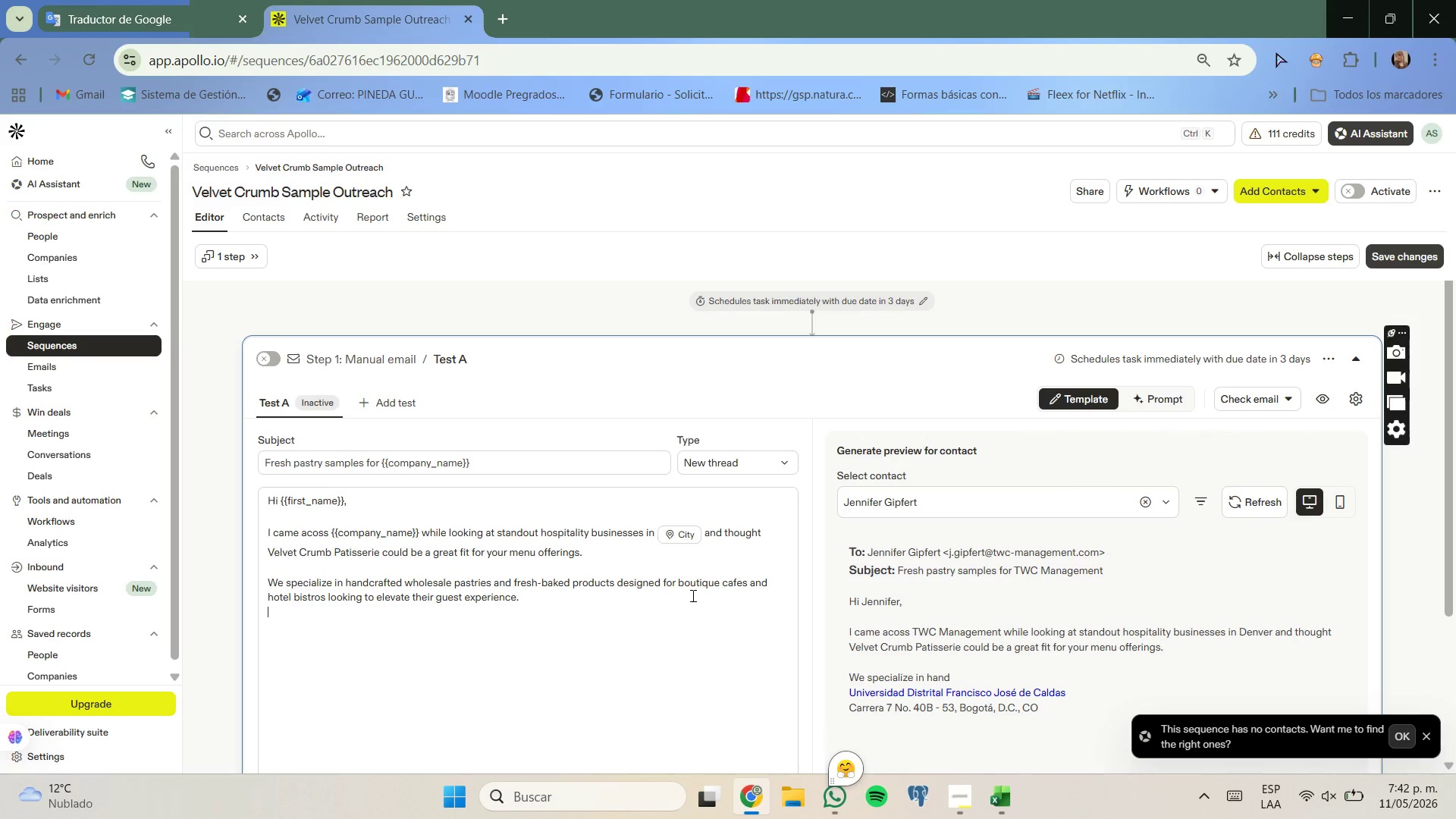 
key(Enter)
 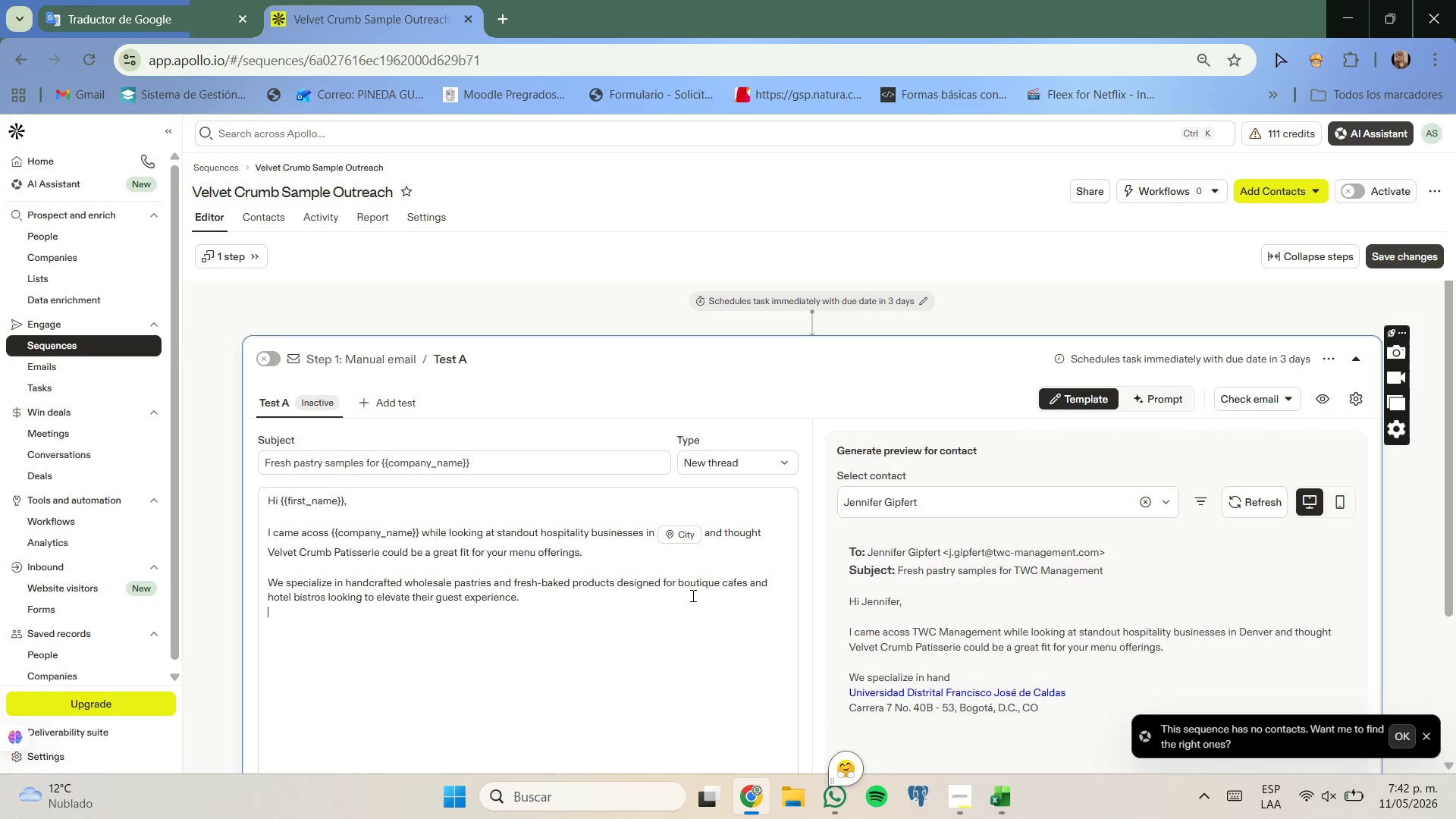 
key(Enter)
 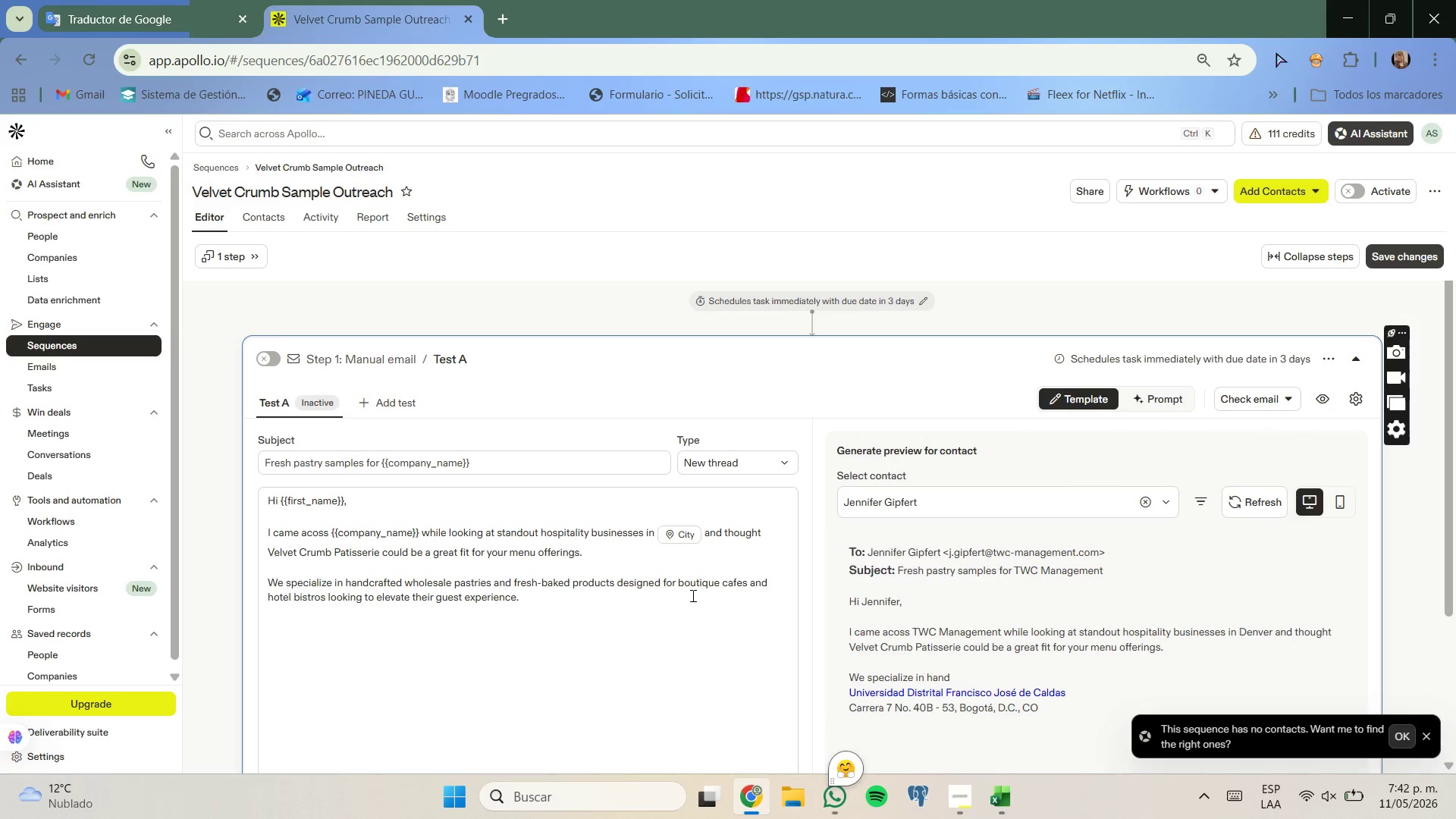 
type(We[d love to send you a complimentary Fresh Sample Tasting Box so you can try a selection of our best-)
 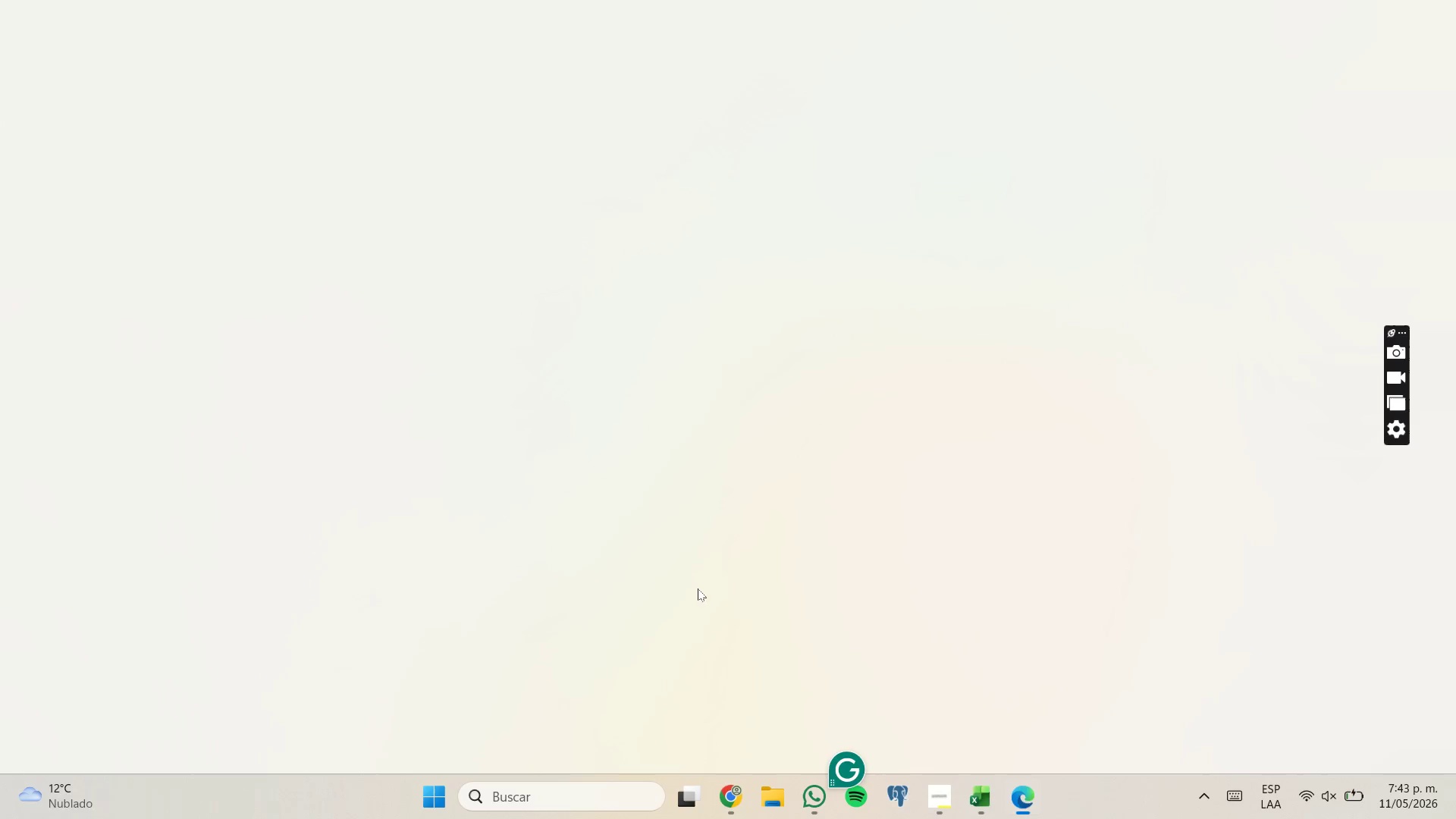 
left_click([729, 777])
 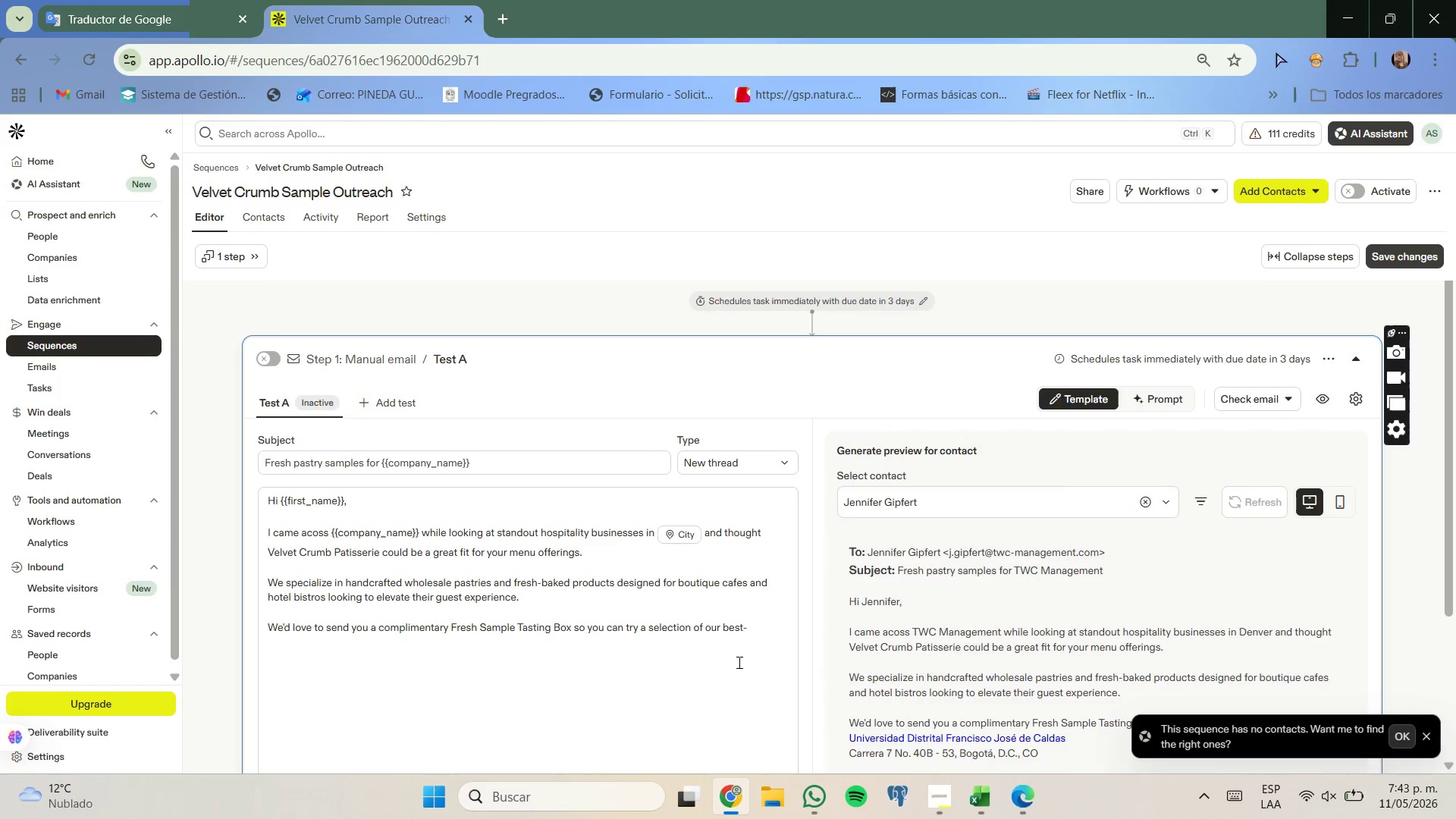 
type(selling croissants and pasr)
key(Backspace)
type(tries with your team.)
 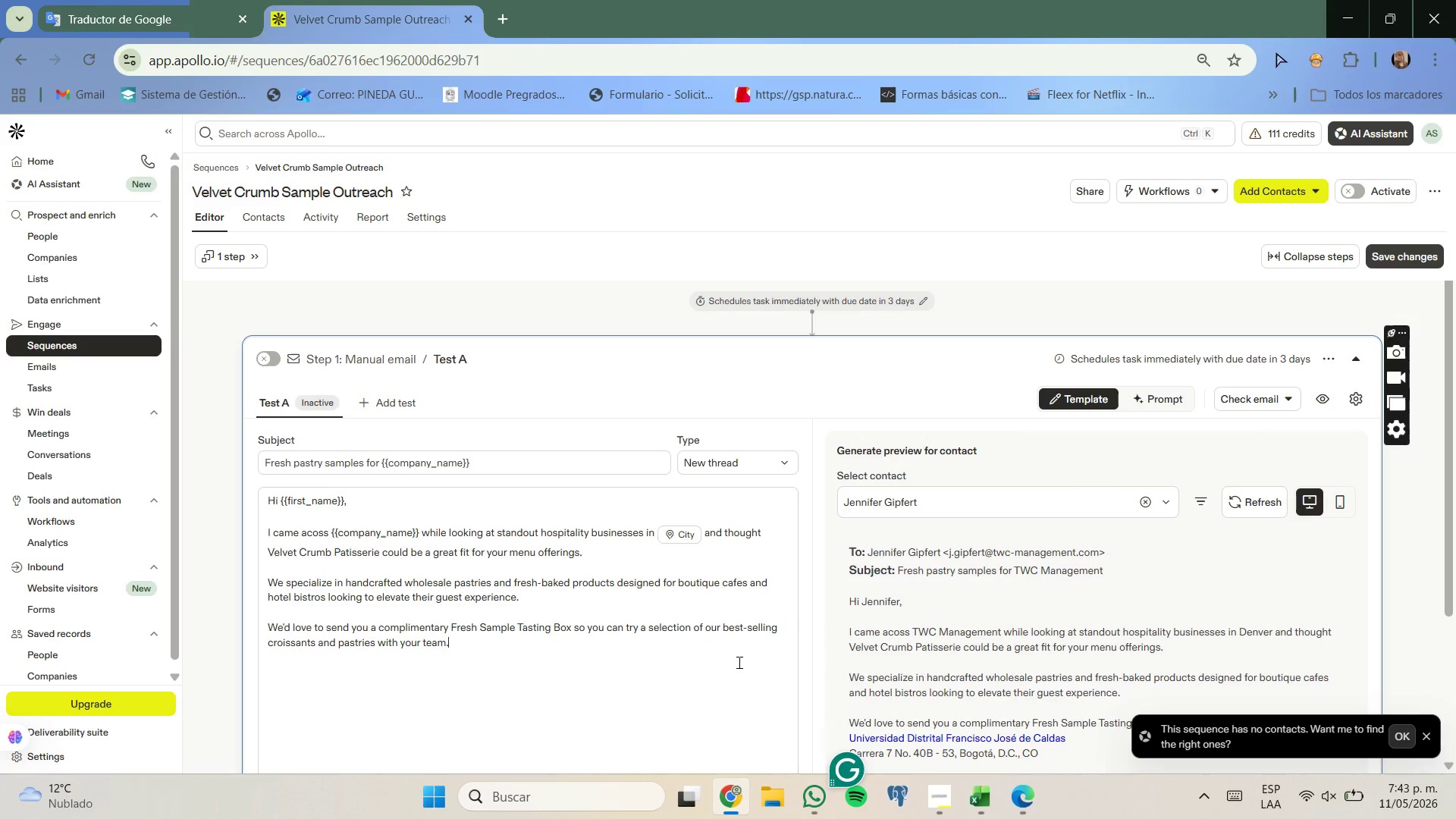 
key(Enter)
 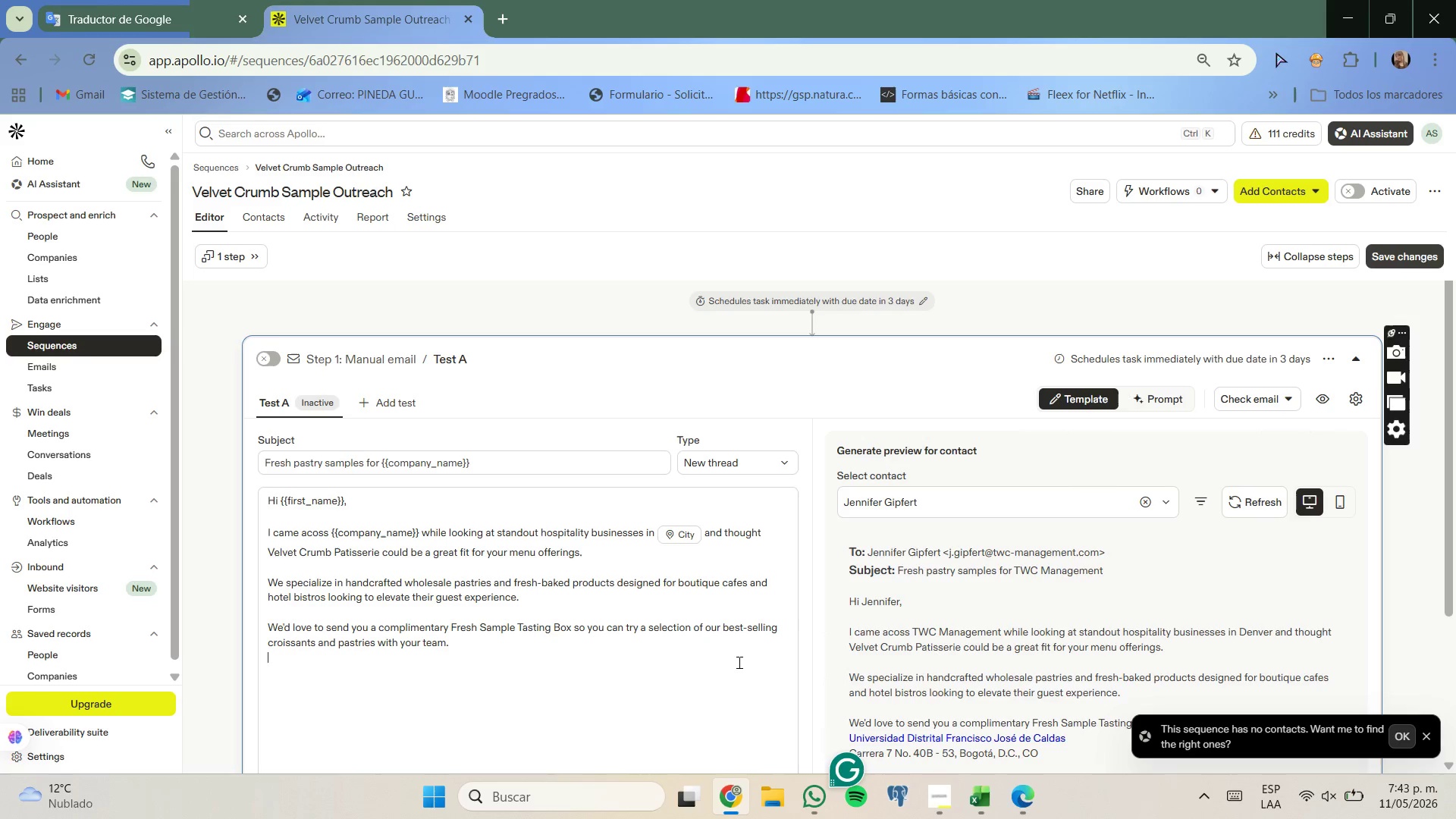 
key(Enter)
 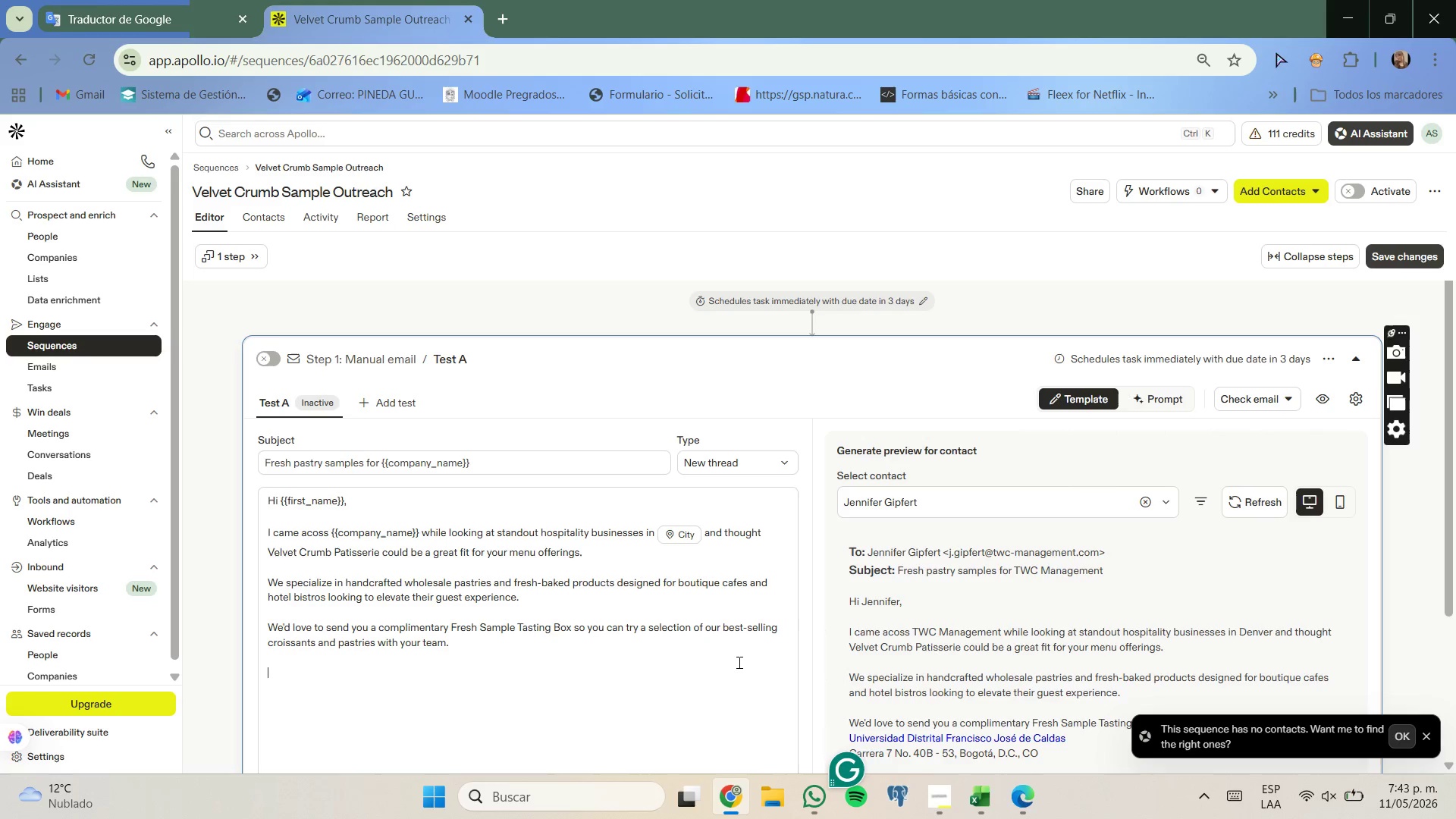 
type(Would you be open to receiving one next week{)
 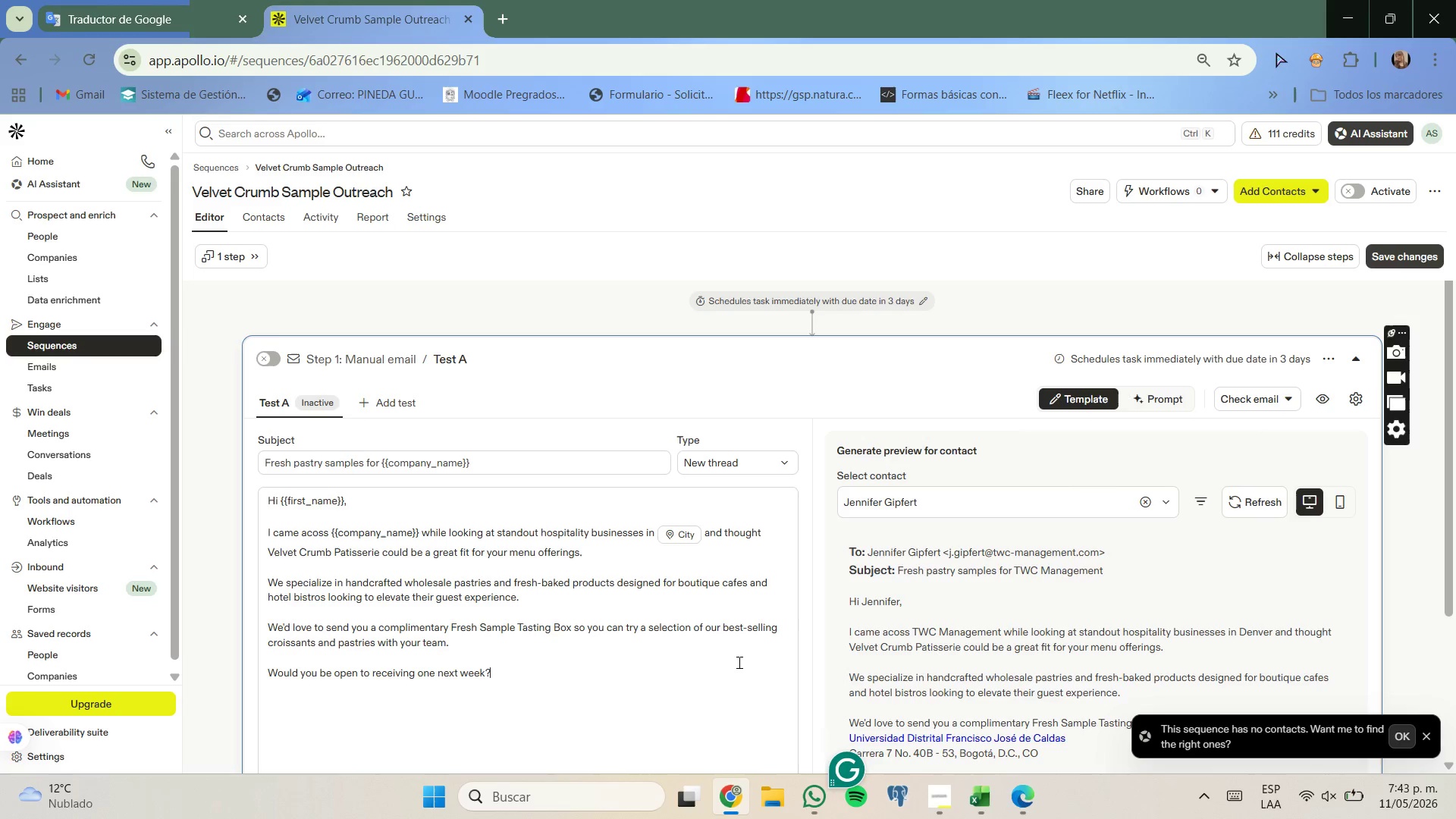 
key(Enter)
 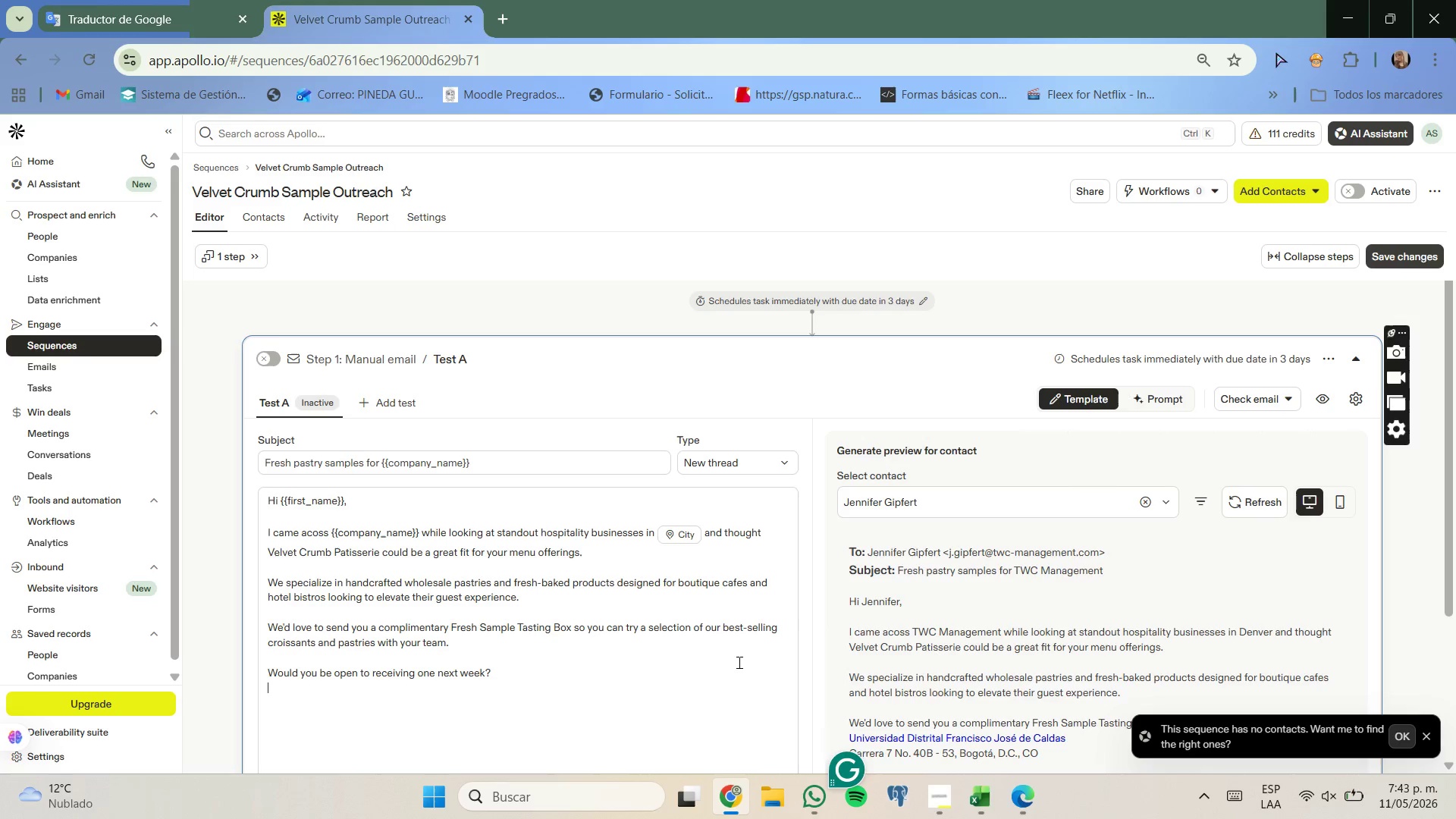 
key(Enter)
 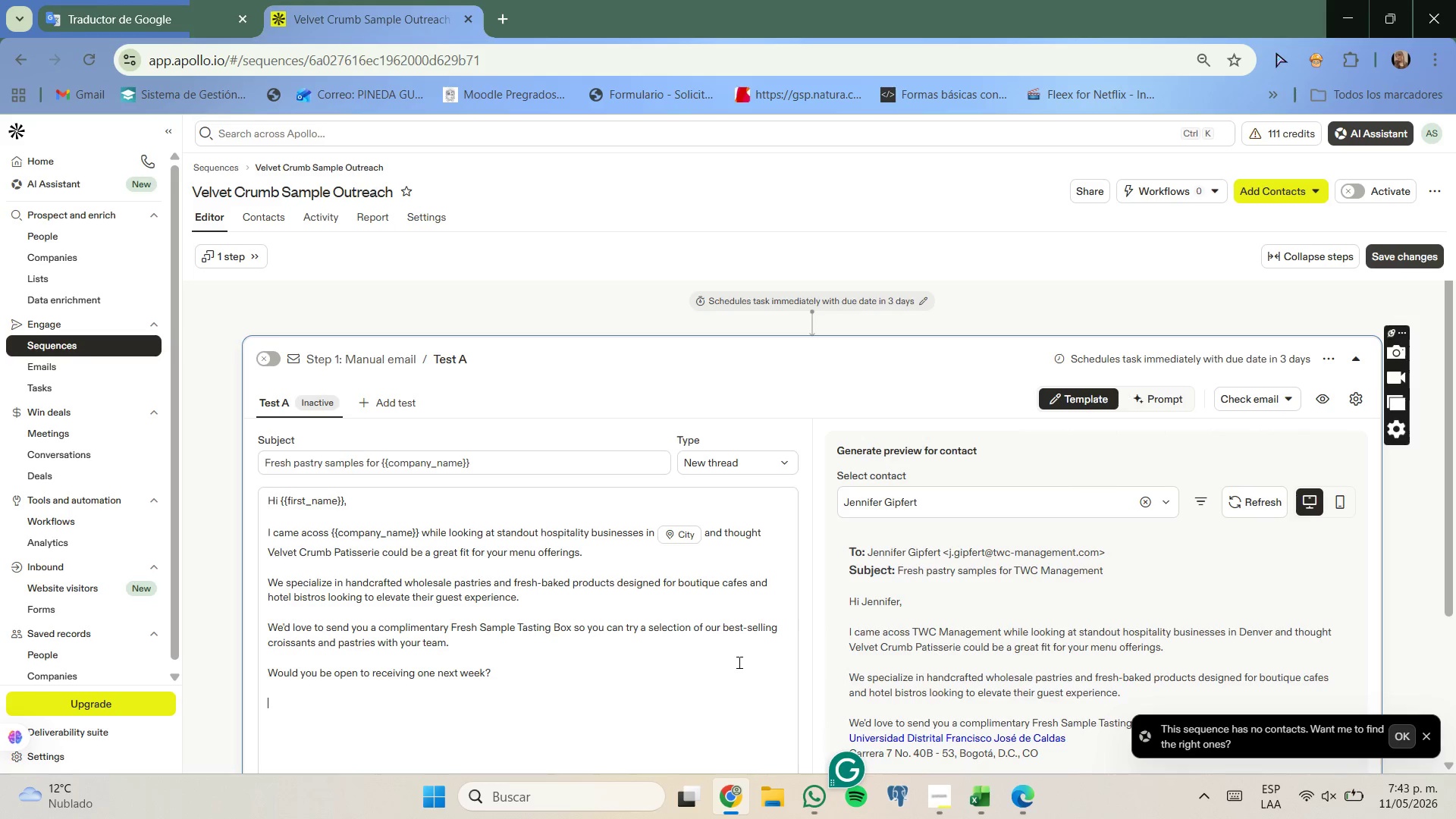 
type(Best,)
 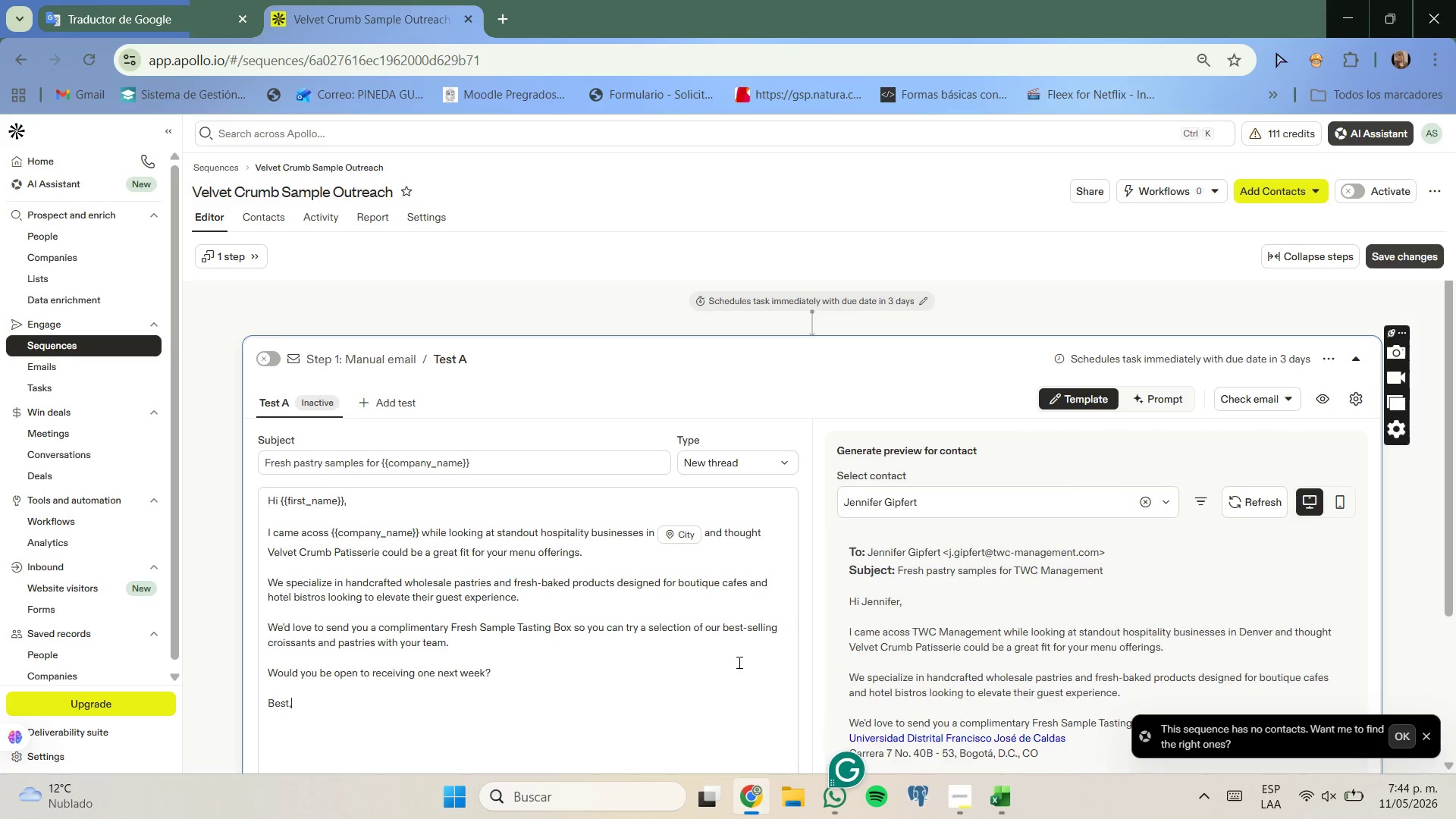 
key(Enter)
 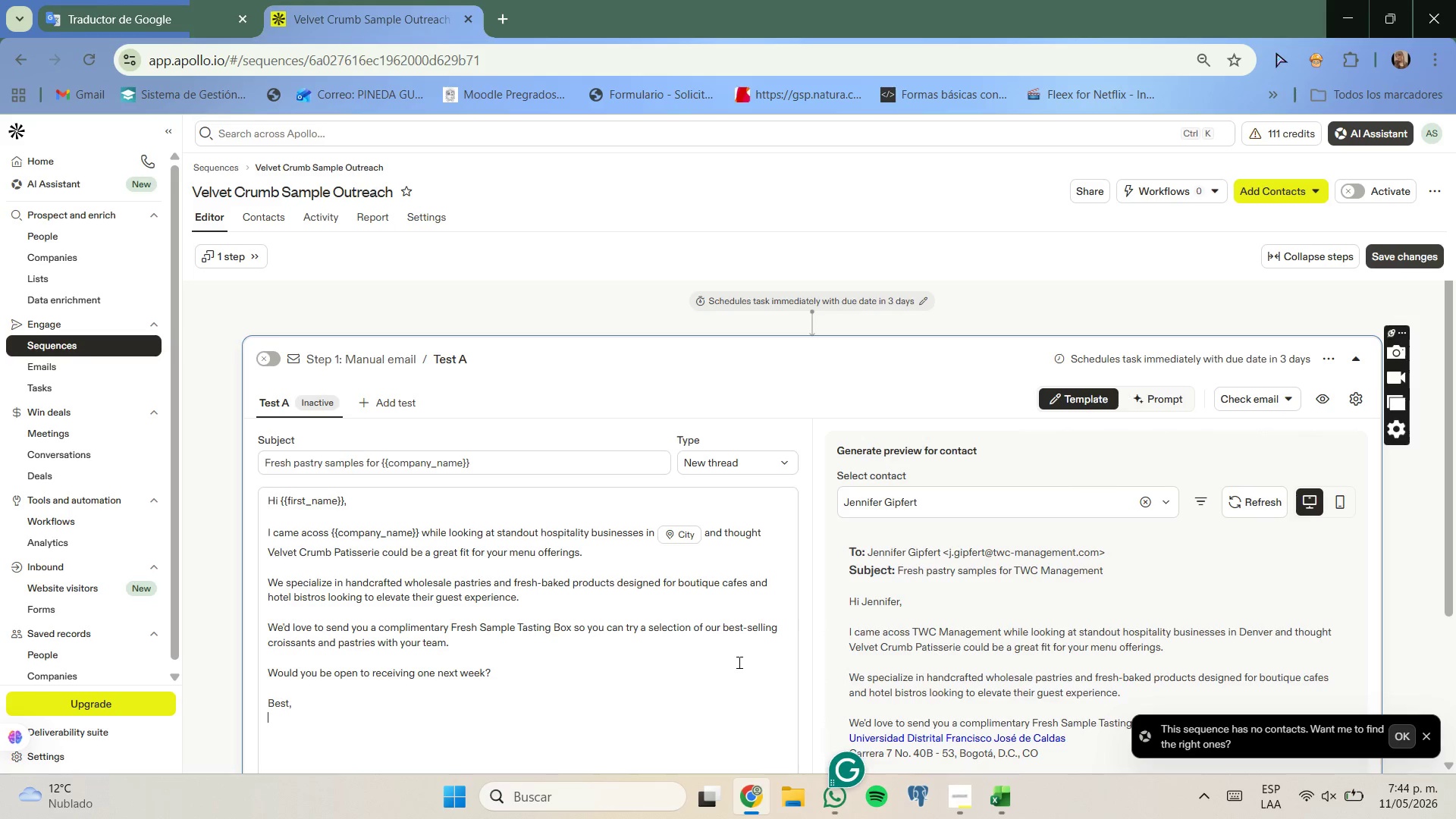 
type(Smith Cooper.)
 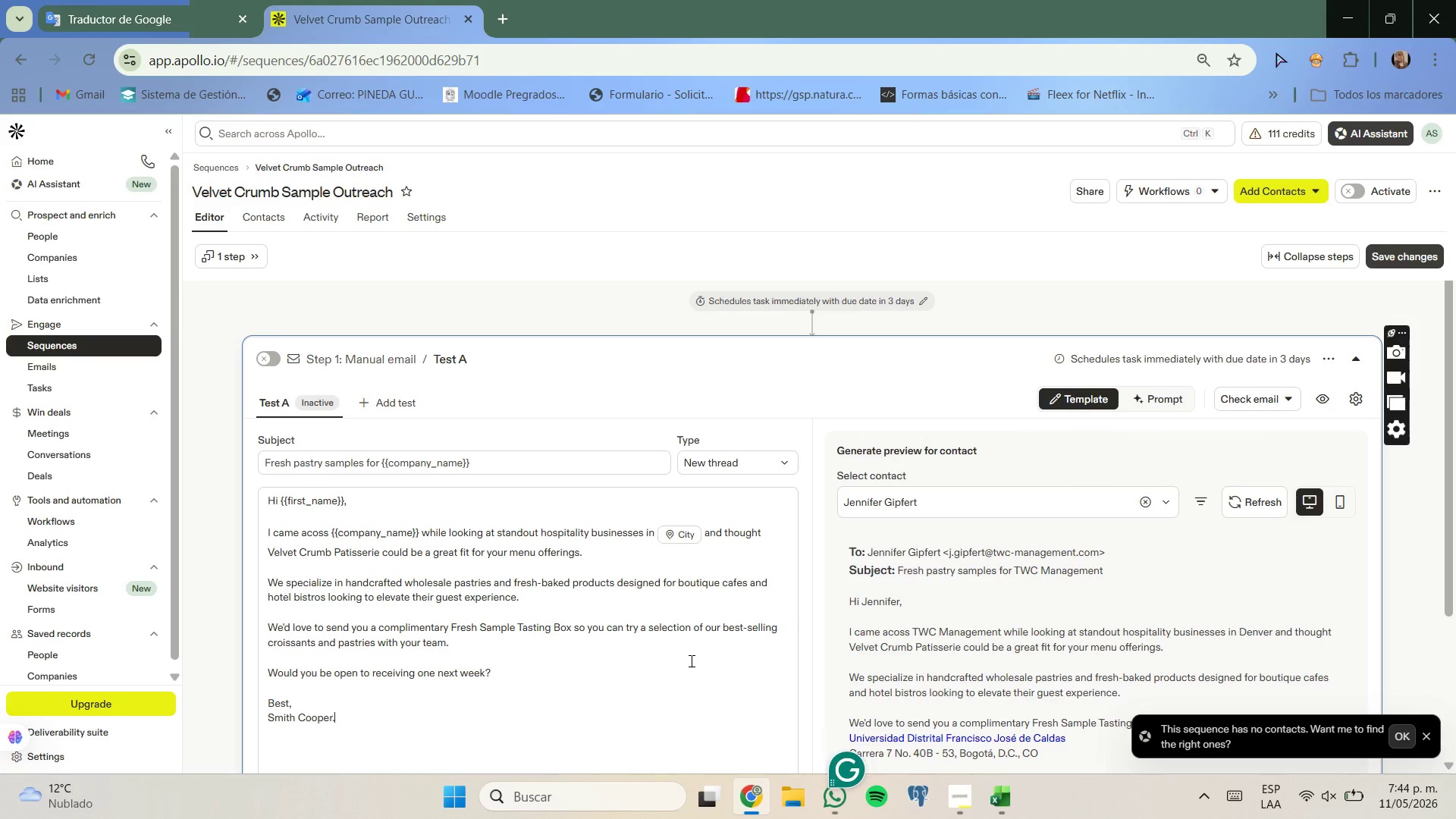 
scroll: coordinate [690, 657], scroll_direction: none, amount: 0.0
 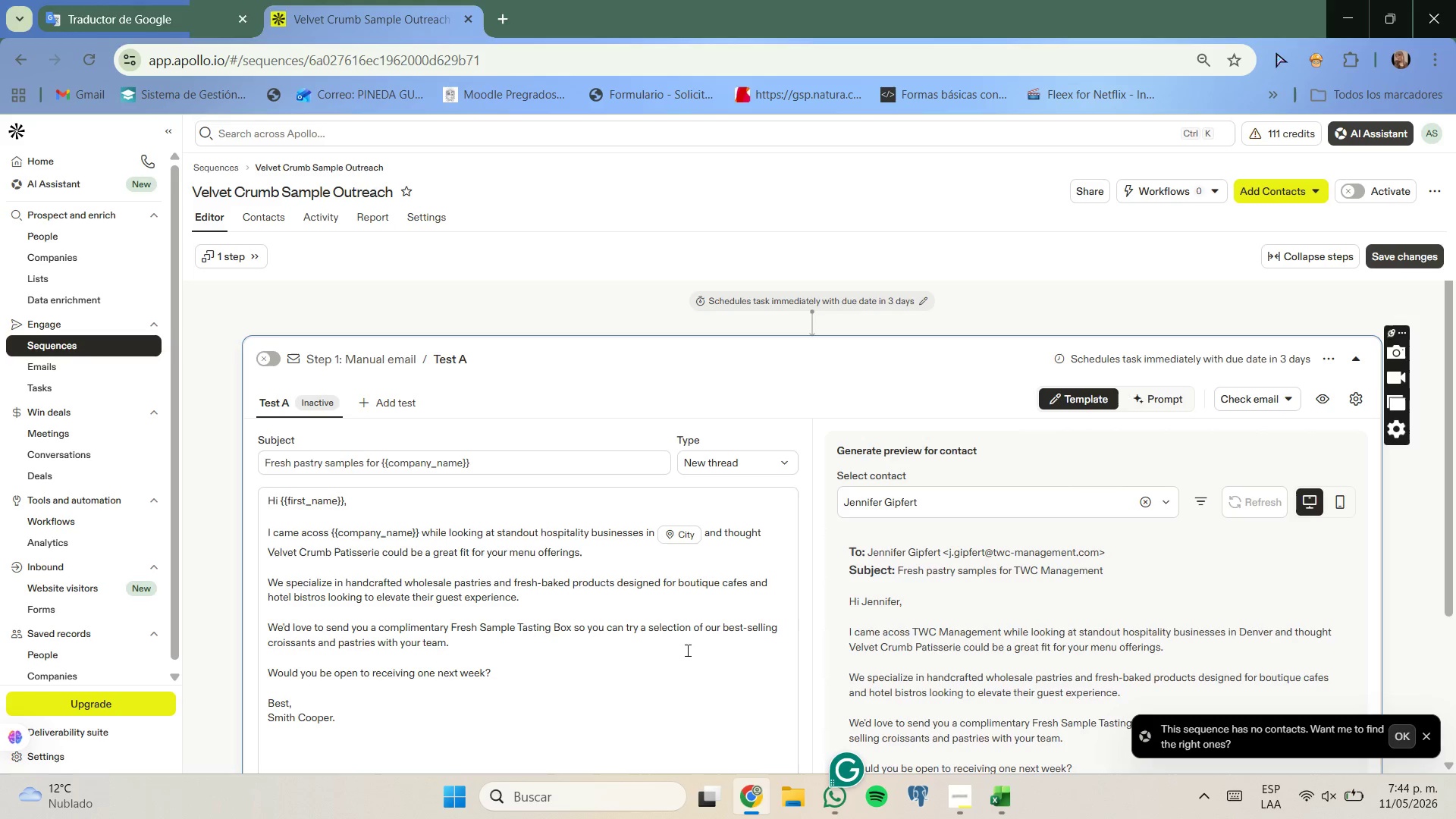 
wait(6.43)
 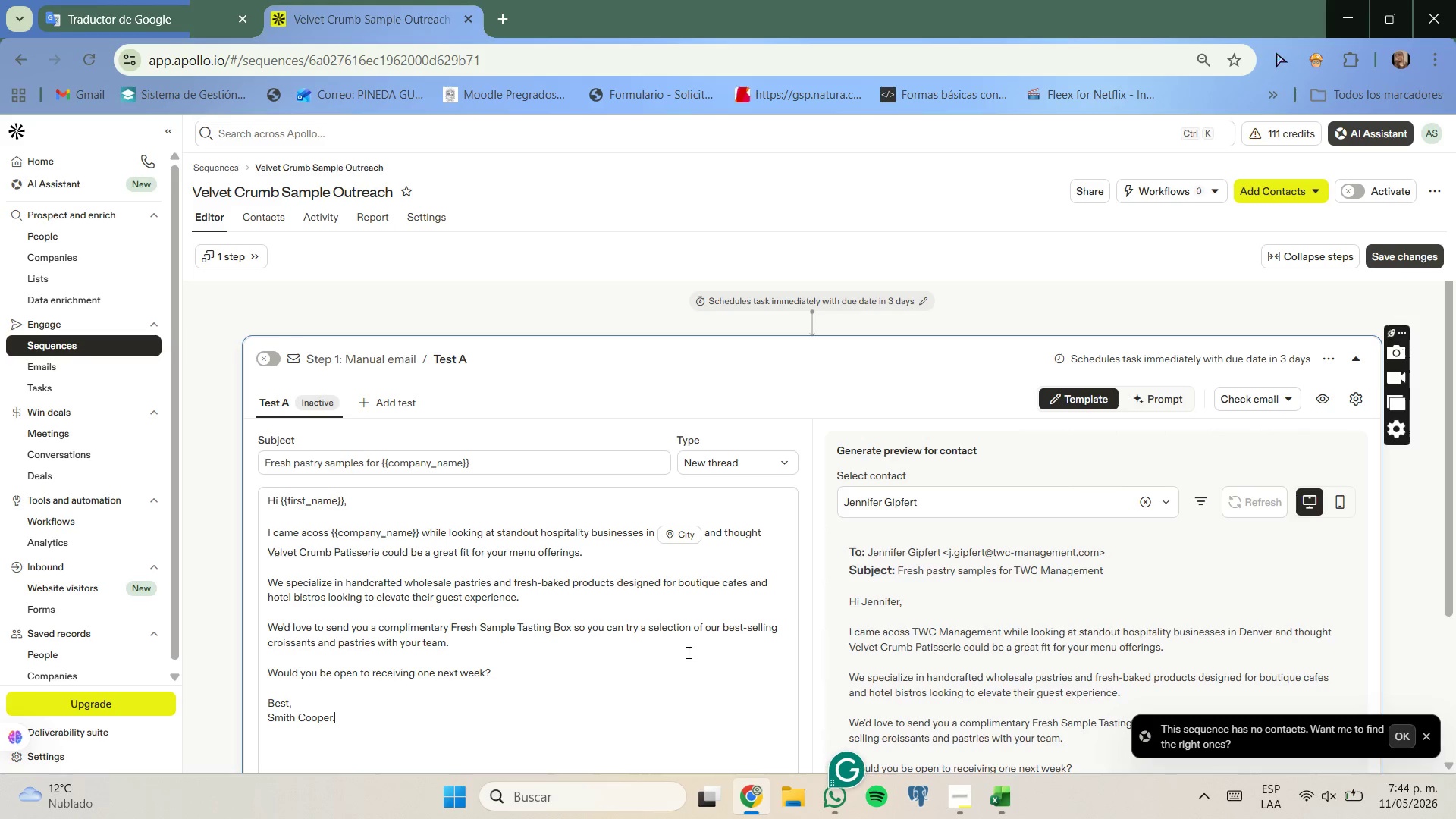 
left_click([723, 799])
 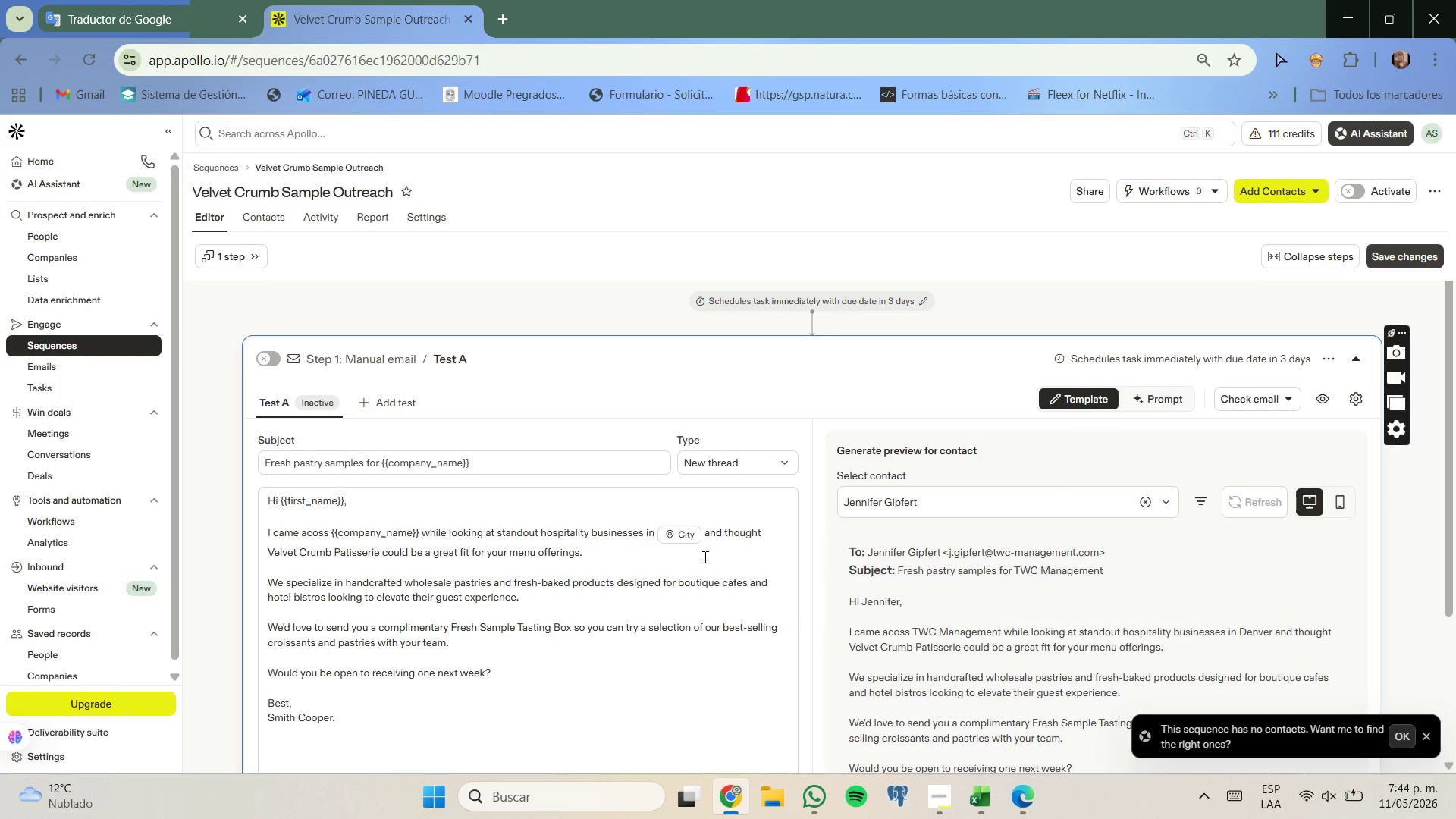 
left_click([698, 540])
 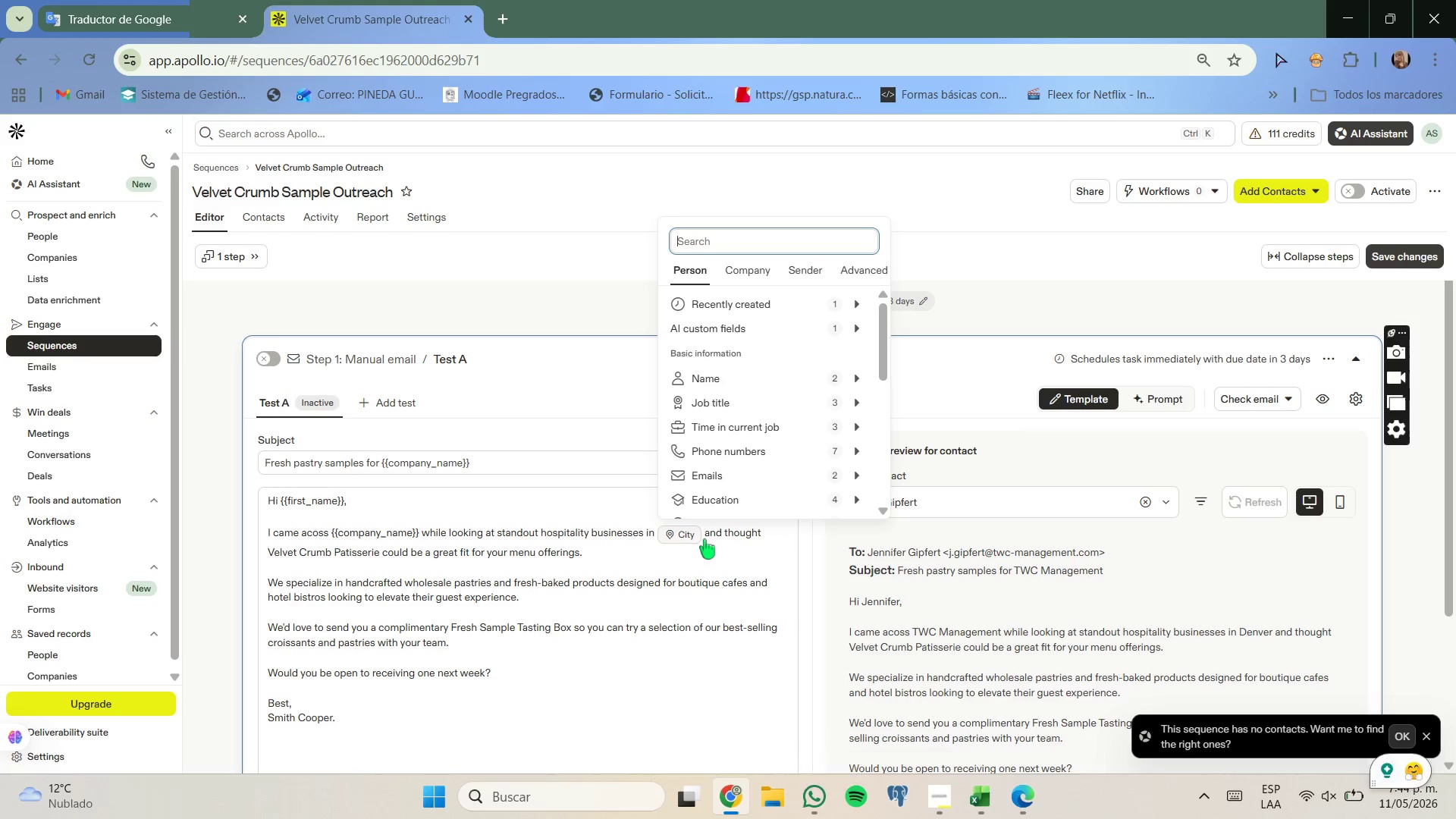 
left_click([703, 537])
 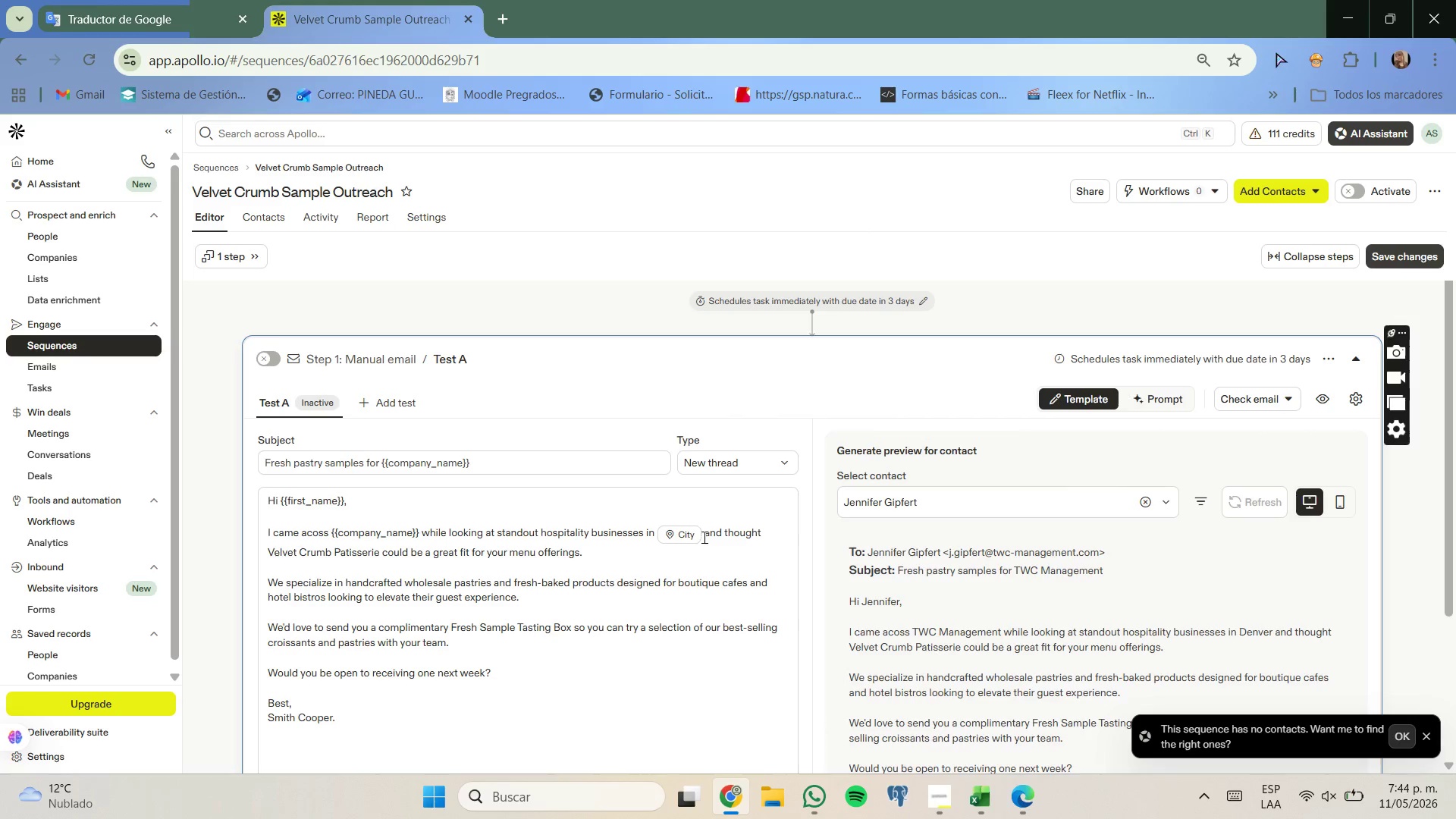 
key(Backspace)
 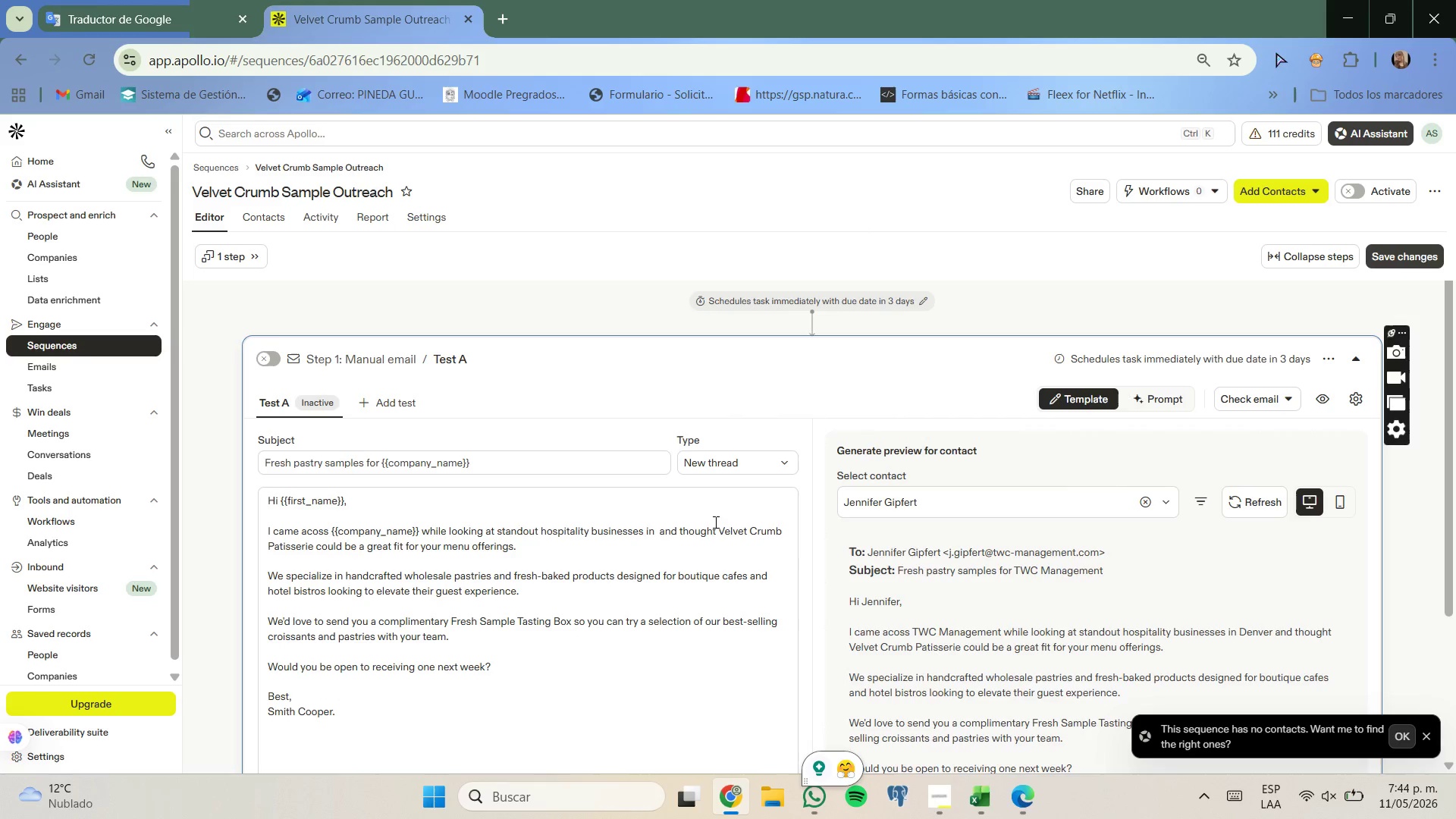 
type(''lo)
 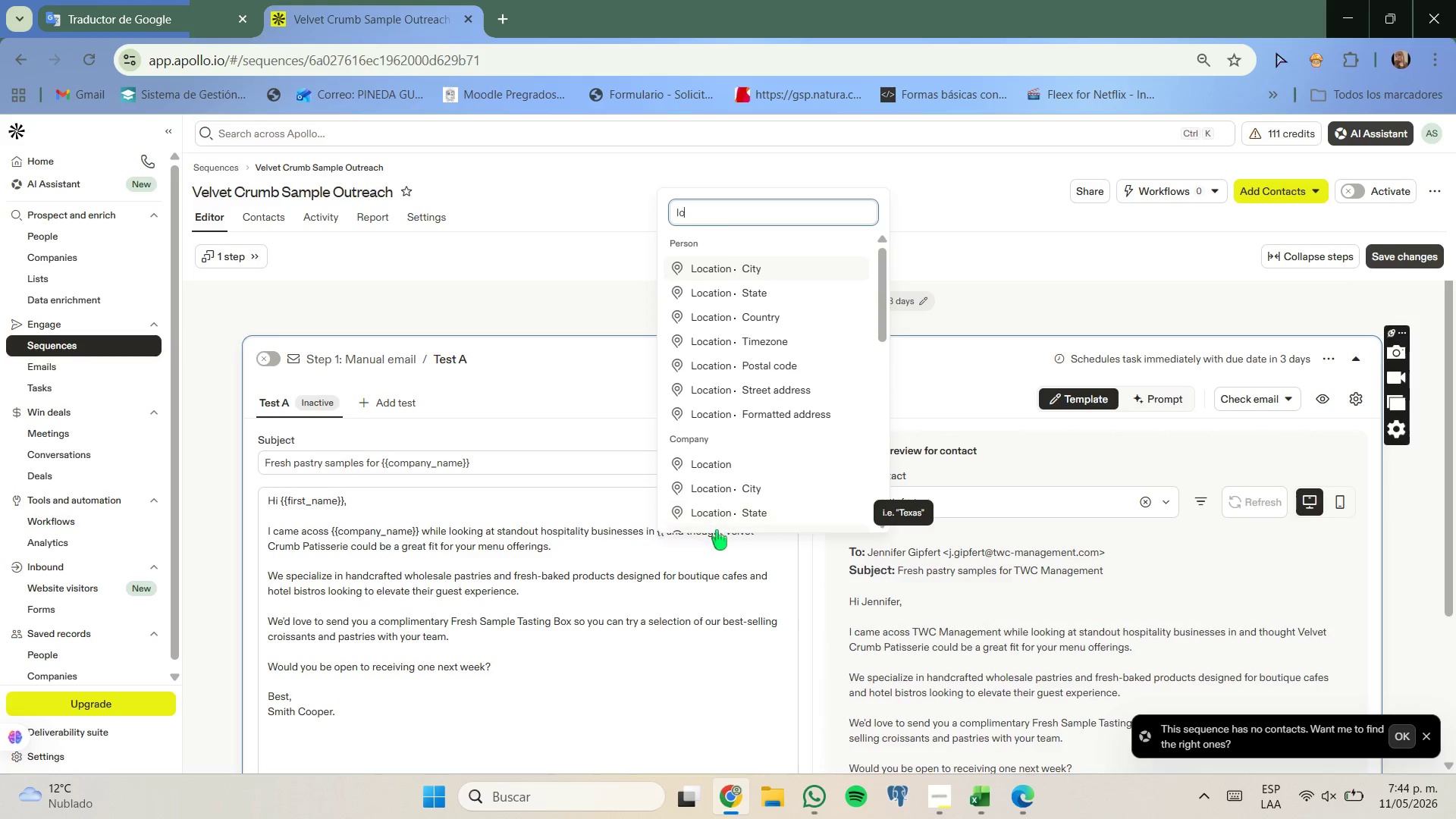 
left_click([728, 551])
 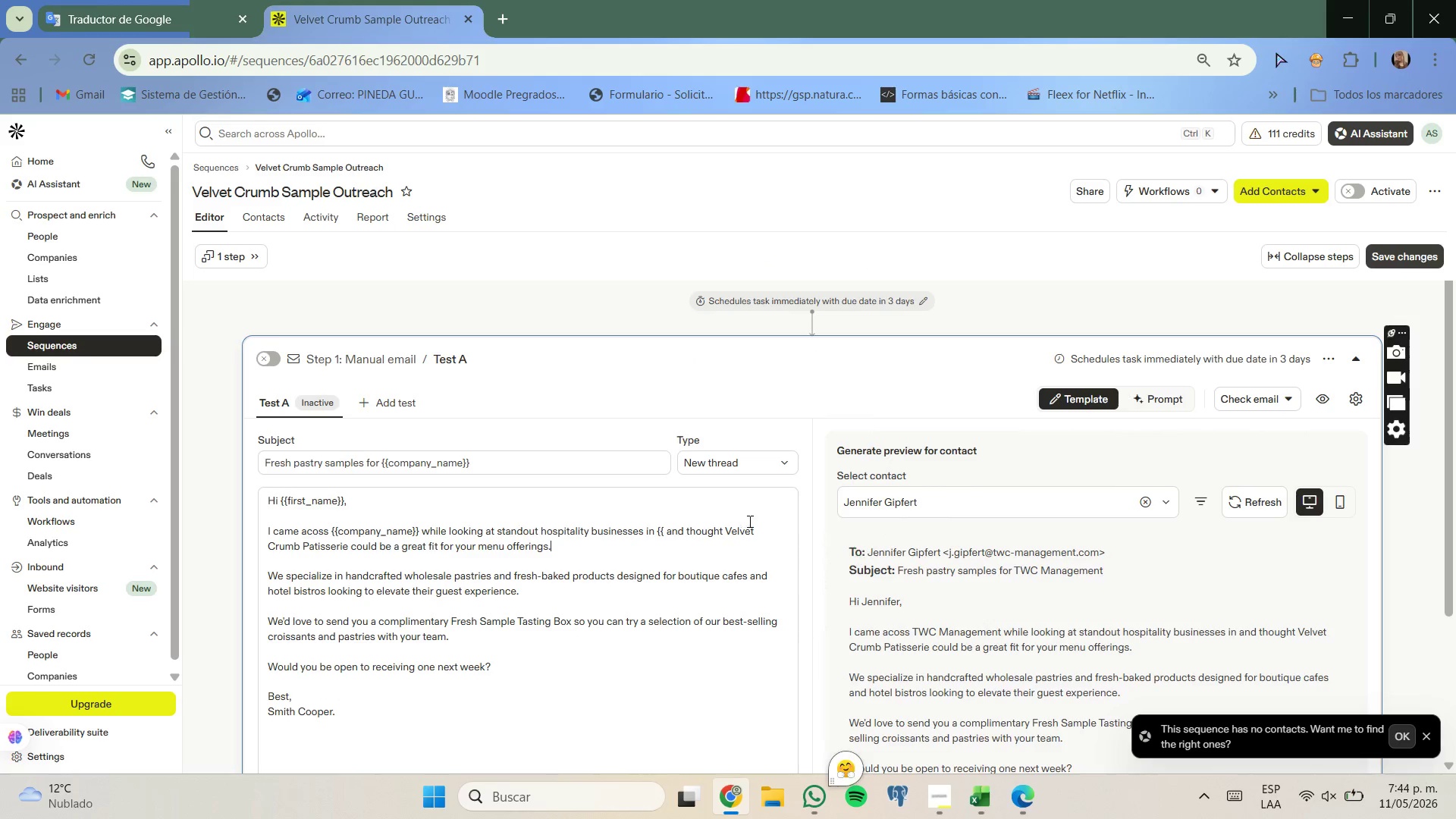 
left_click([661, 532])
 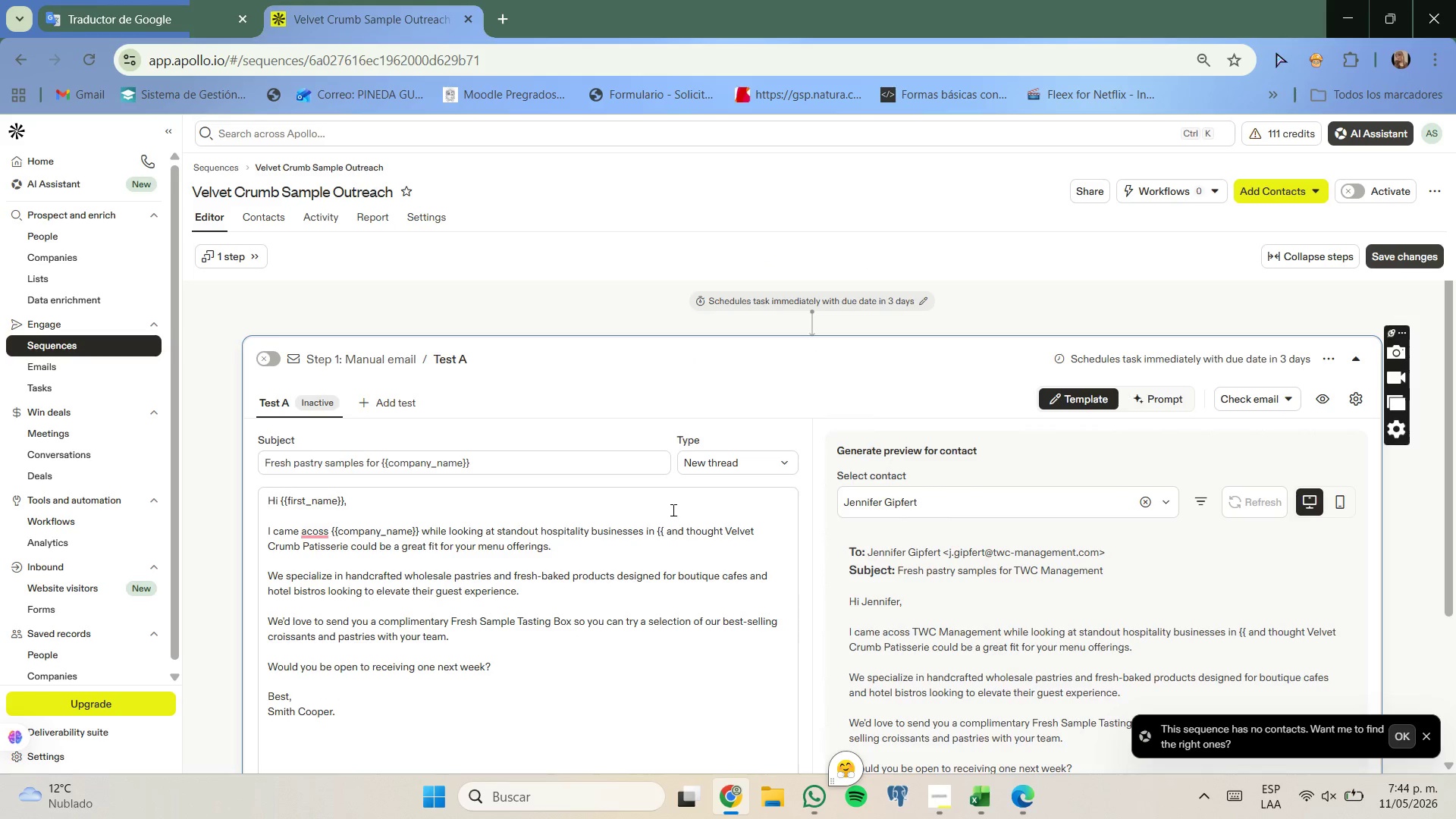 
key(ArrowRight)
 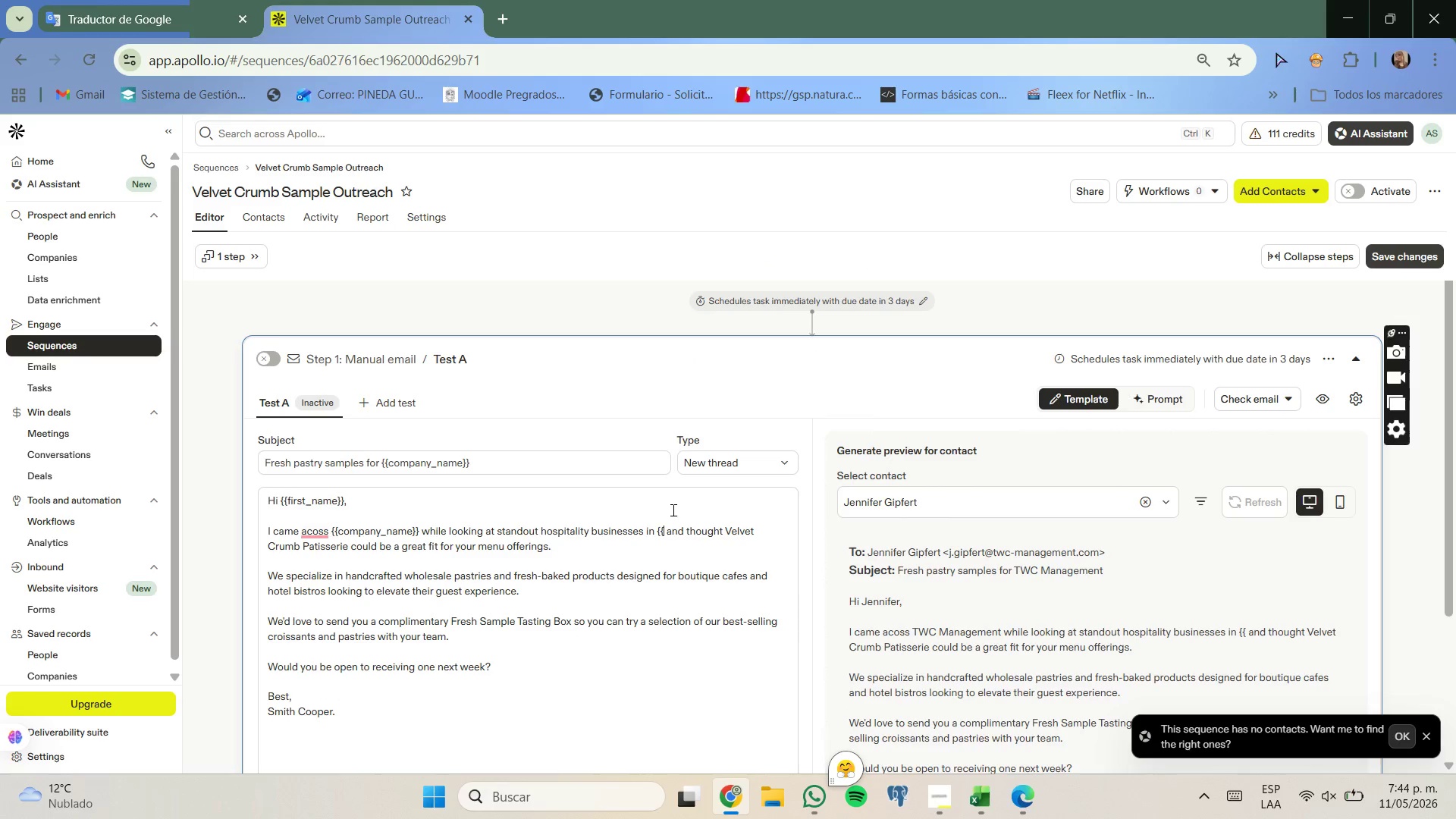 
type(locato)
key(Backspace)
type(ion_city//)
 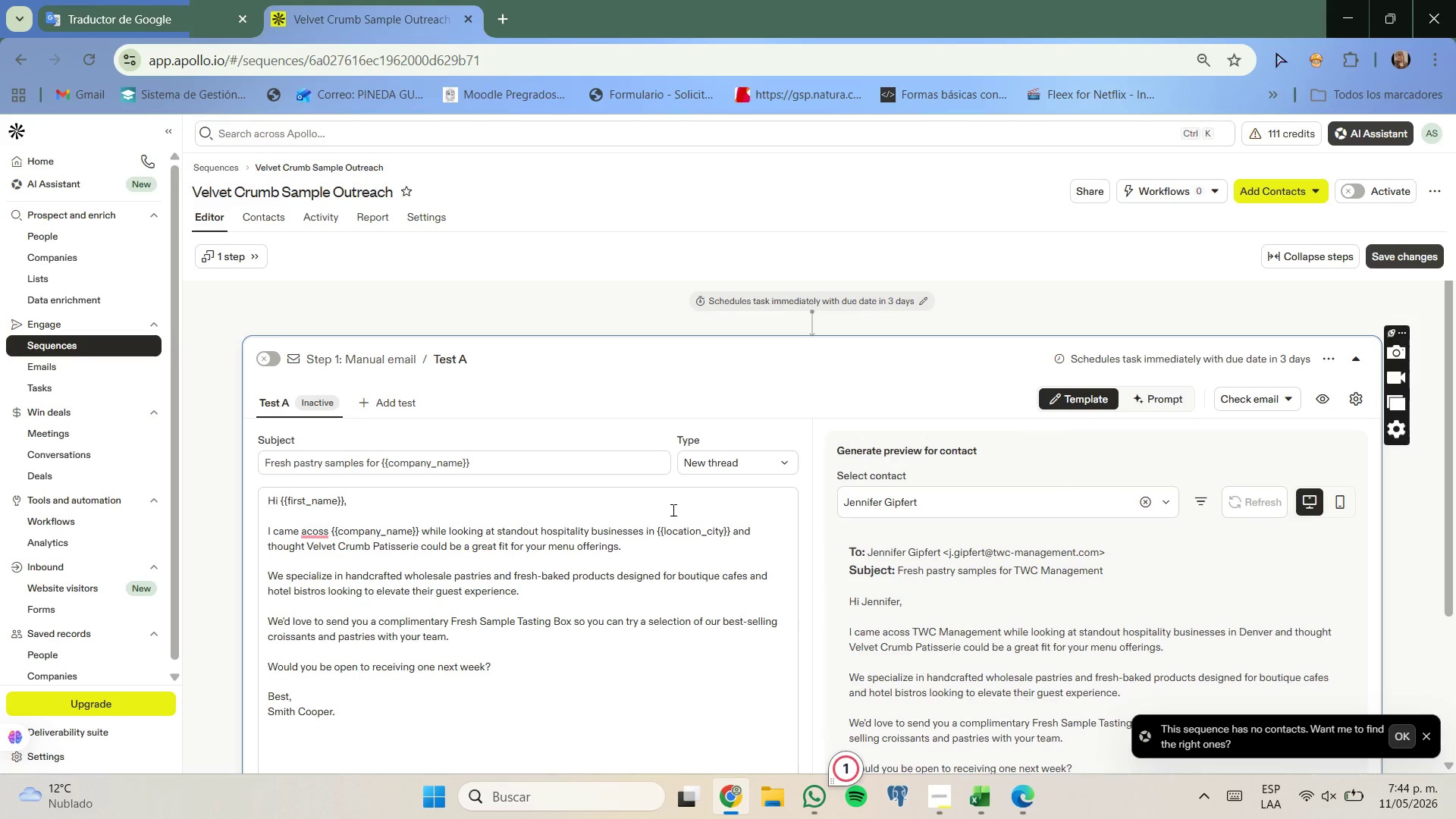 
wait(11.08)
 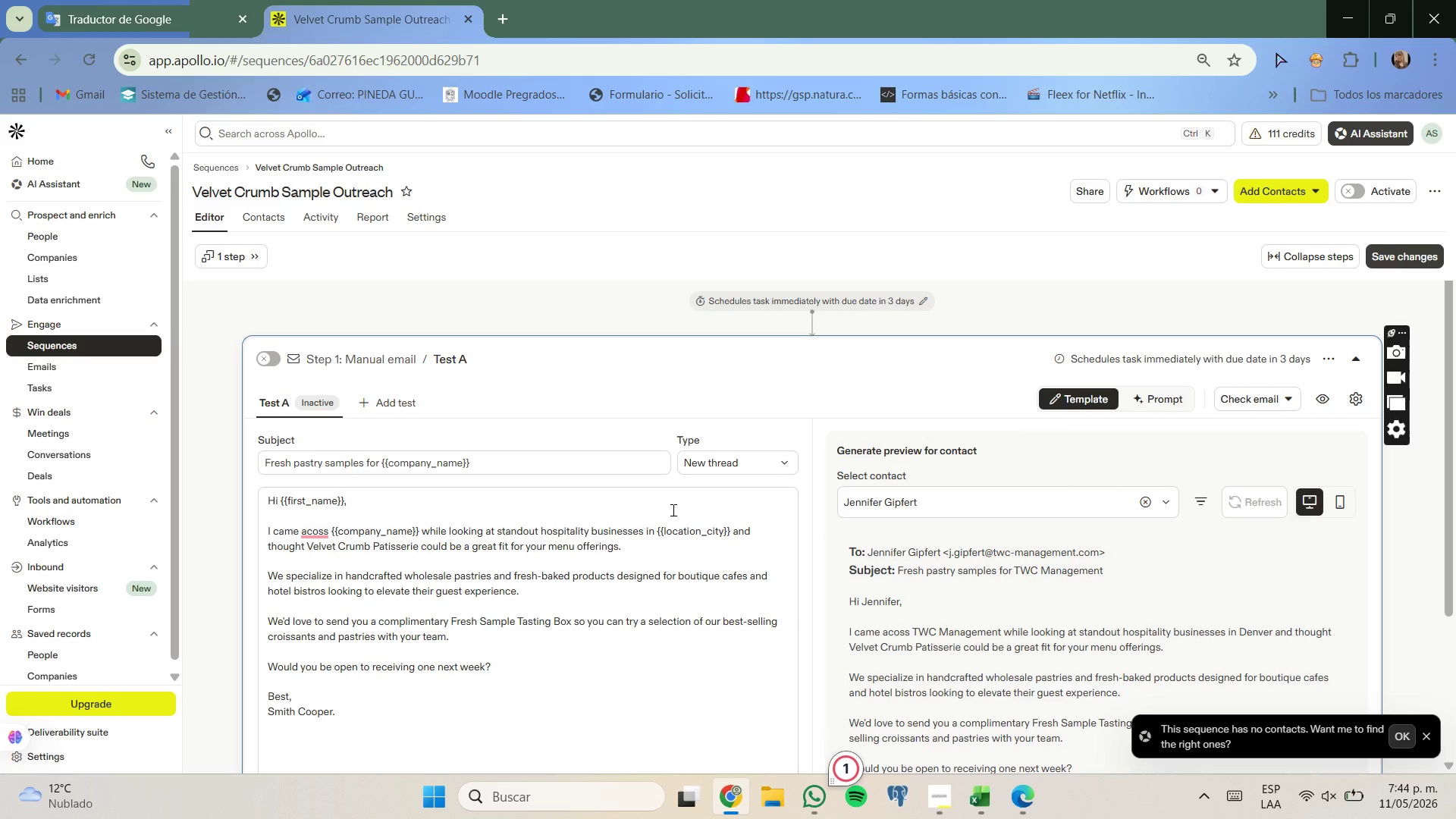 
scroll: coordinate [675, 542], scroll_direction: none, amount: 0.0
 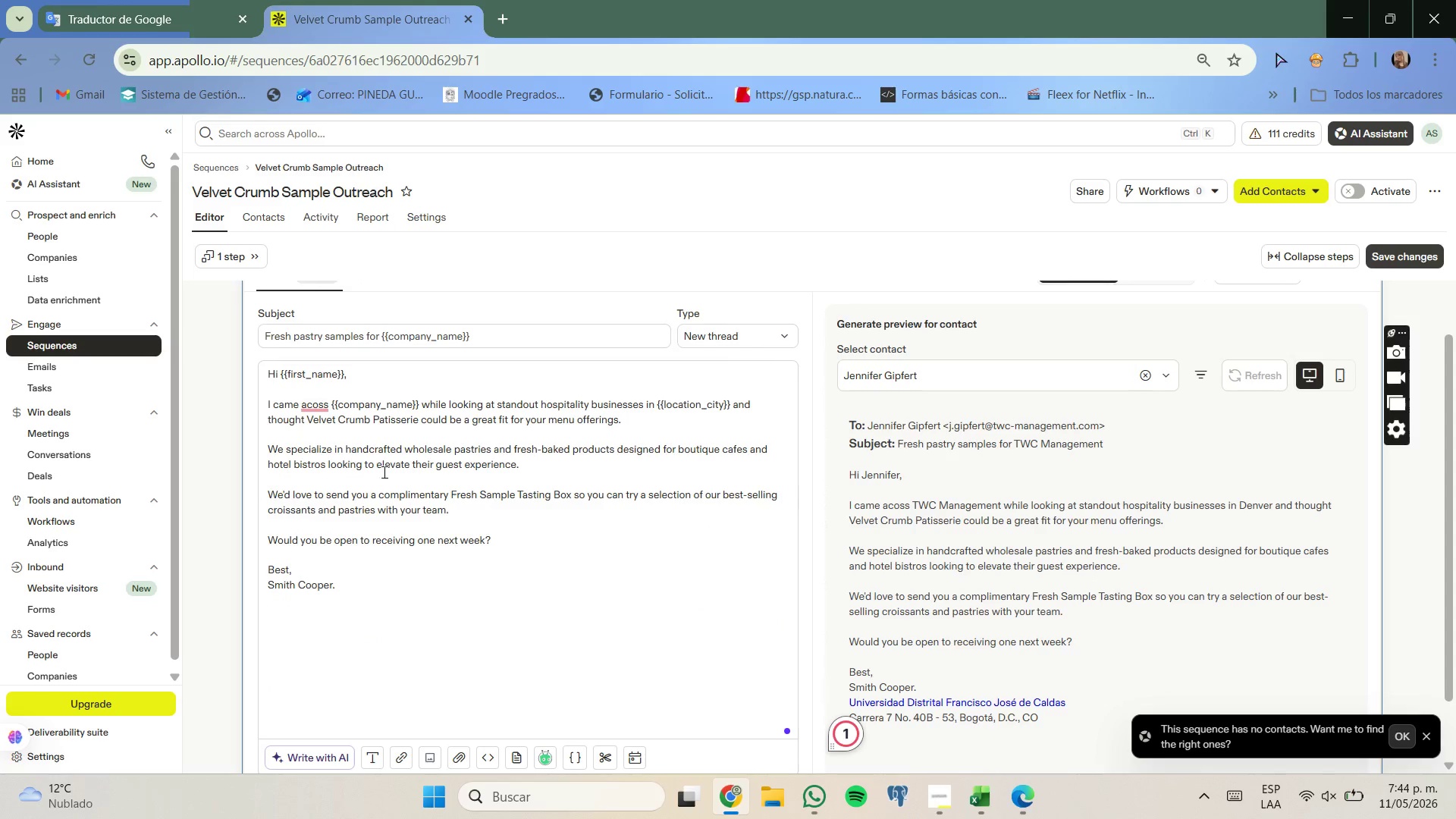 
left_click([313, 410])
 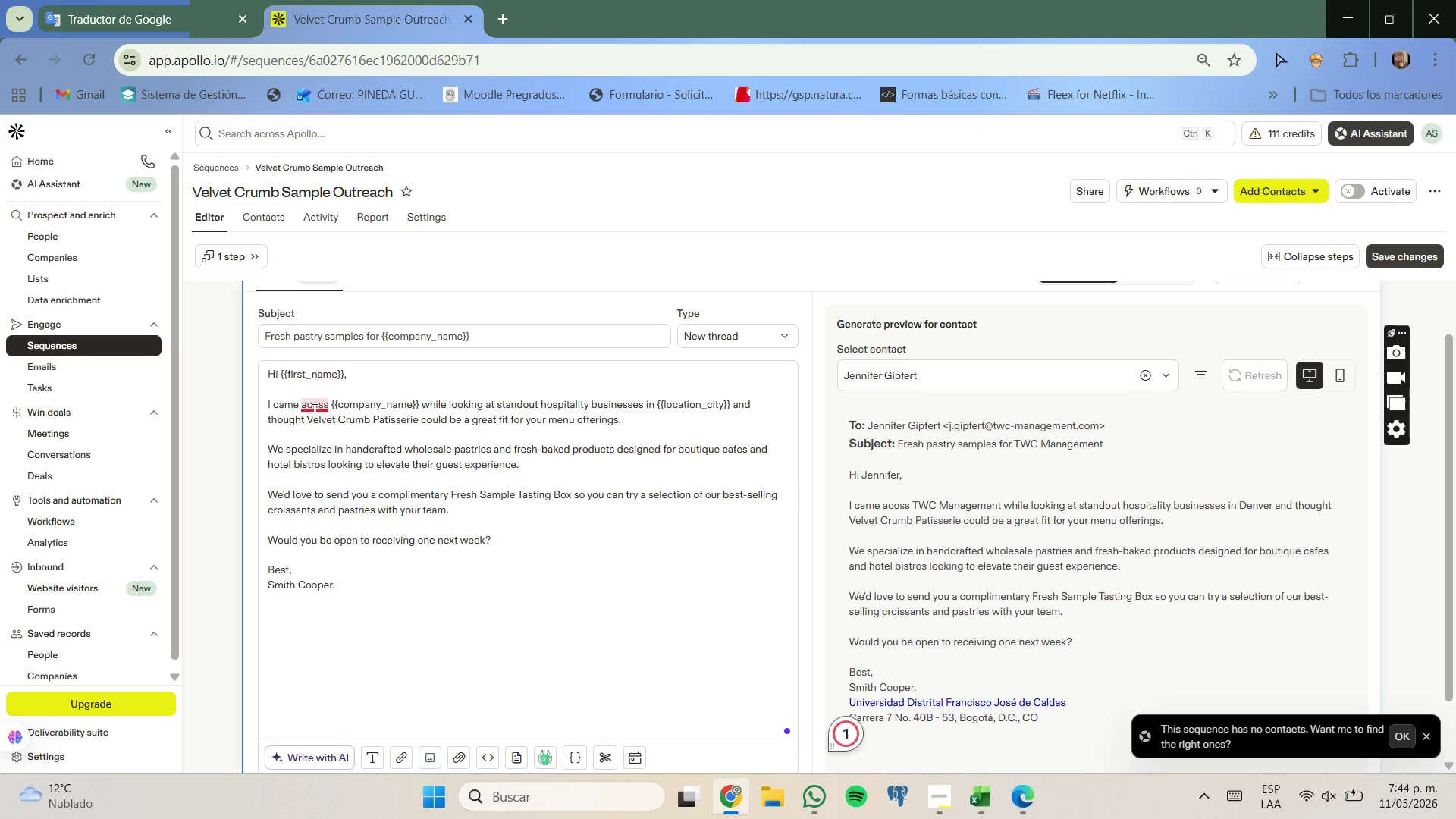 
key(R)
 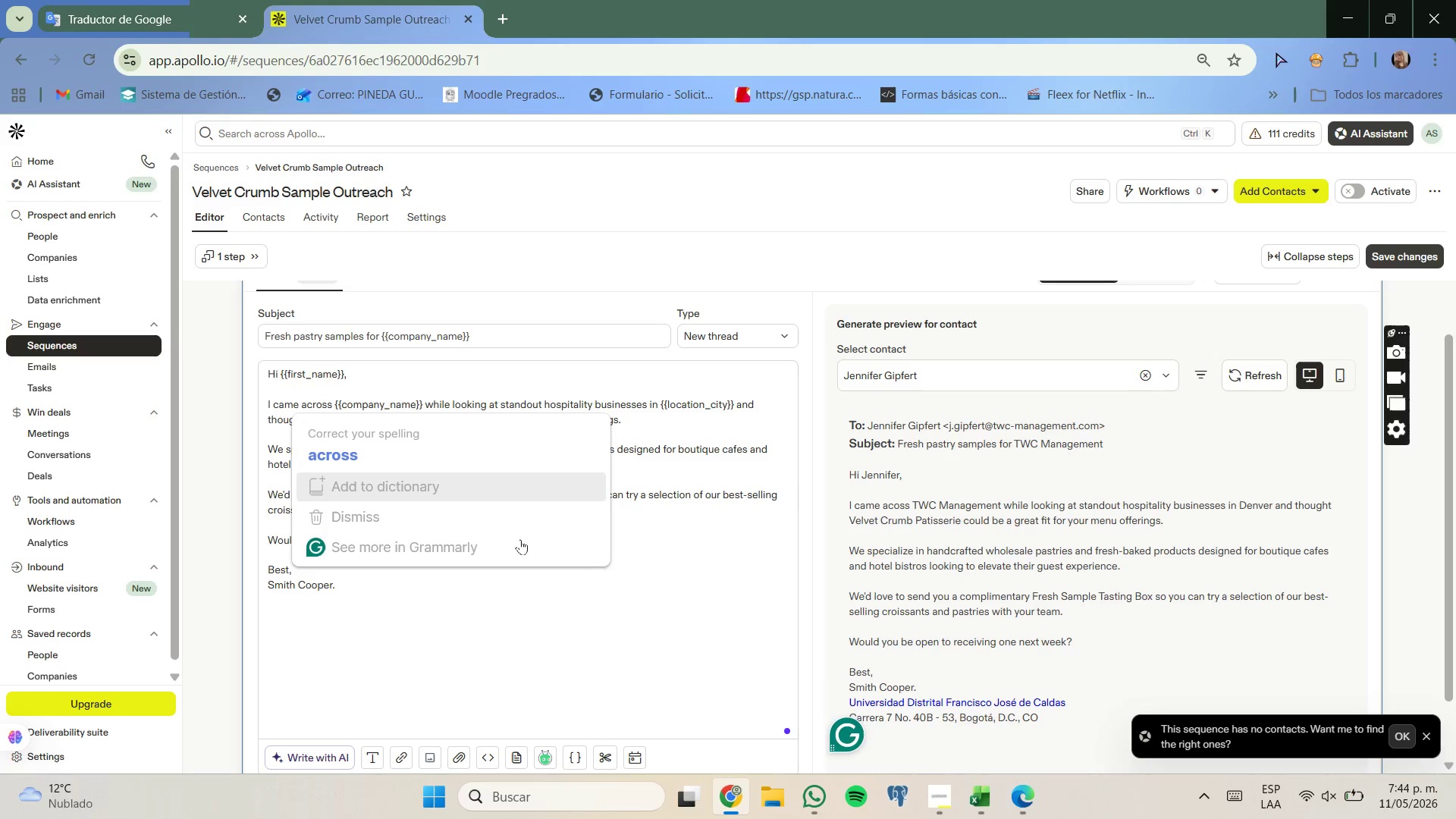 
left_click([663, 639])
 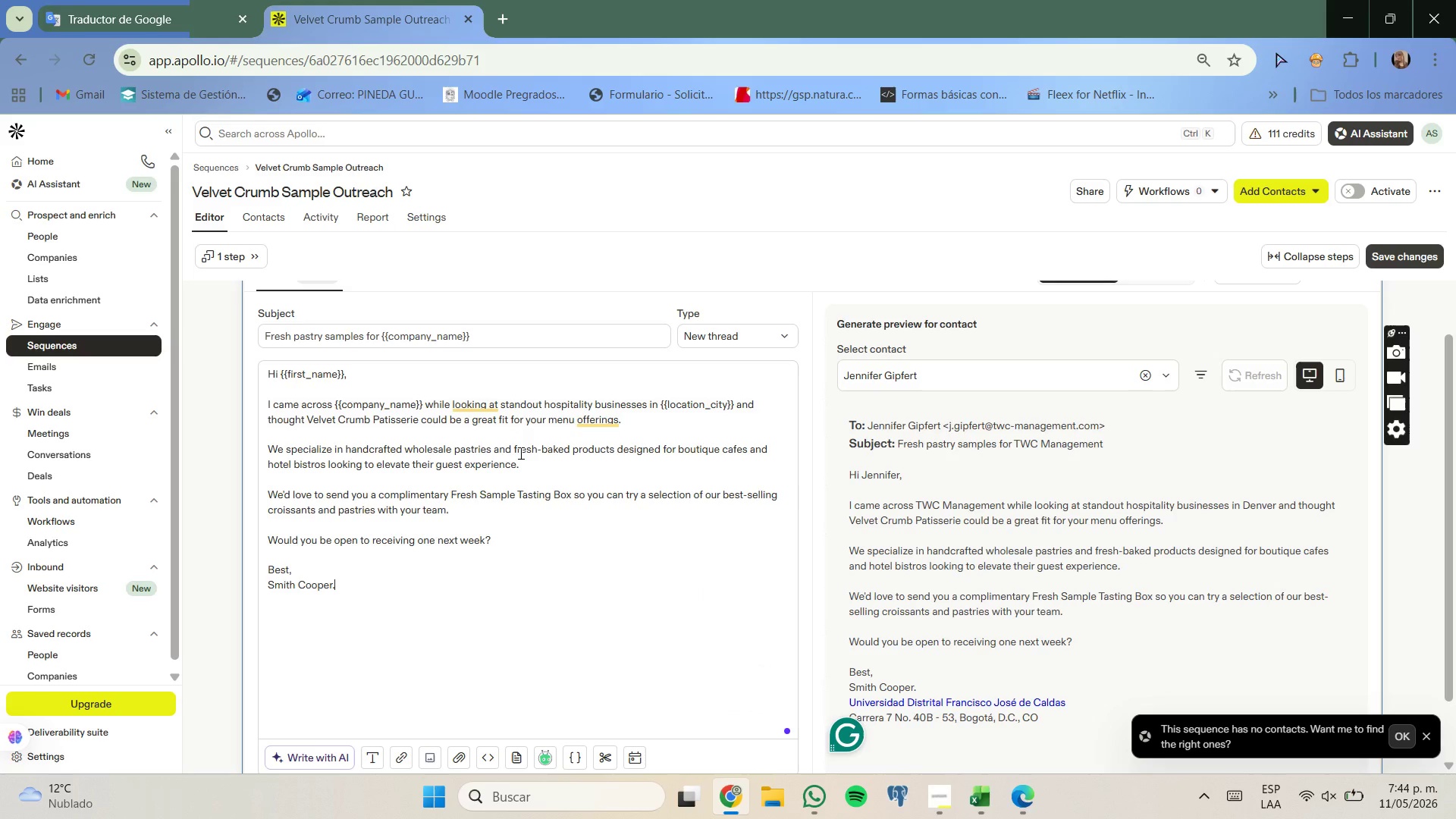 
wait(7.27)
 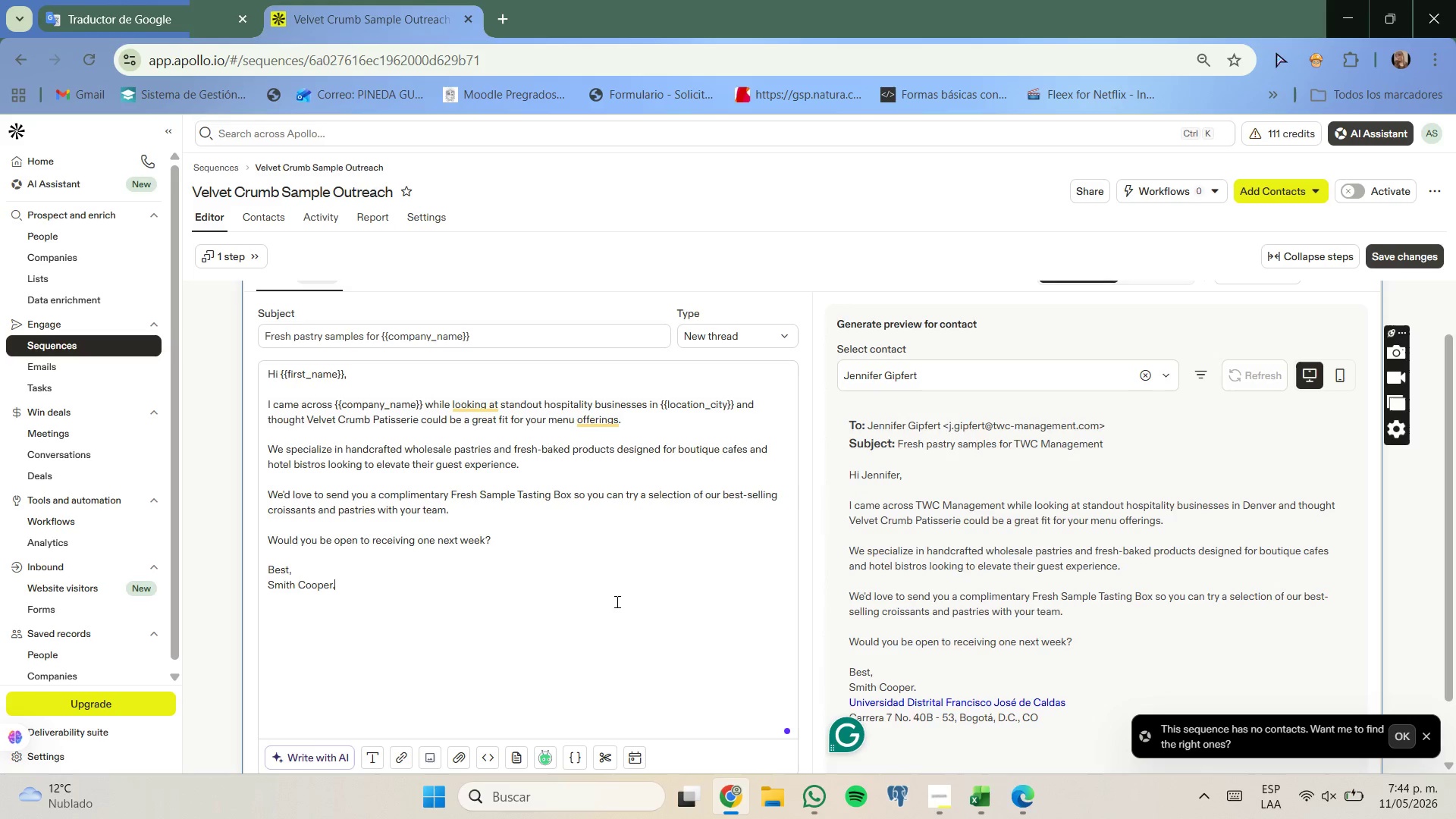 
scroll: coordinate [571, 522], scroll_direction: down, amount: 2.0
 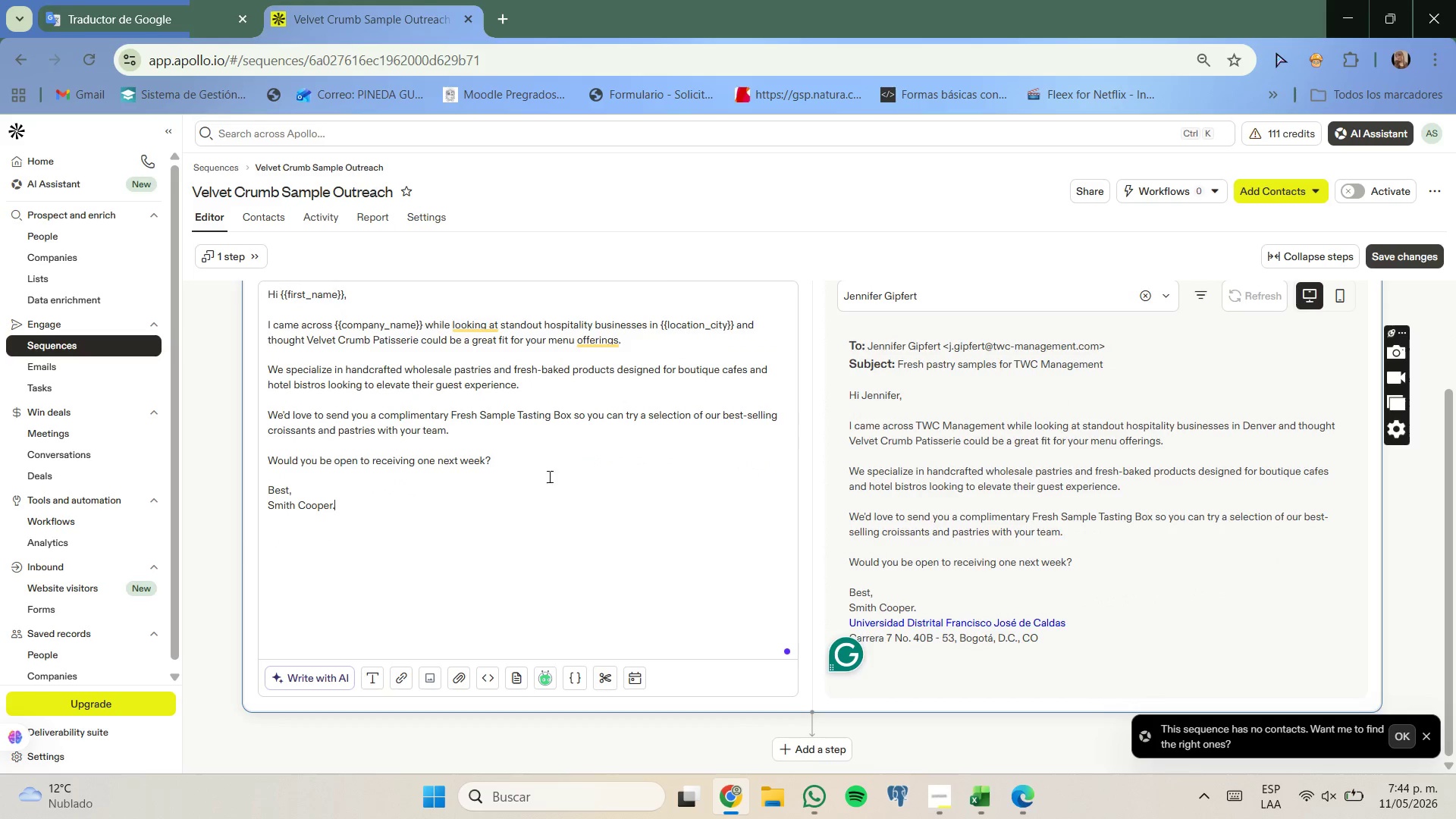 
left_click([158, 15])
 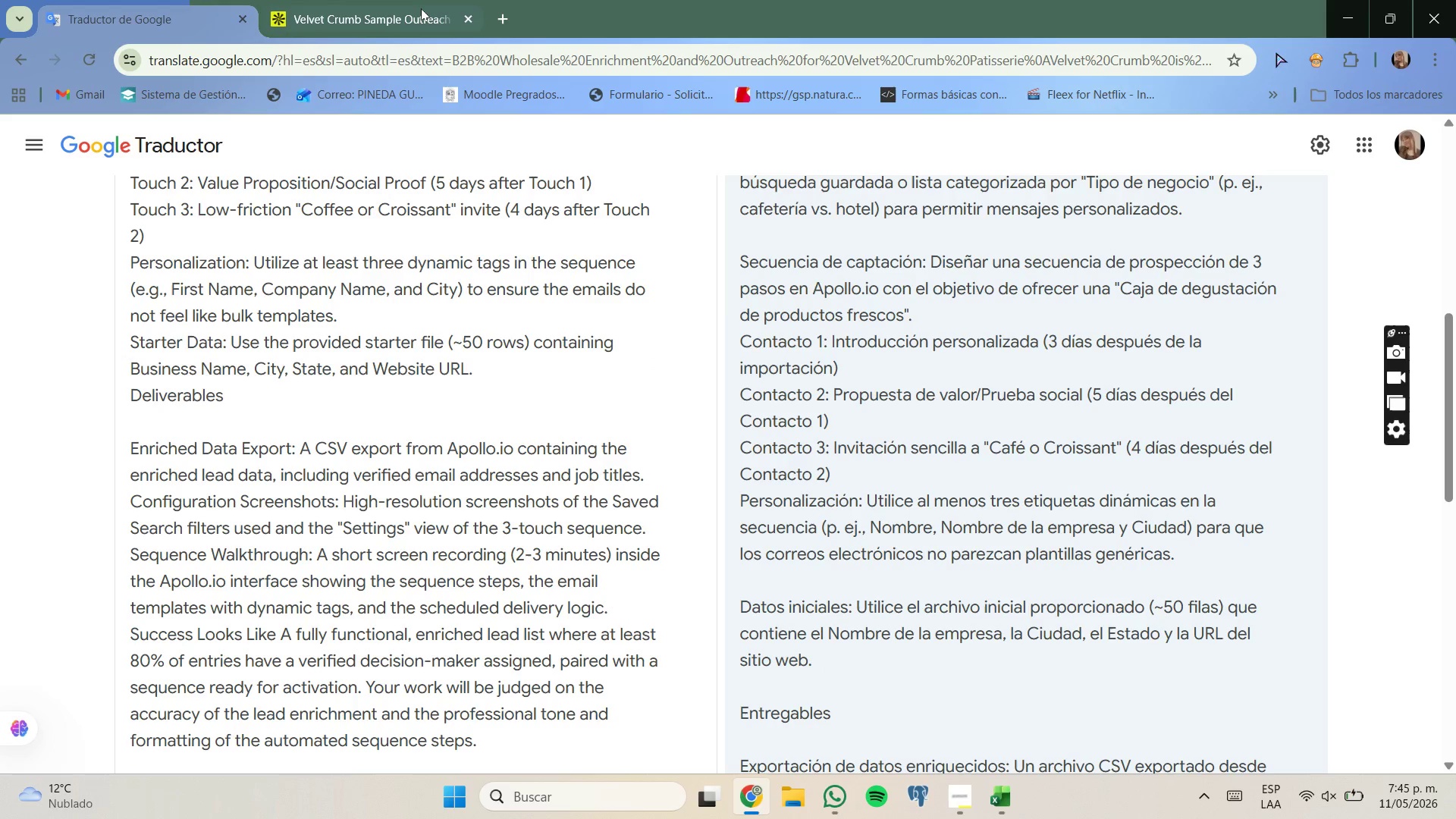 
left_click([421, 8])
 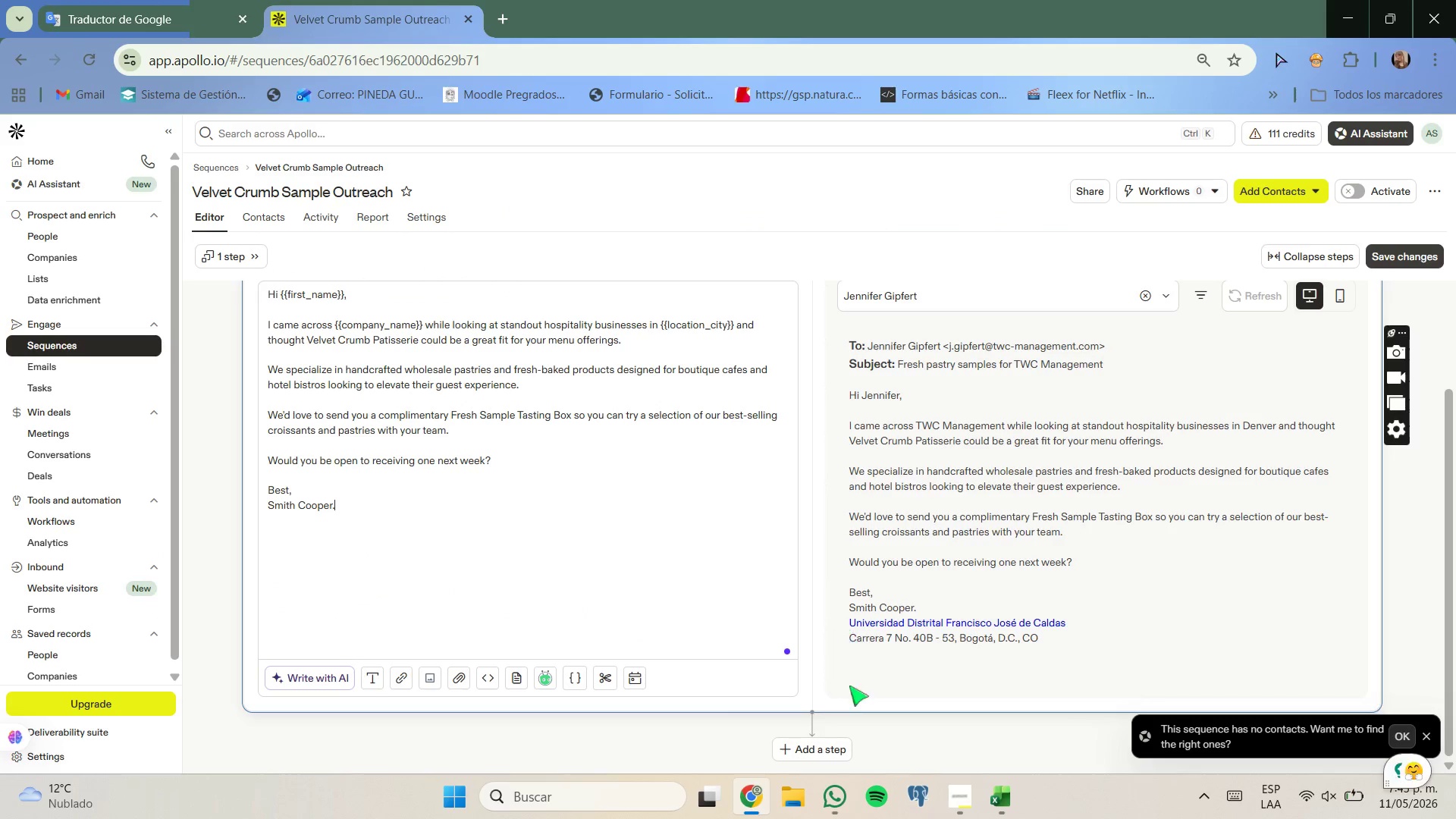 
left_click([834, 743])
 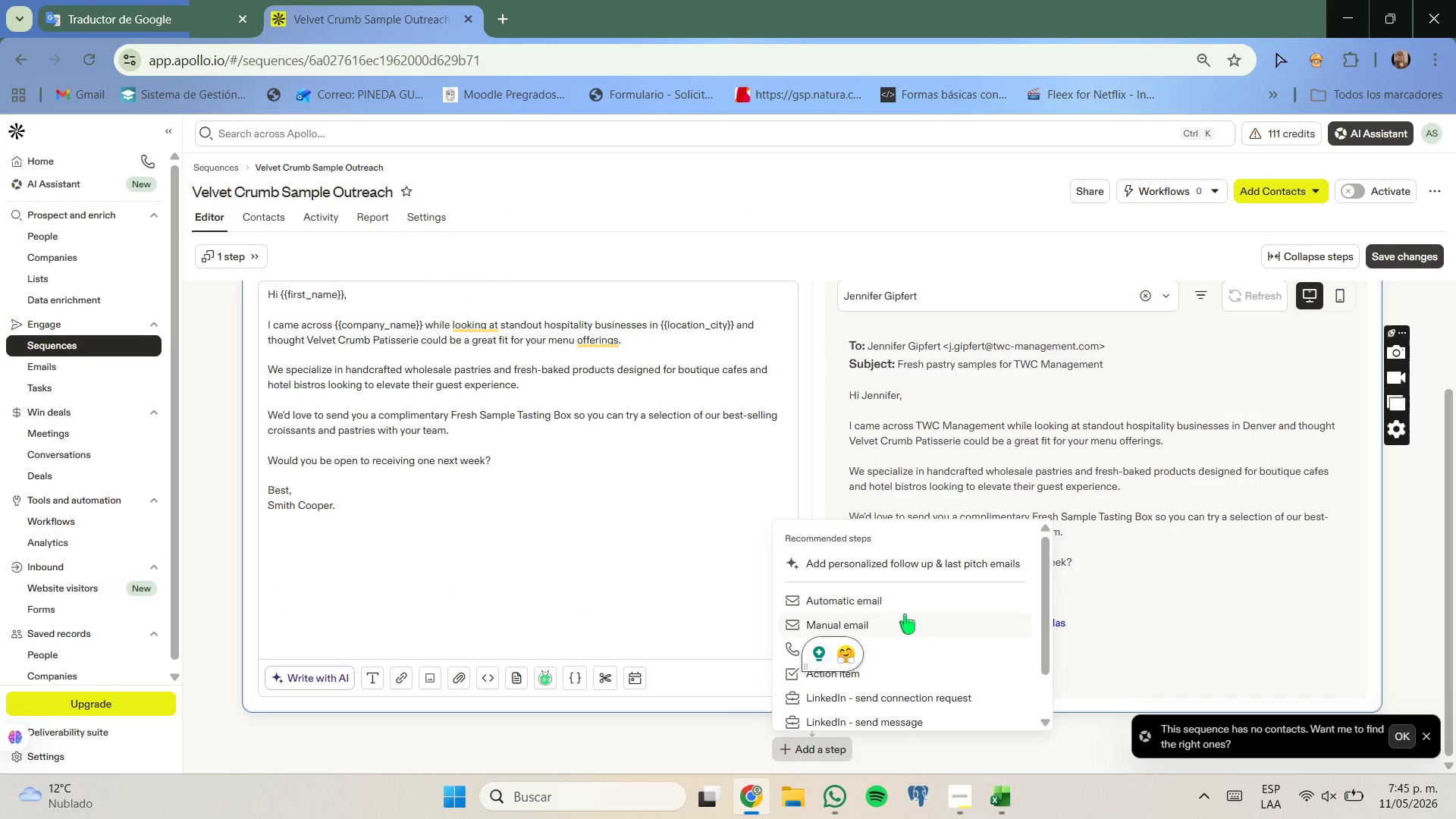 
left_click([905, 614])
 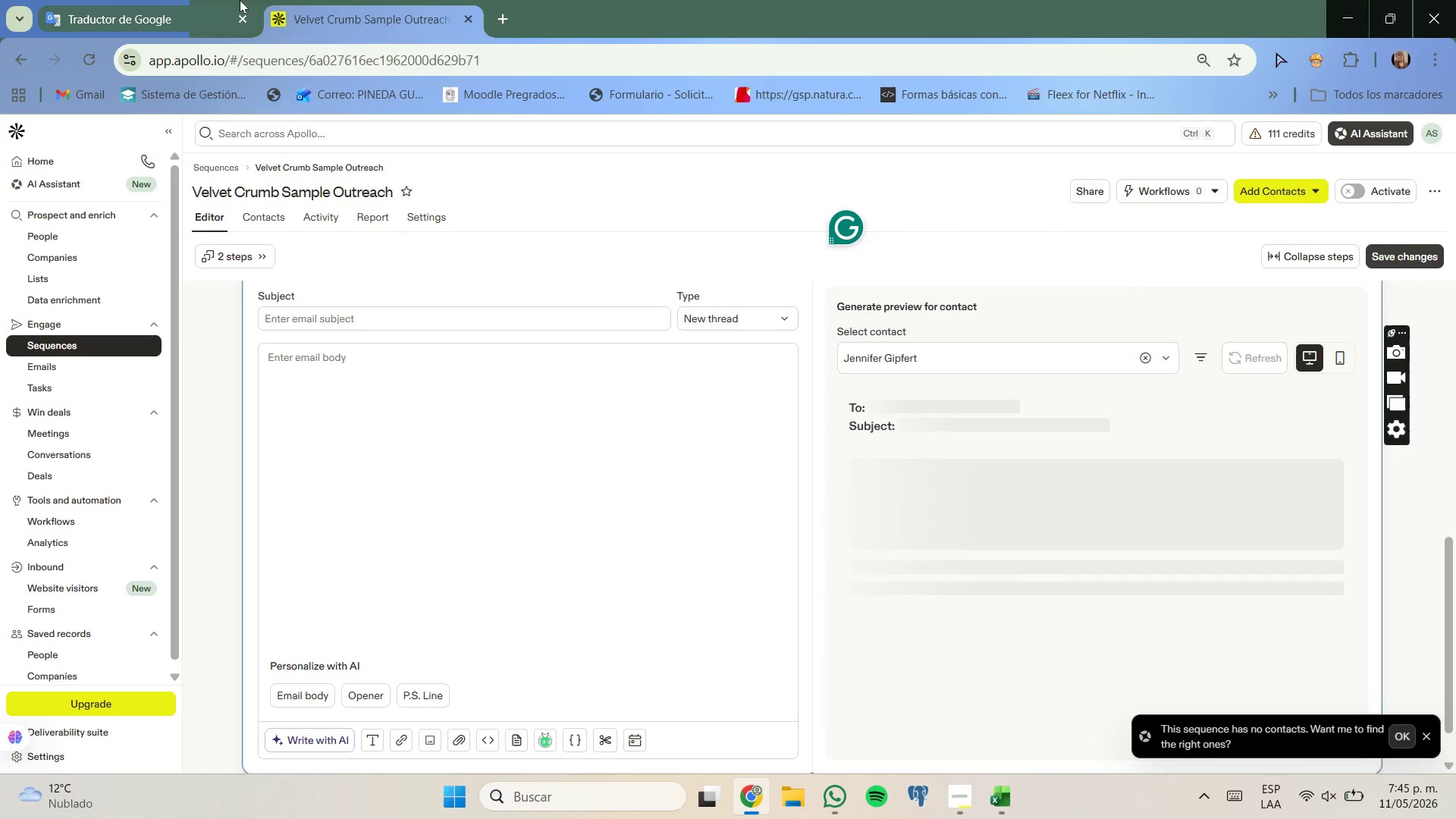 
left_click([143, 0])
 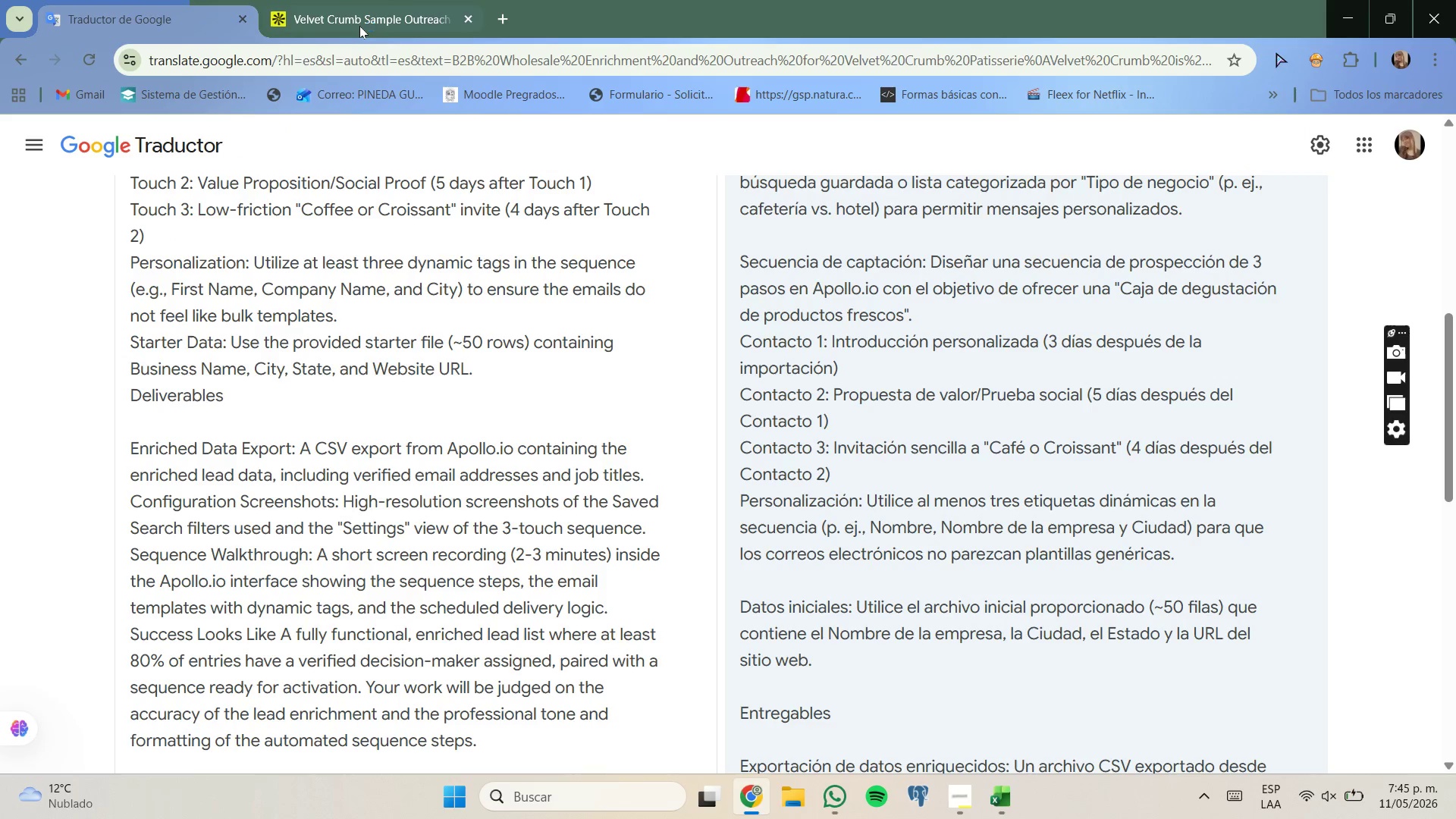 
left_click([359, 26])
 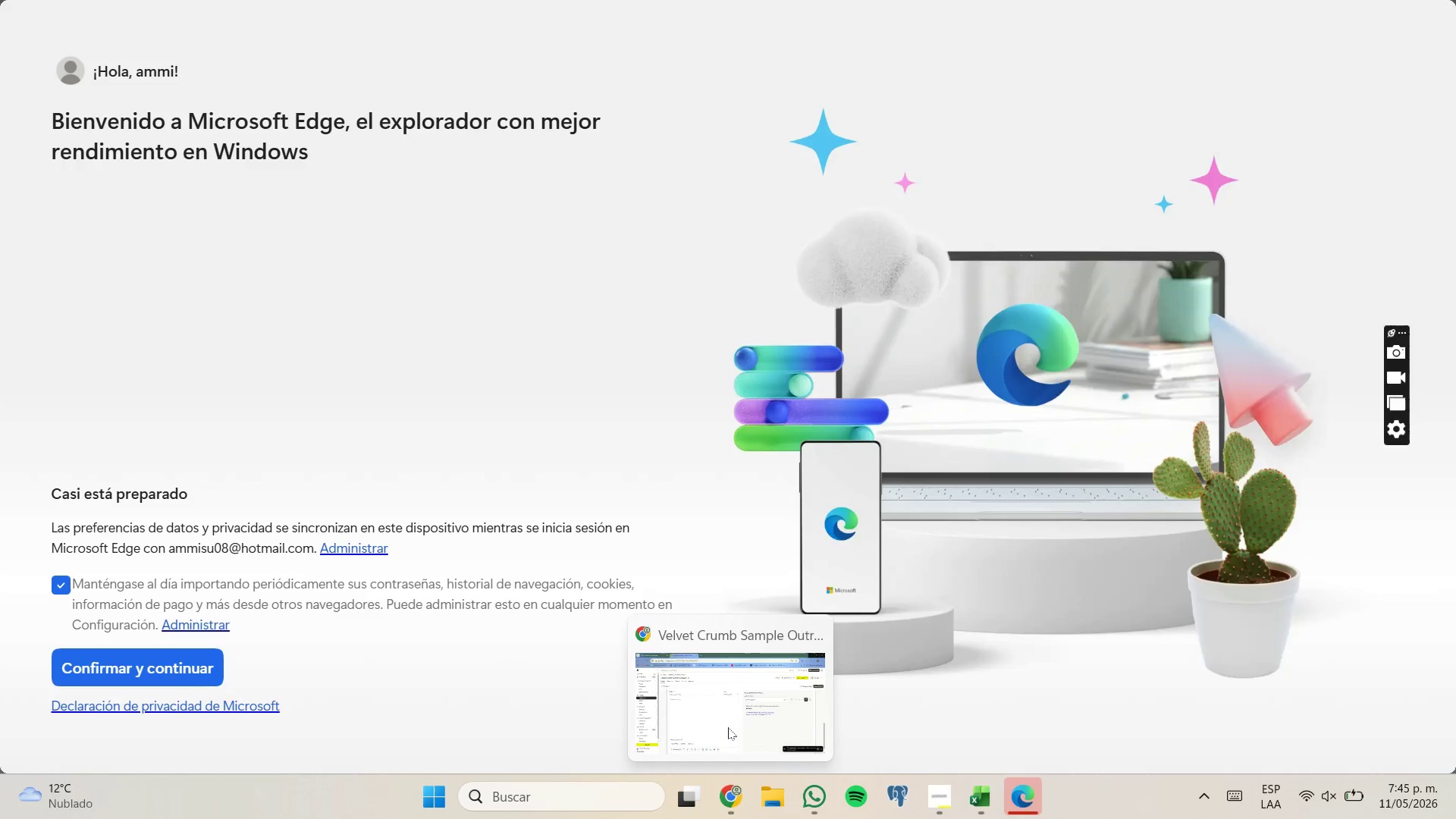 
scroll: coordinate [1175, 518], scroll_direction: none, amount: 0.0
 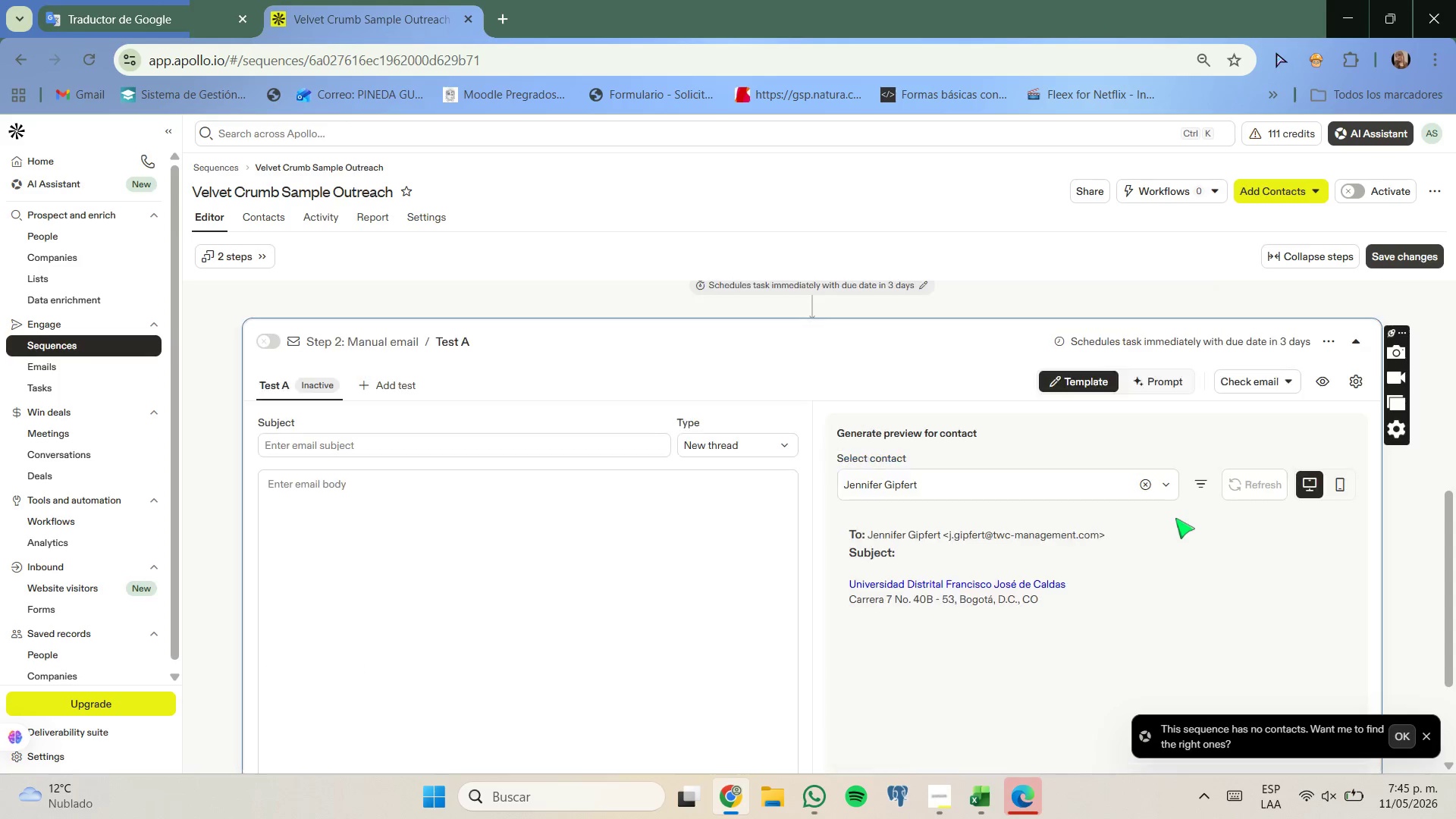 
scroll: coordinate [1175, 518], scroll_direction: up, amount: 1.0
 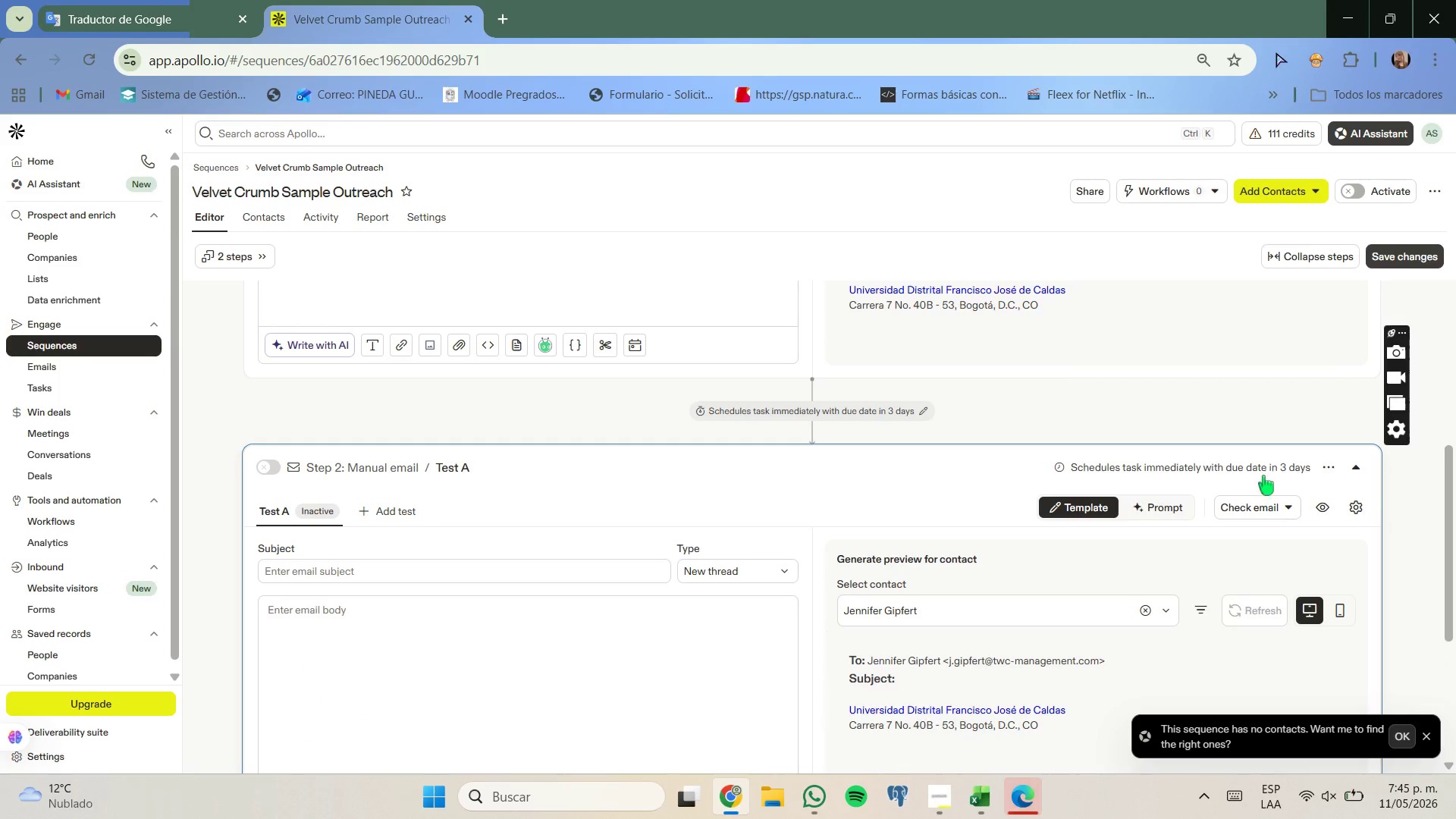 
left_click([1263, 465])
 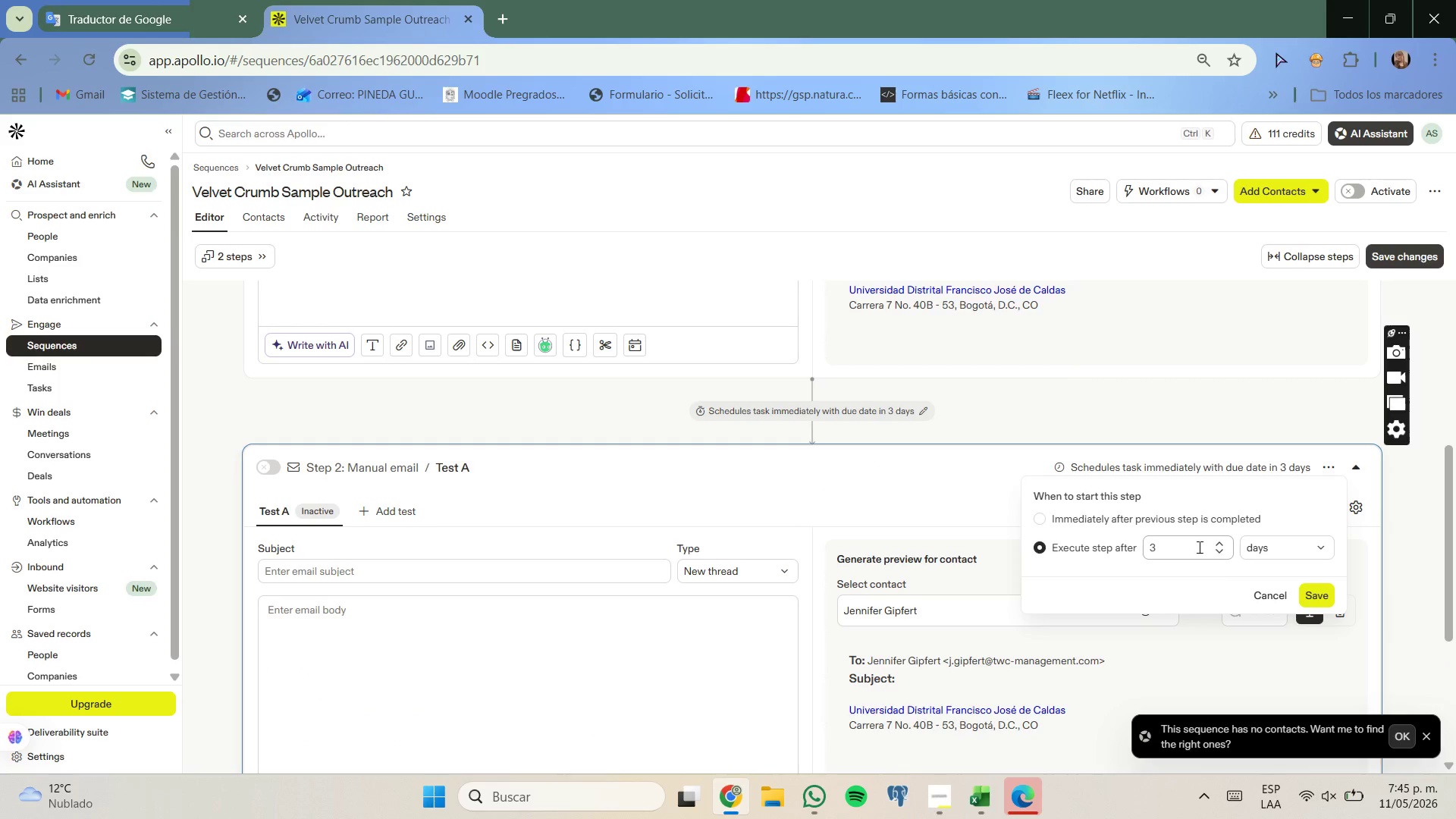 
left_click_drag(start_coordinate=[1191, 543], to_coordinate=[1192, 553])
 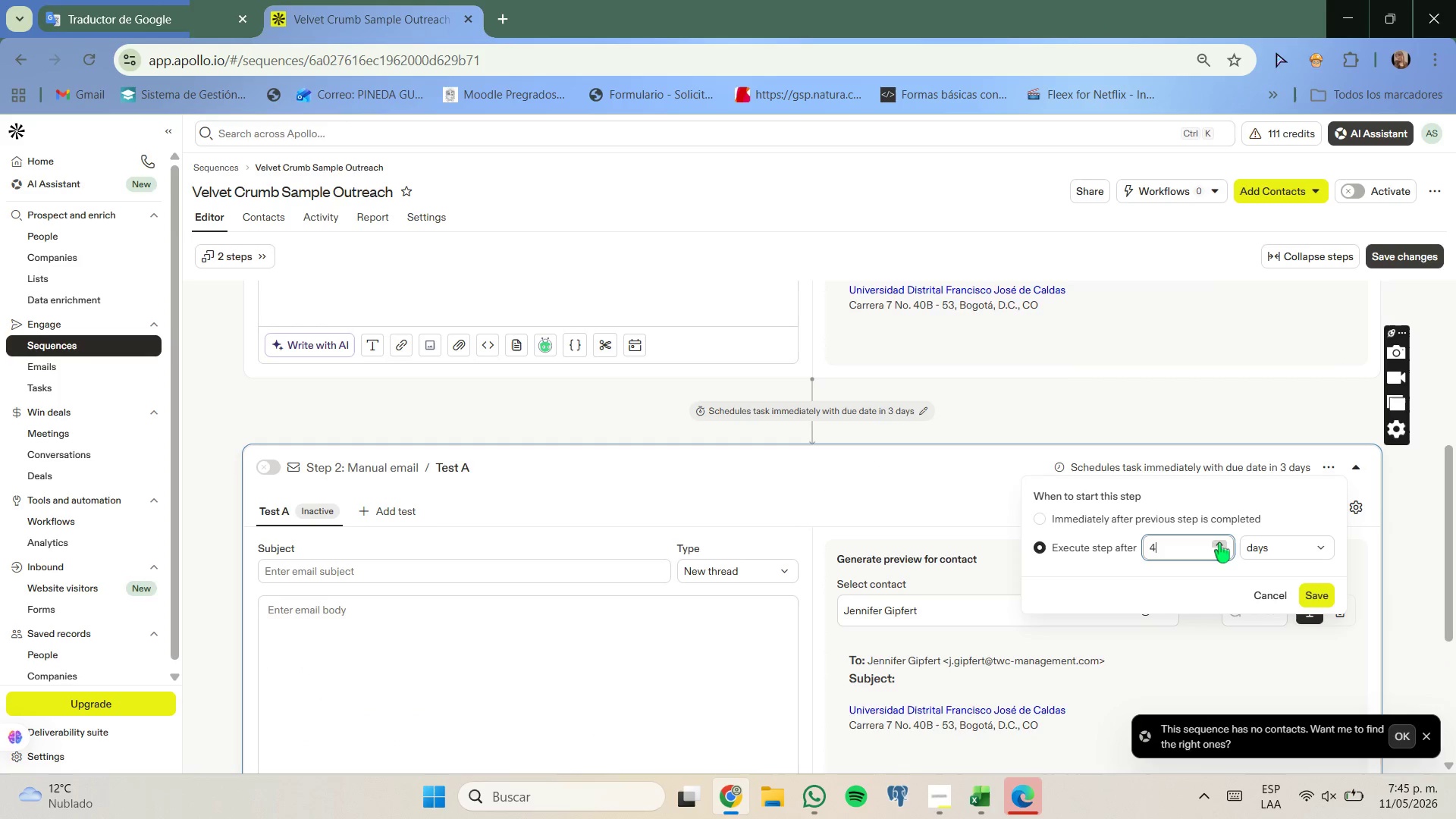 
double_click([1219, 543])
 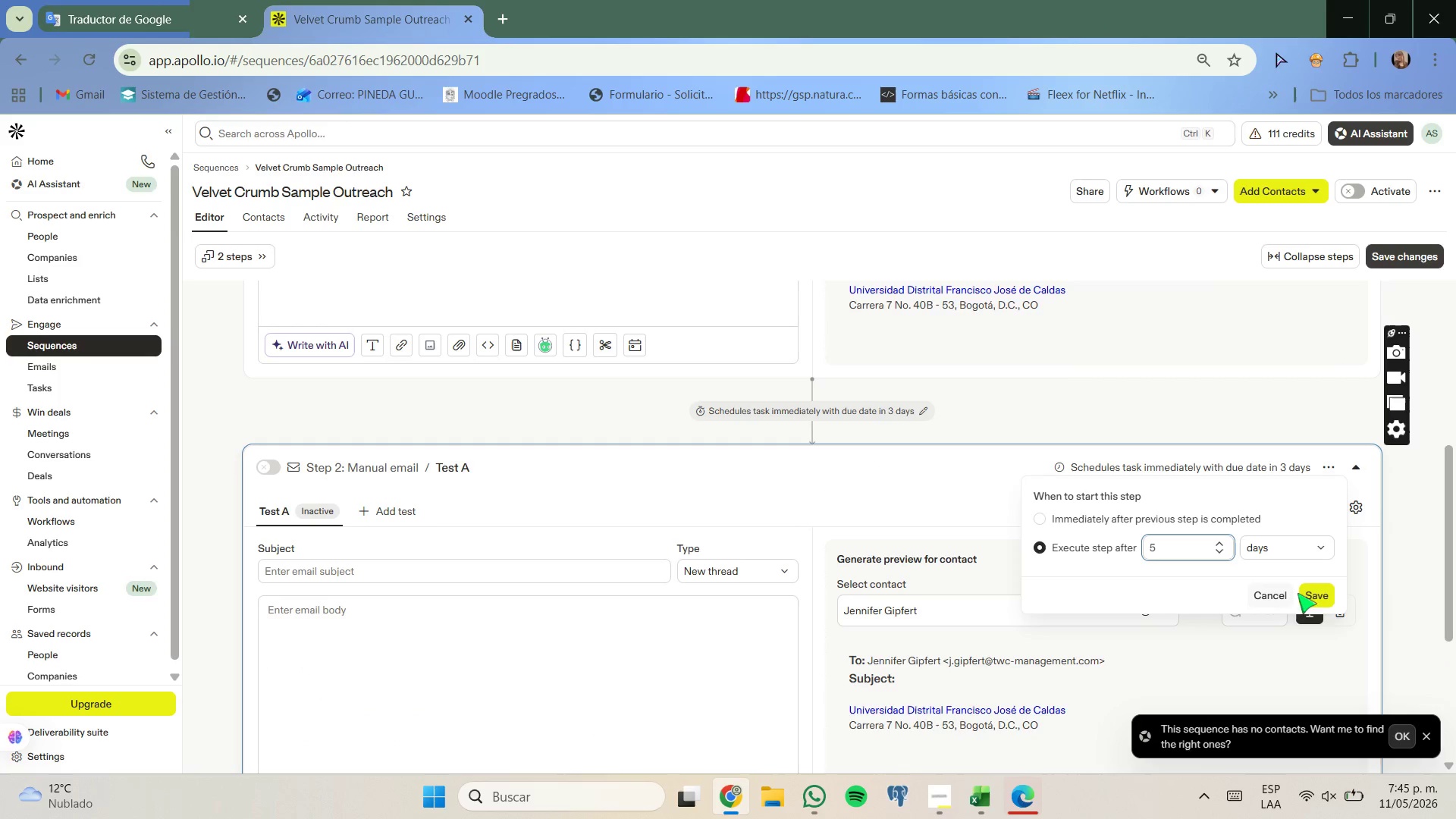 
left_click([1305, 592])
 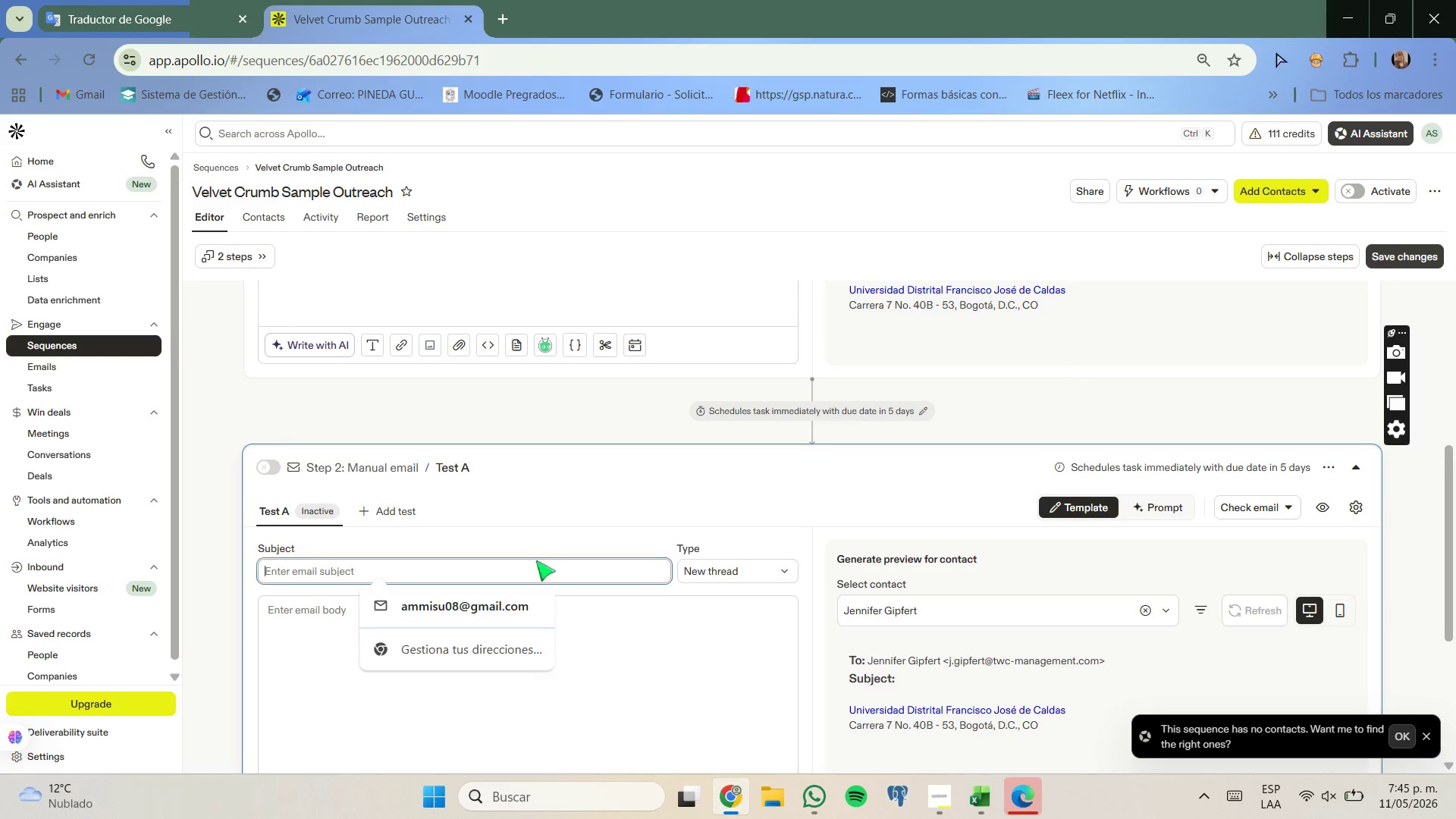 
type(a)
key(Backspace)
type(A quick follow-up for ')
 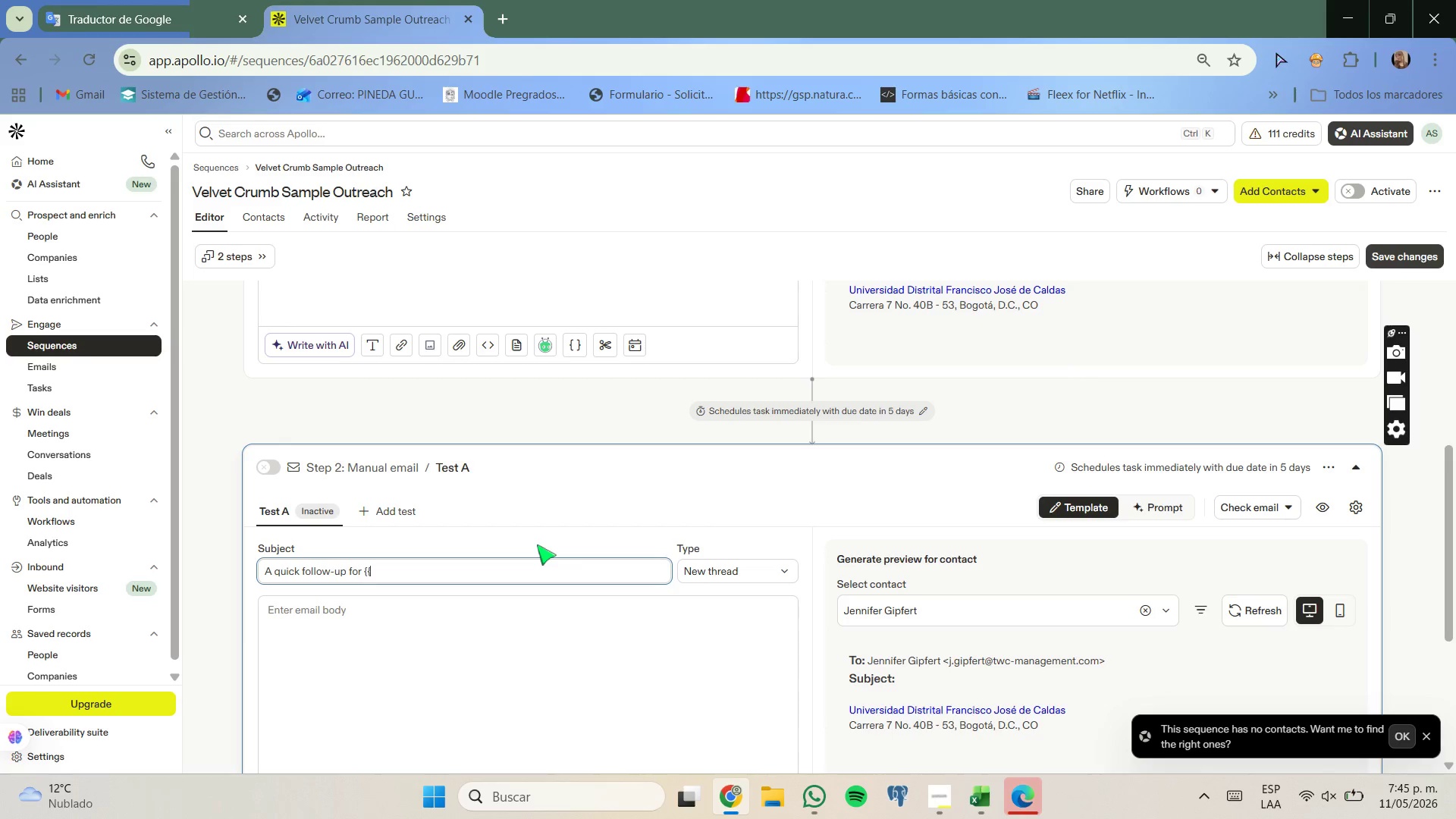 
key(Quote)
 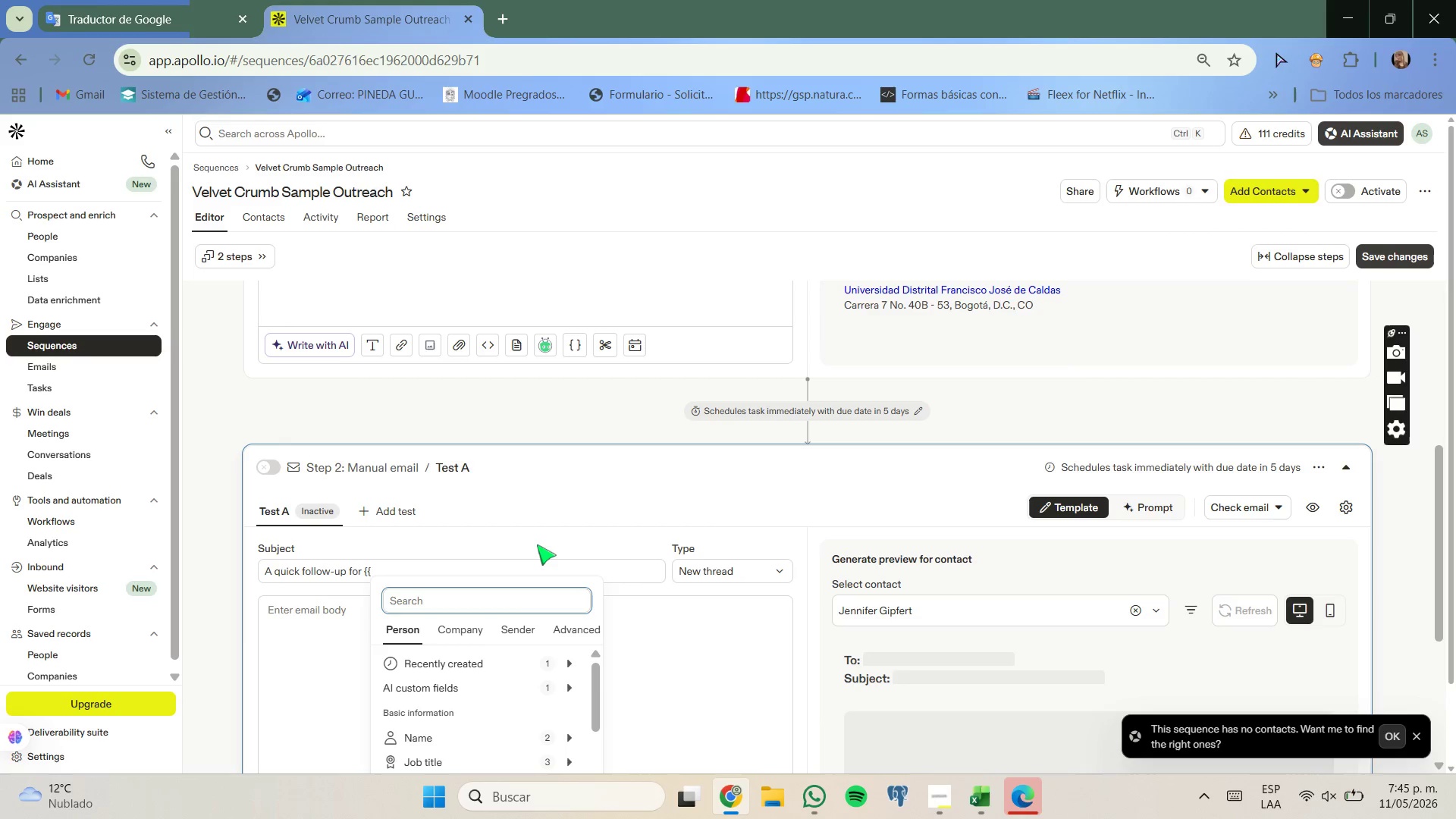 
left_click_drag(start_coordinate=[535, 558], to_coordinate=[541, 568])
 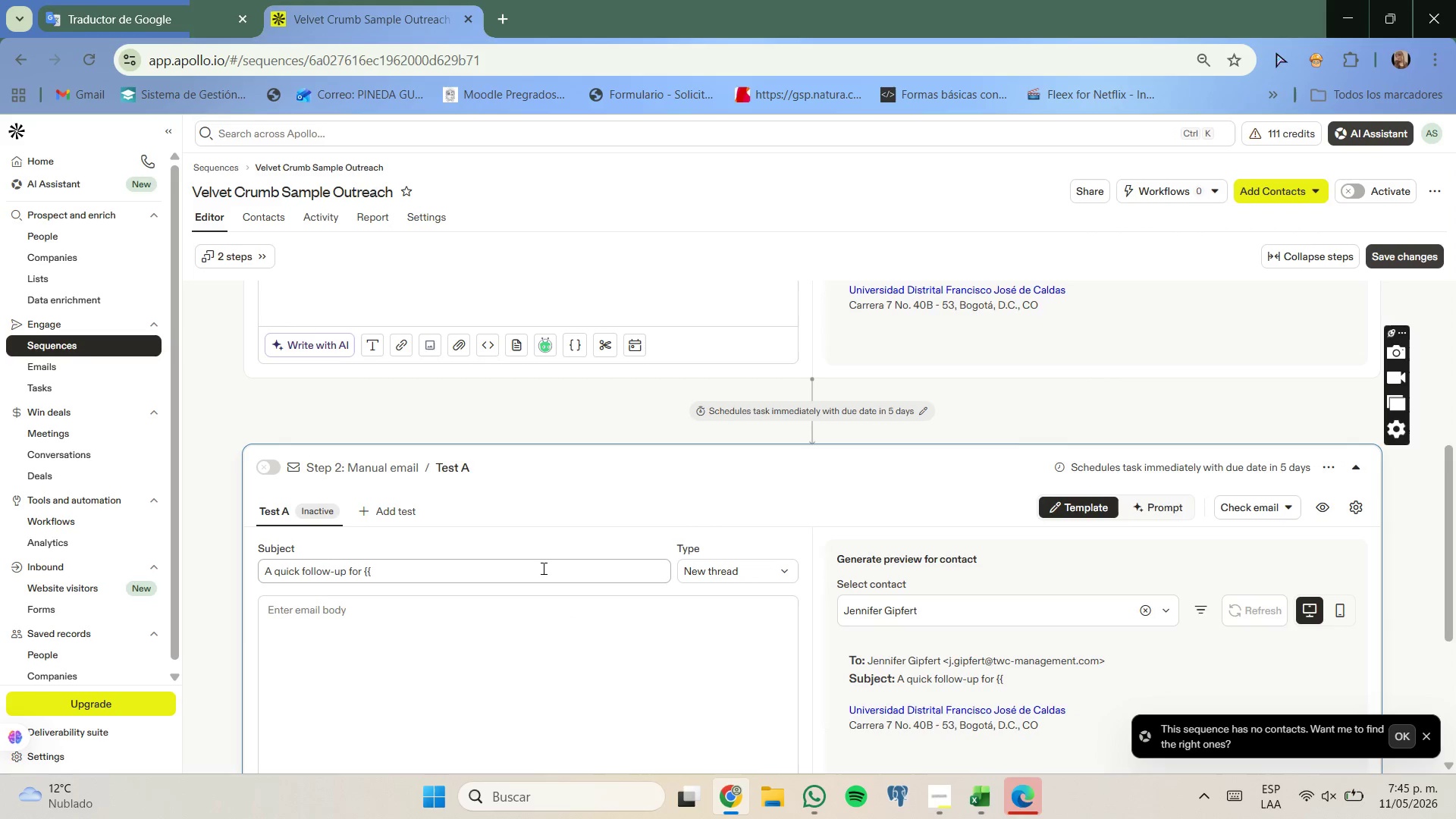 
double_click([542, 568])
 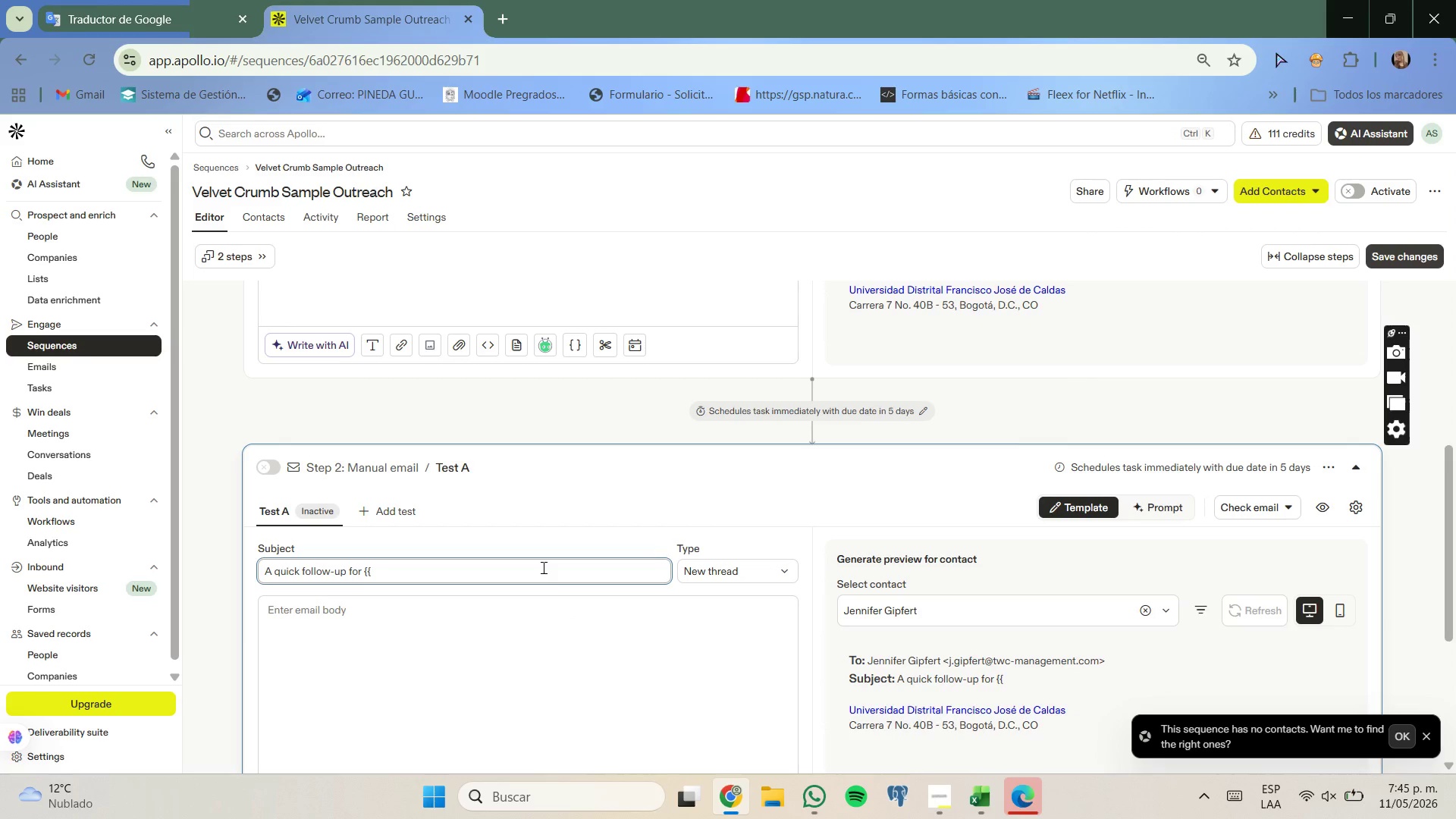 
type(company_name//)
 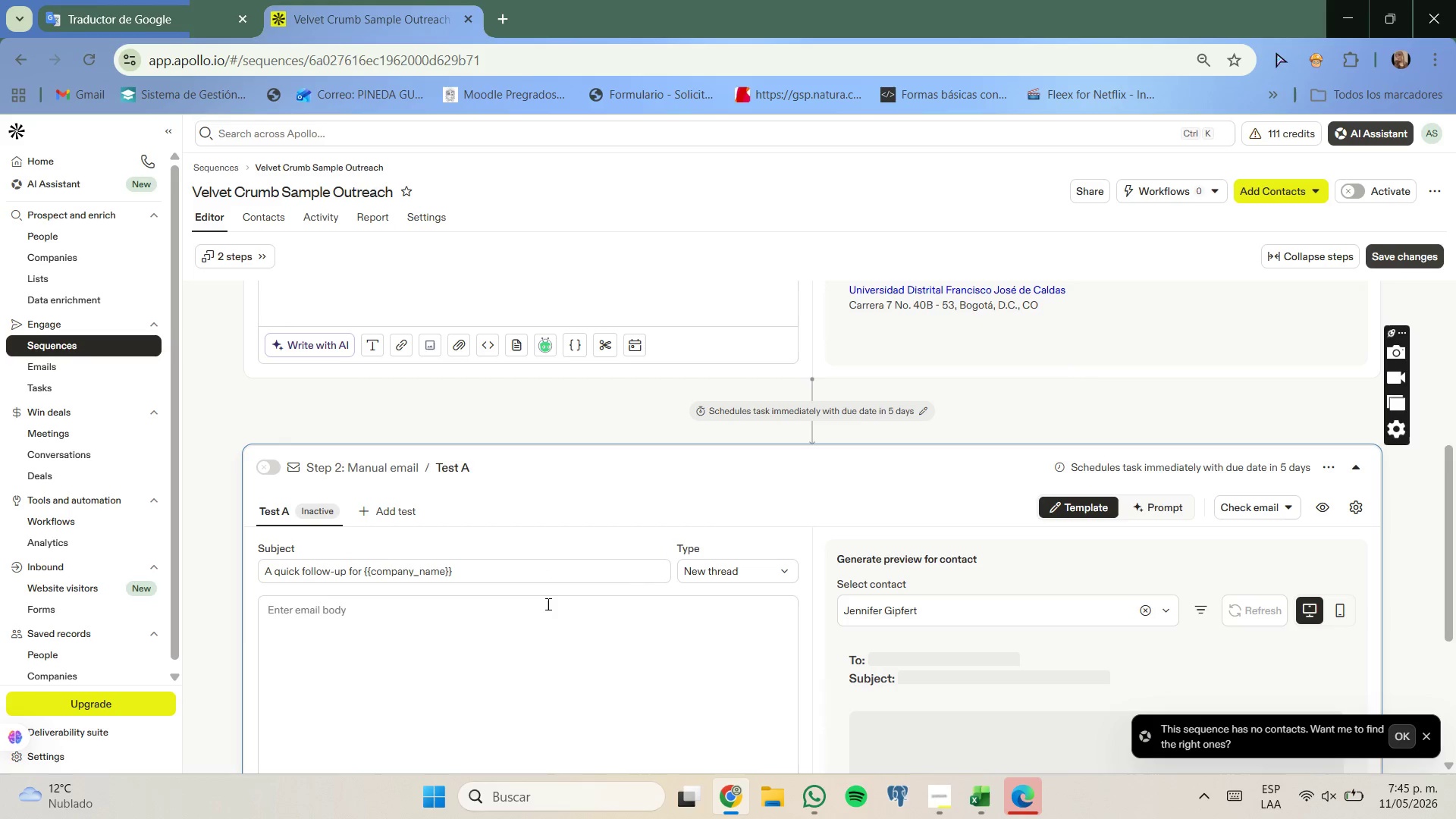 
type(Hi ''fifirst_name//,)
 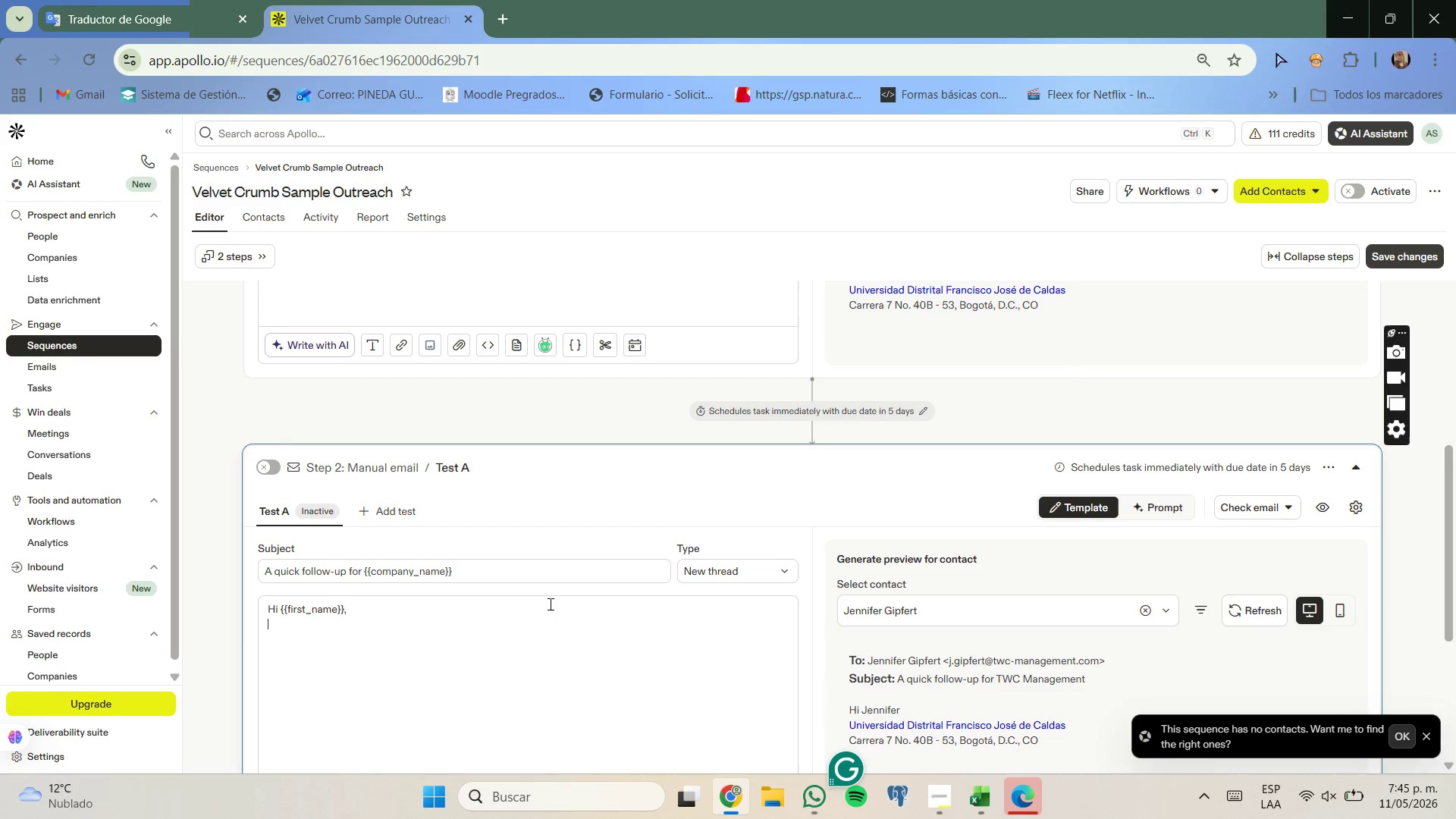 
 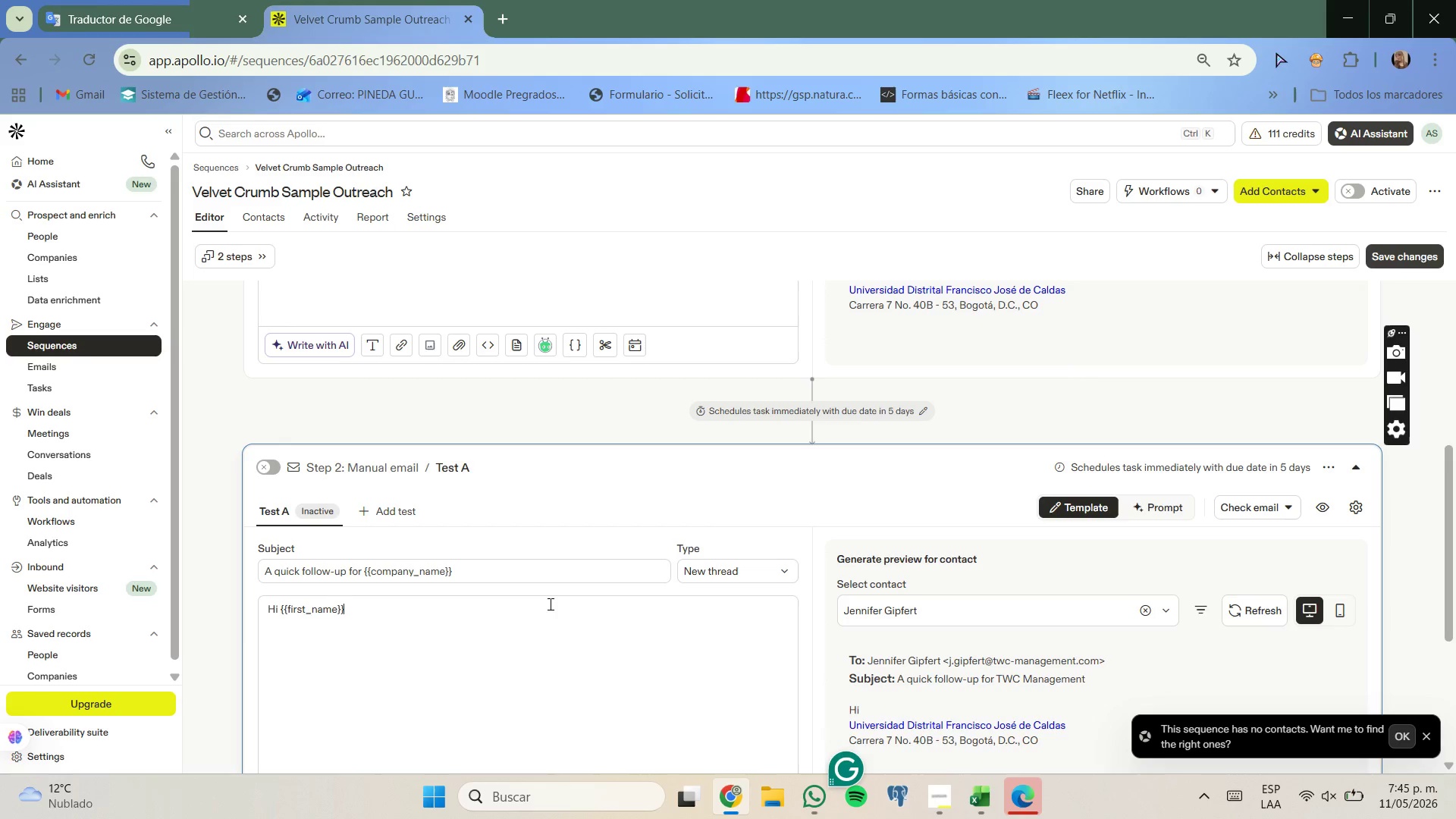 
key(Enter)
 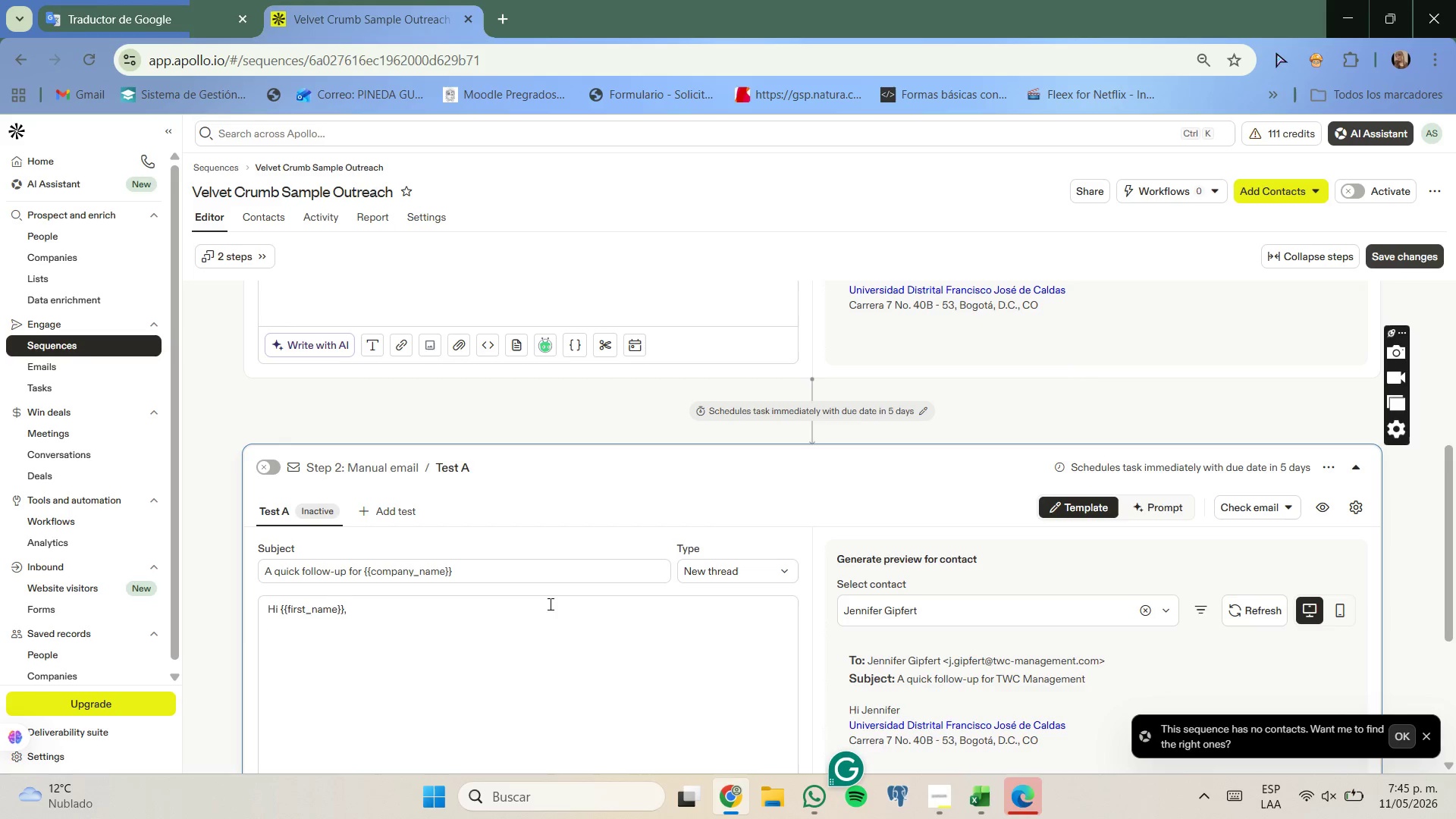 
key(Enter)
 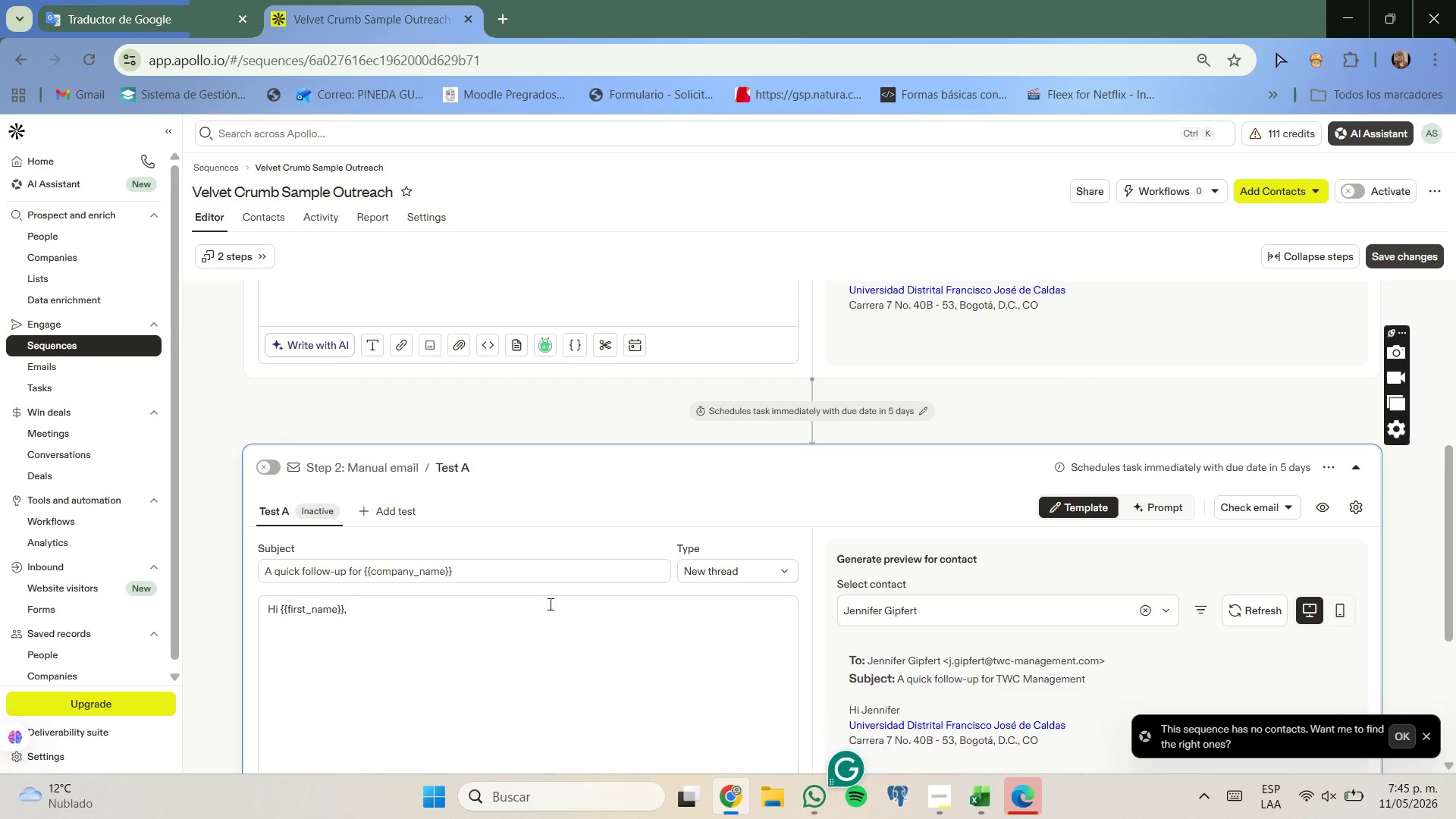 
key(Backspace)
 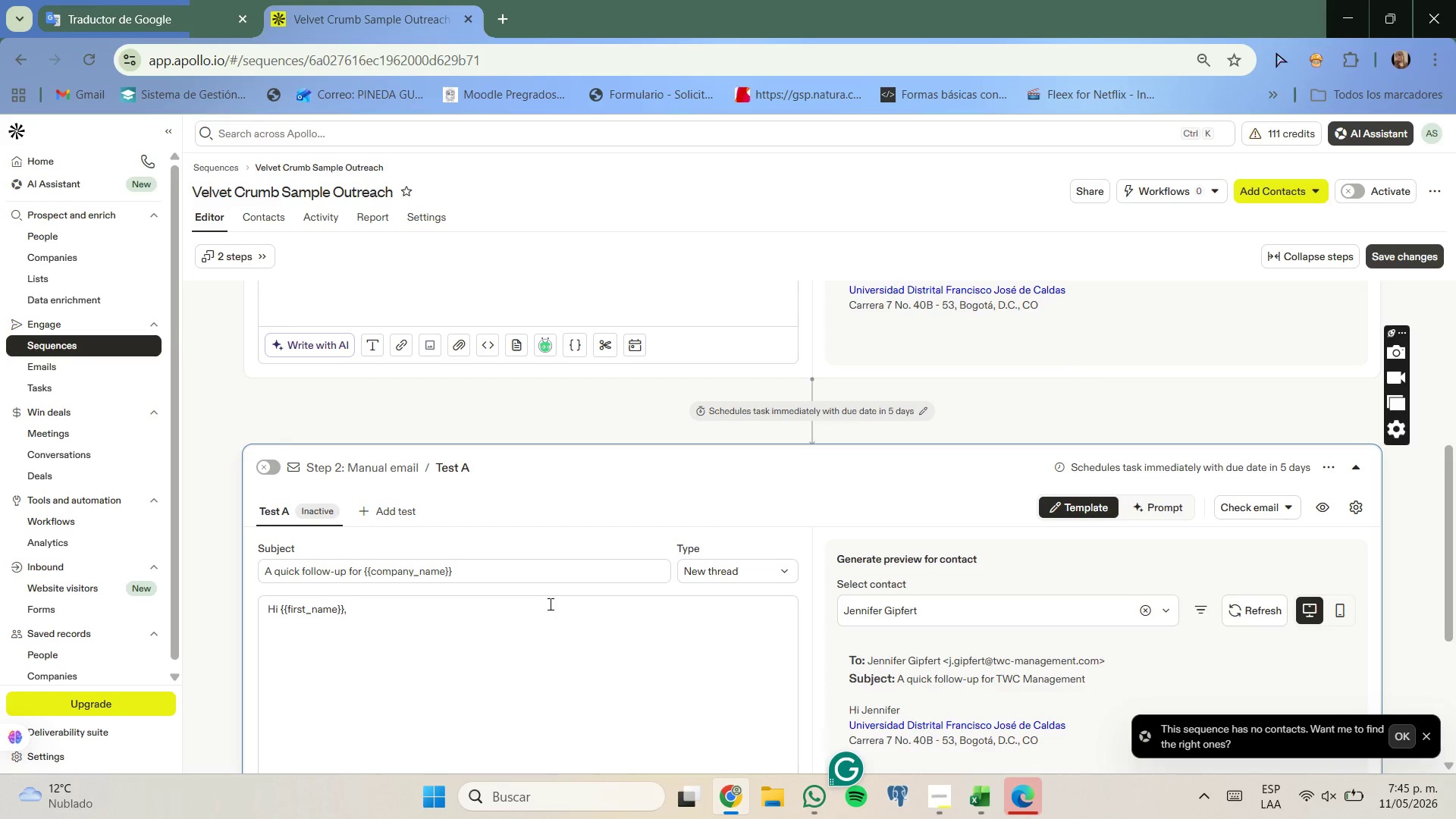 
key(Enter)
 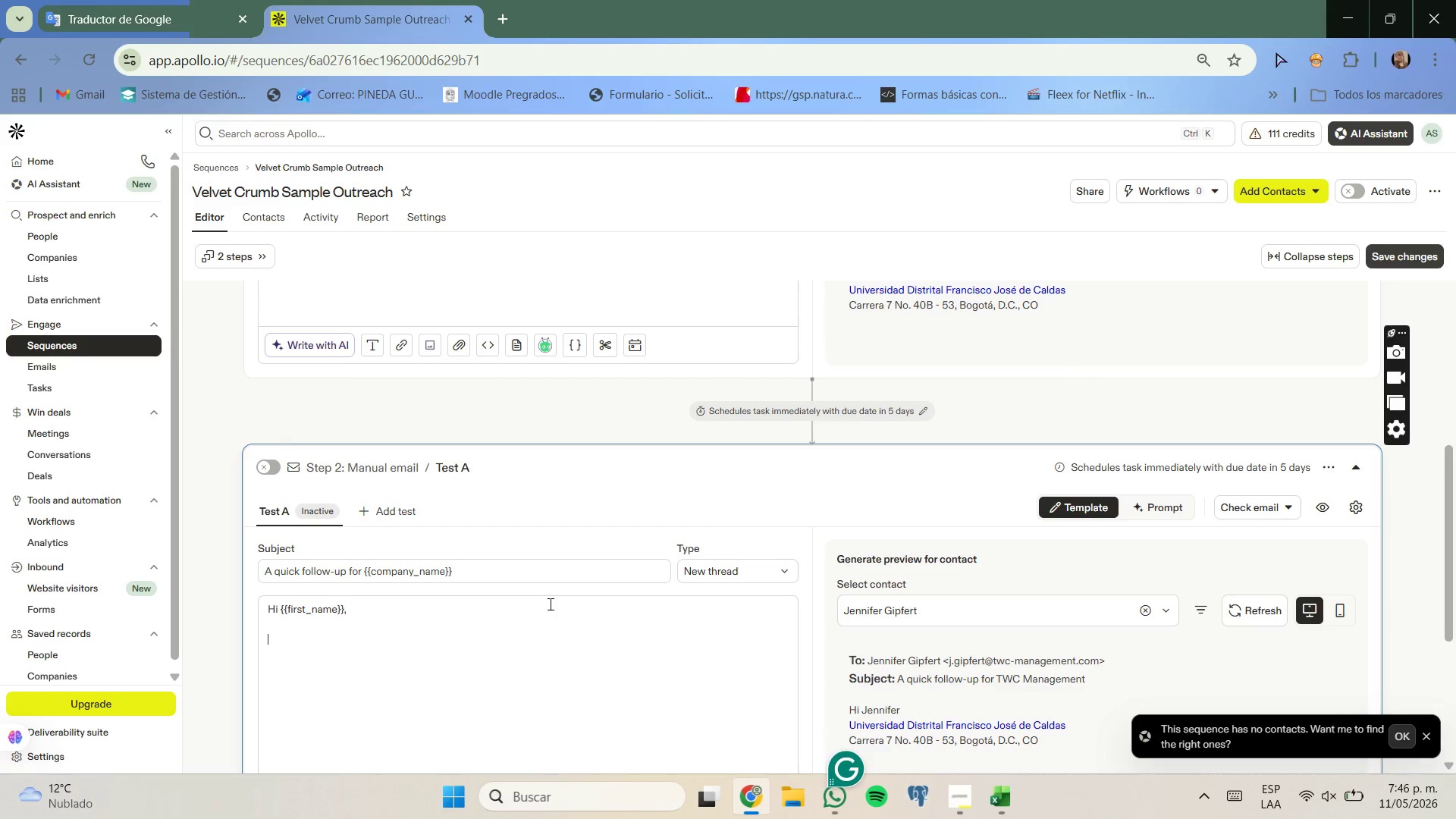 
type(I wanted to follow up regarding y)
key(Backspace)
type(the r)
key(Backspace)
type(tasting box I mentioned earlier.)
 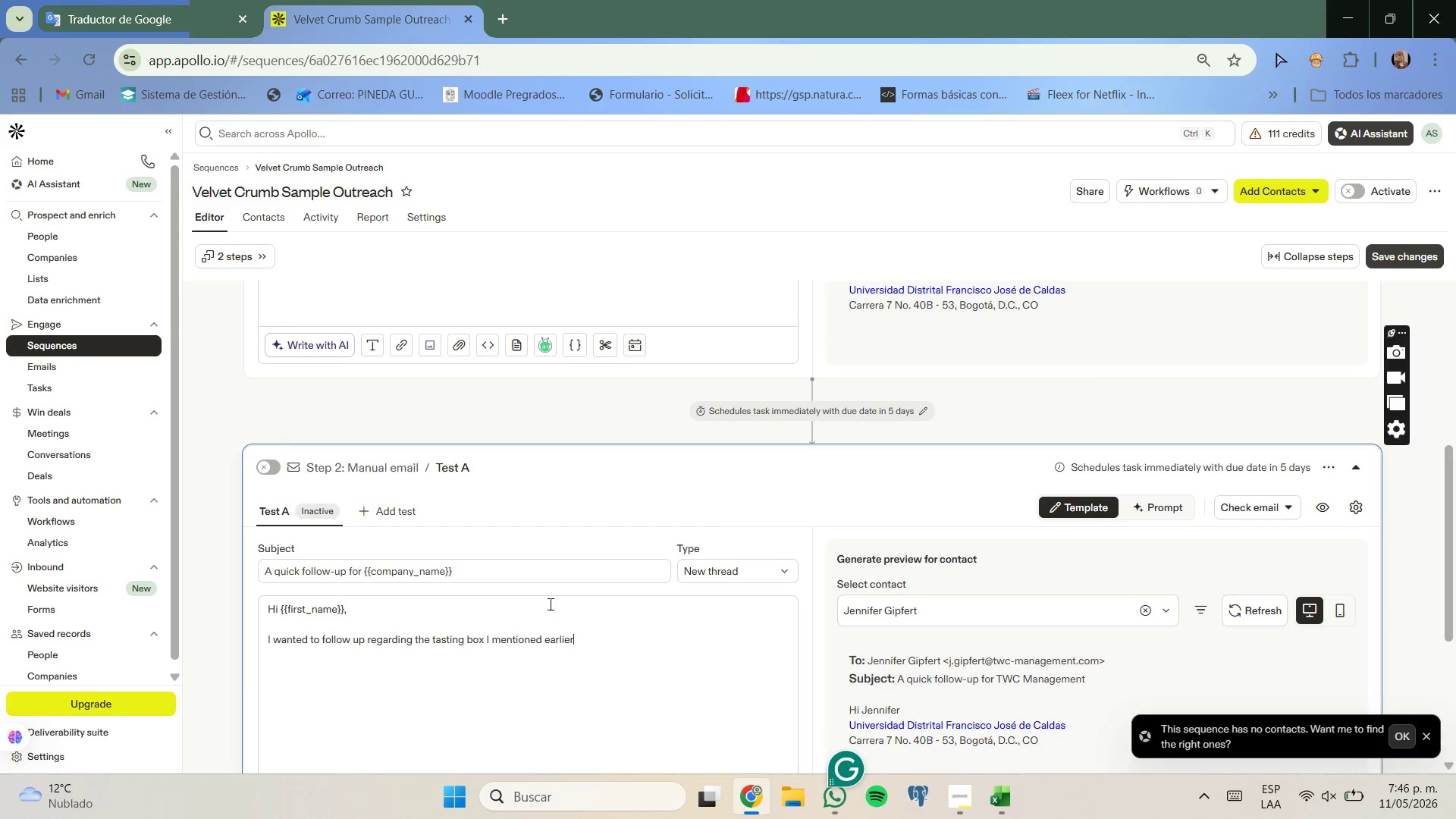 
key(Enter)
 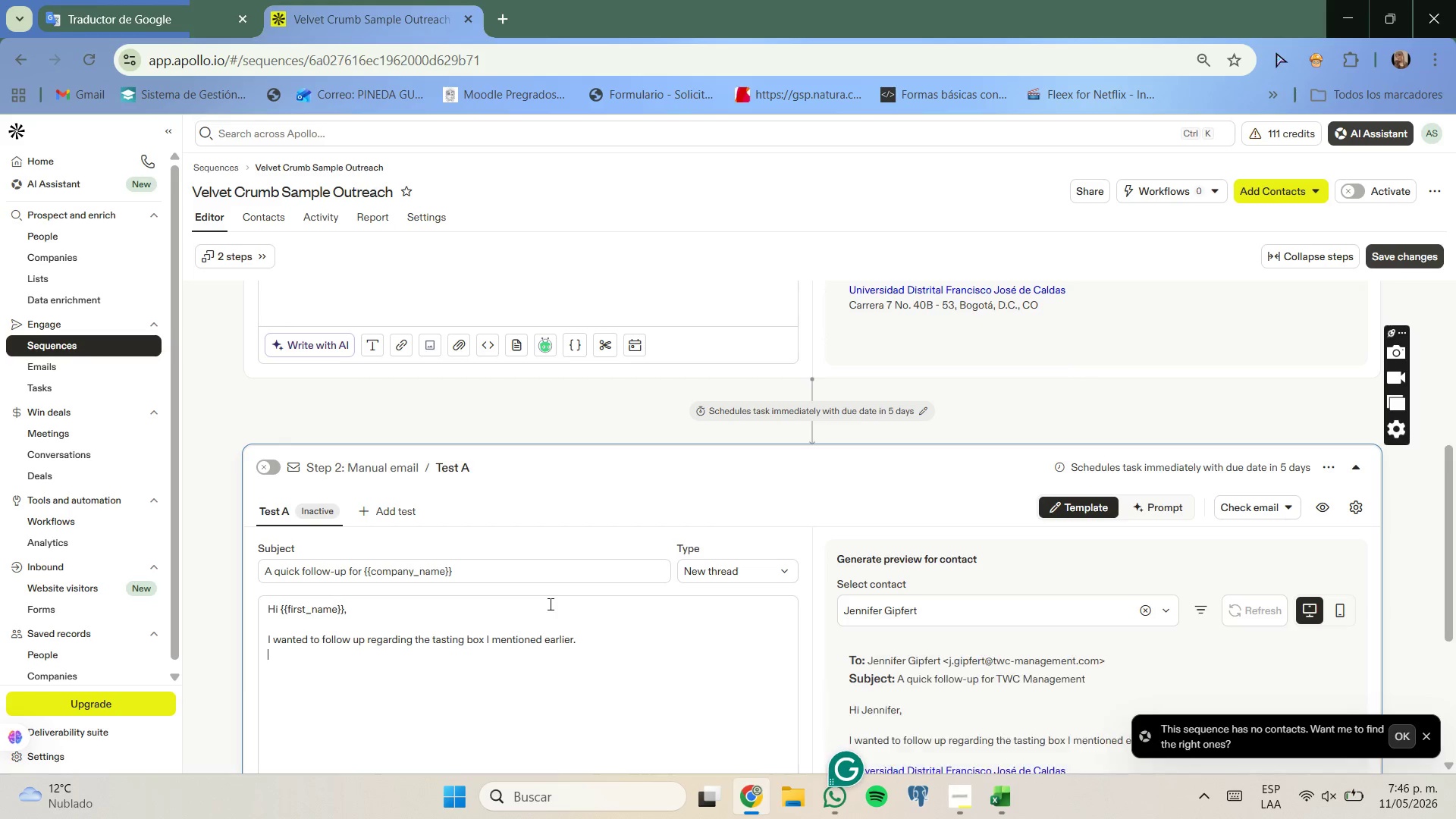 
key(Enter)
 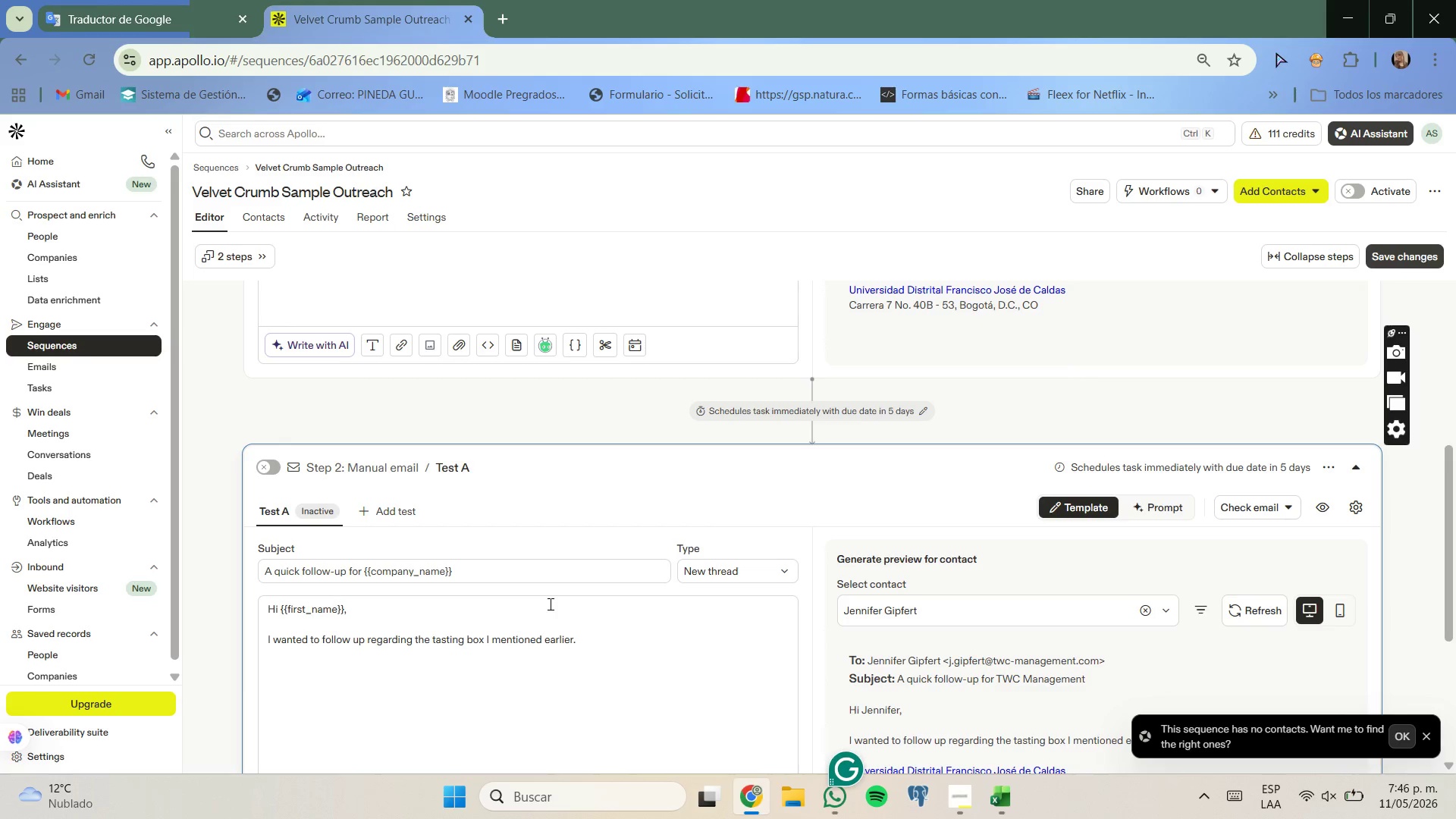 
key(Backspace)
 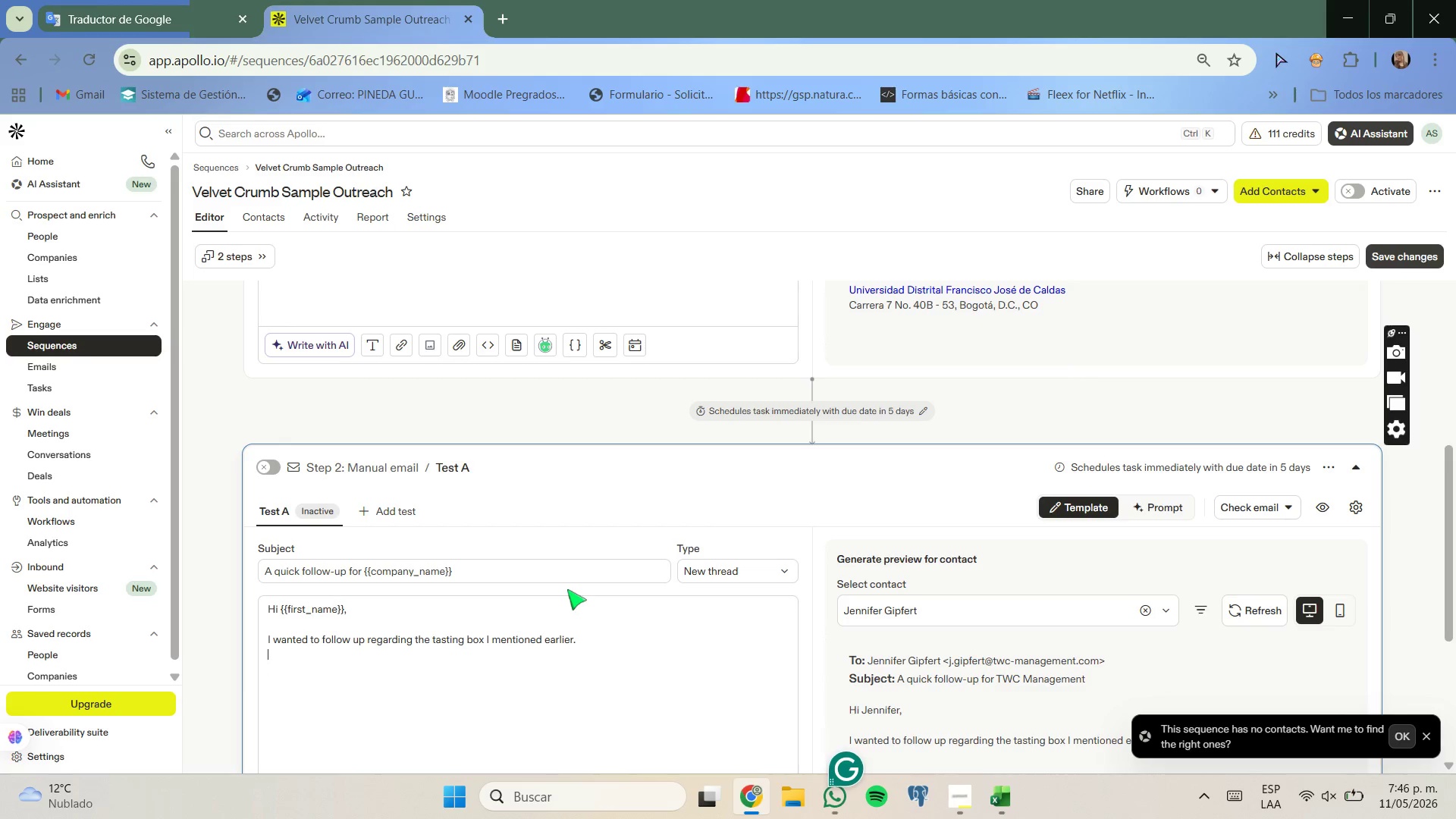 
key(Enter)
 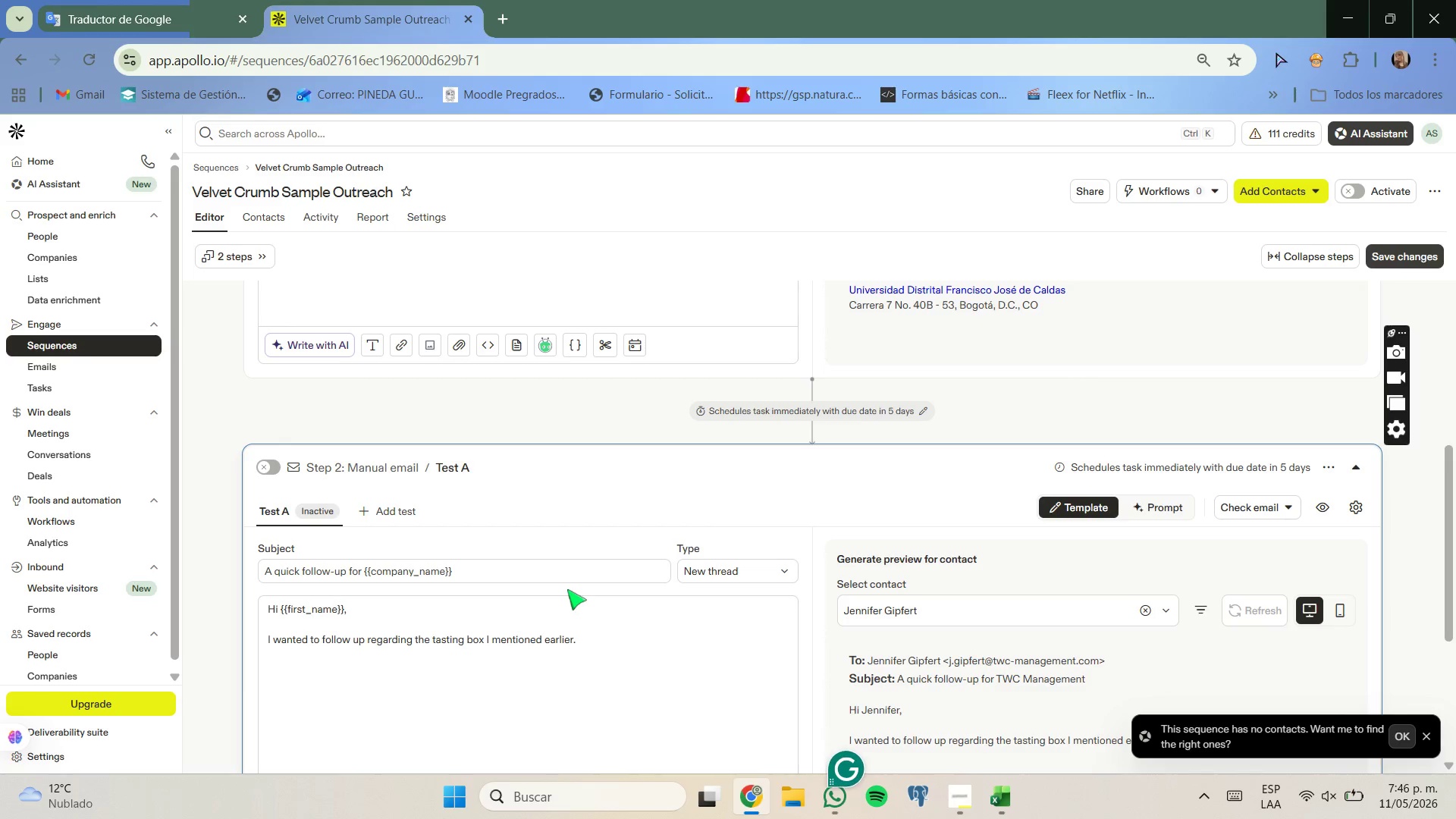 
type(Many bp)
key(Backspace)
type(outique cafes and hospitality spaces choose Velvet Crumb because our pastries are delivered fresh, require minimla)
key(Backspace)
key(Backspace)
type(al prep, and help create a more premium guest es)
key(Backspace)
type(xperience without adding operational complexity.)
 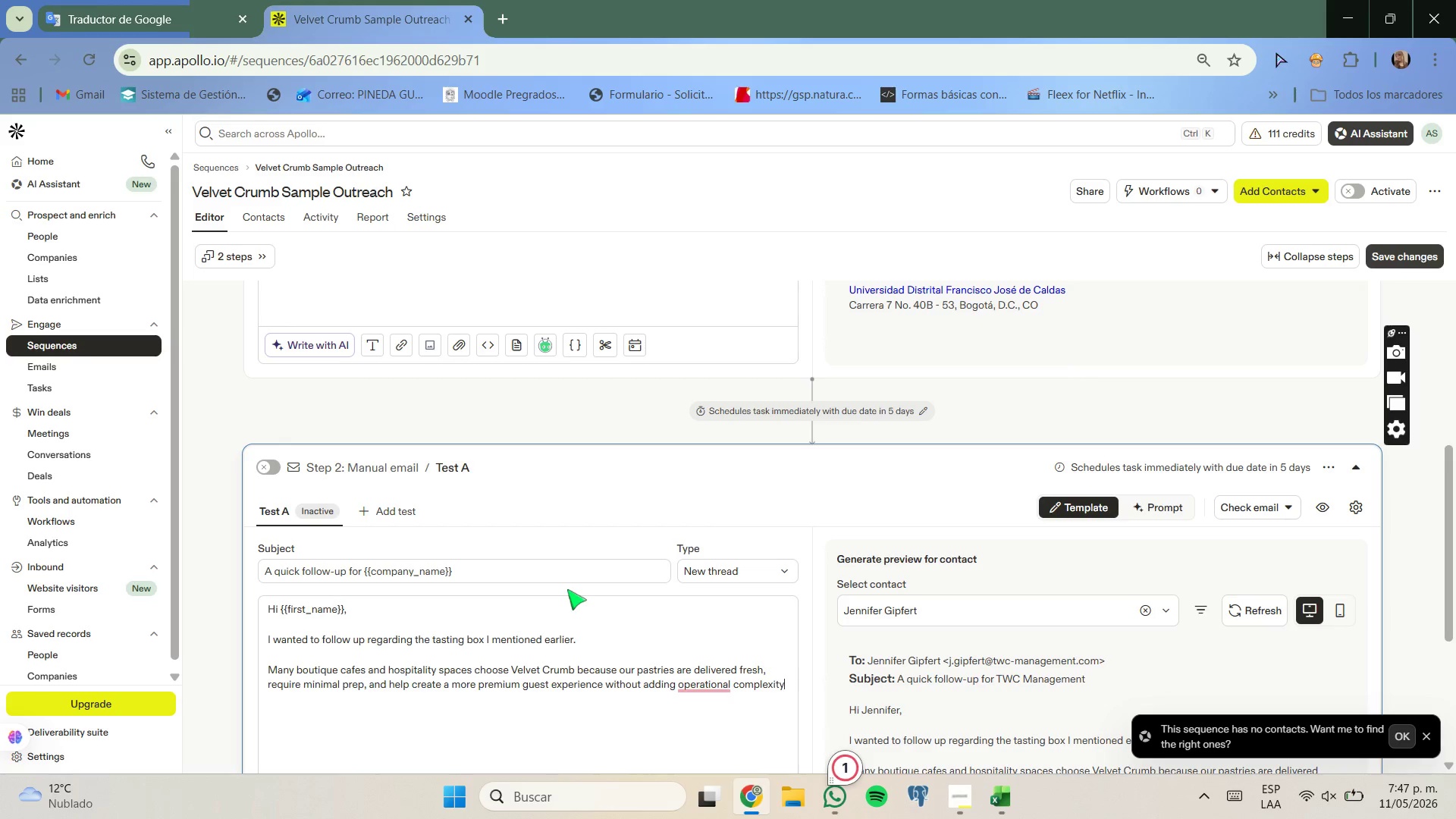 
key(Enter)
 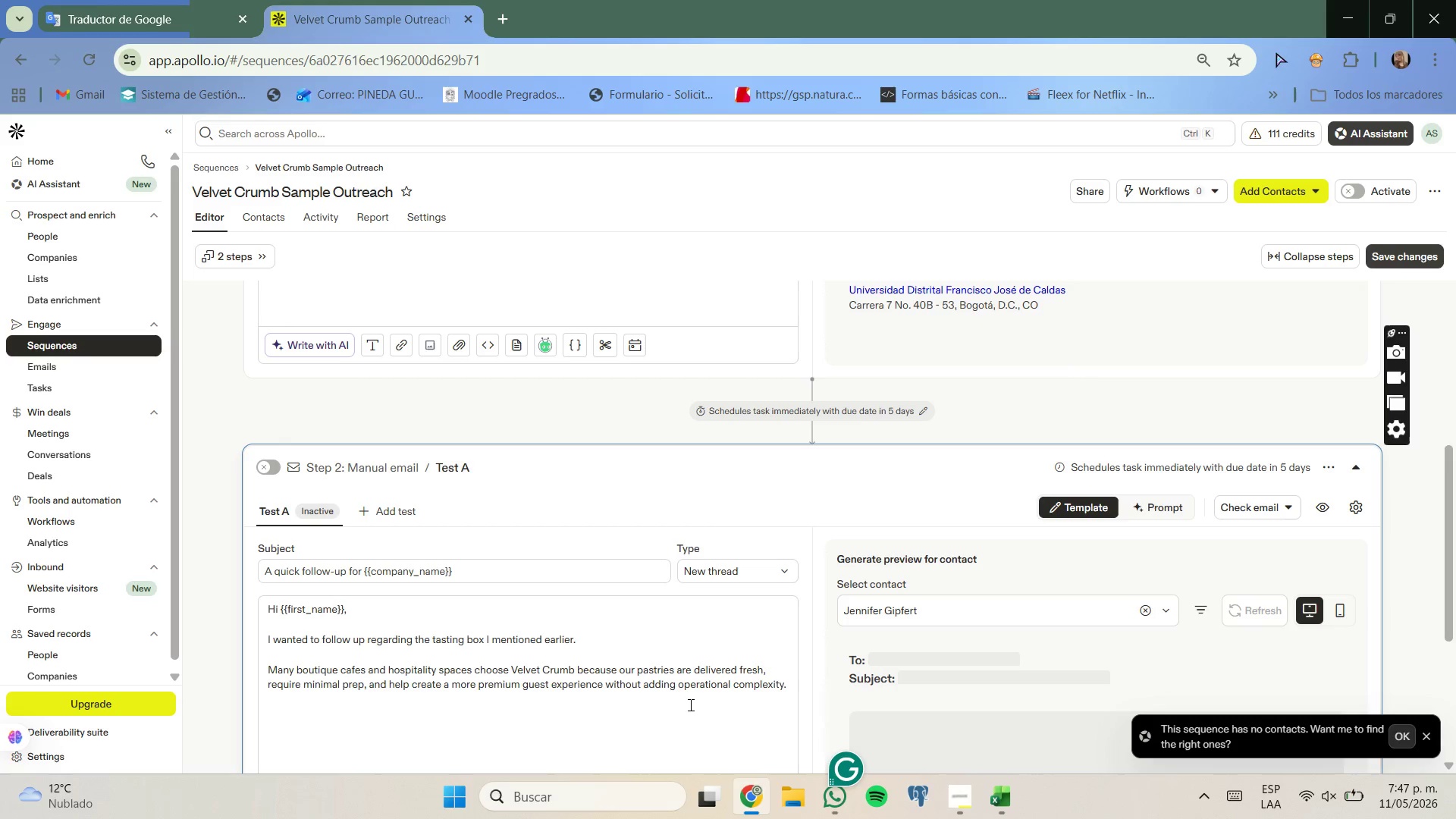 
key(Enter)
 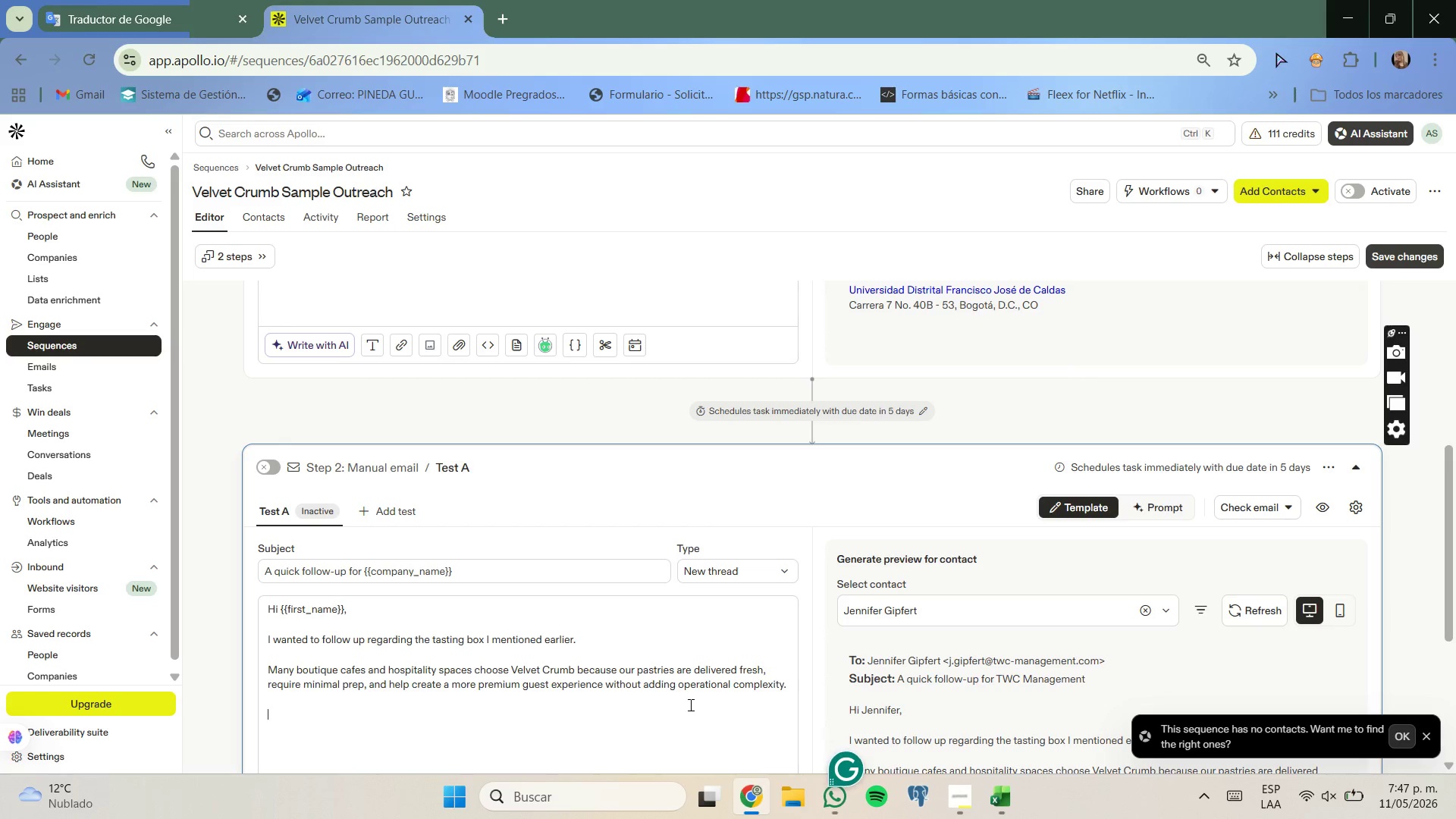 
type(Several partners have used our seasonal co)
key(Backspace)
type(roissants  signature ake goods to increase repeat reakfast and coffee traffic.)
 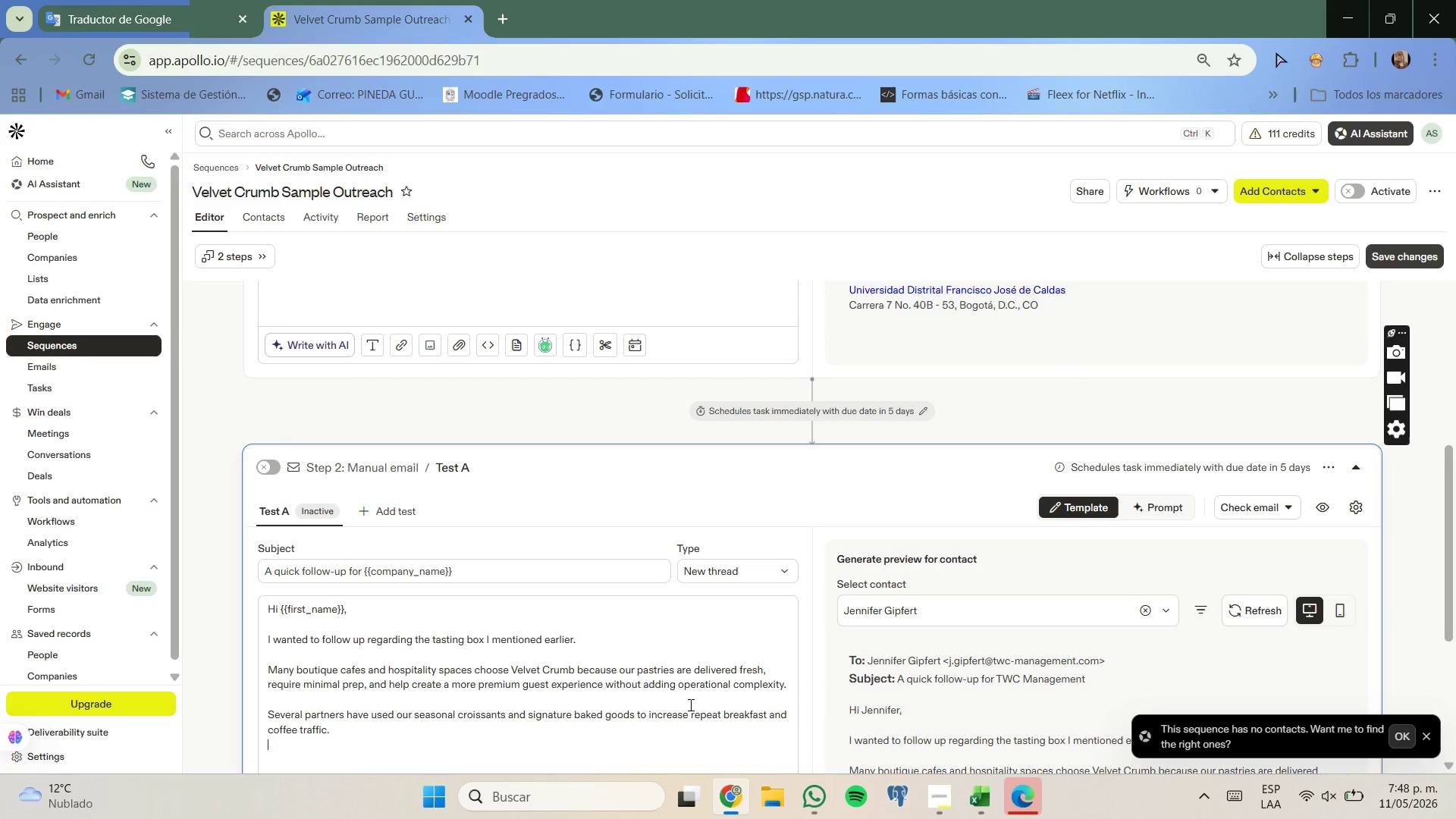 
hold_key(key=B, duration=10.2)
 